 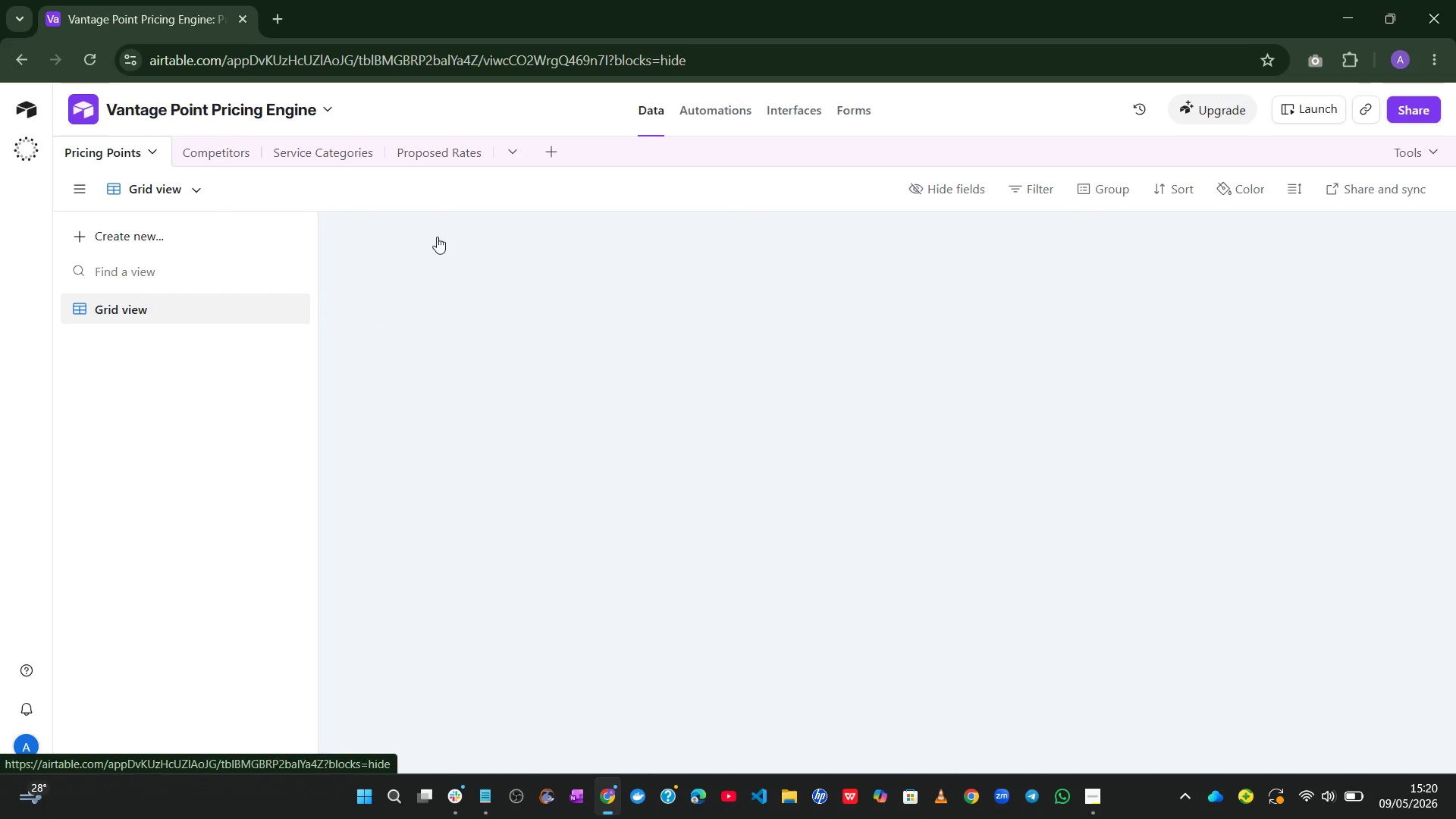 
left_click([1357, 224])
 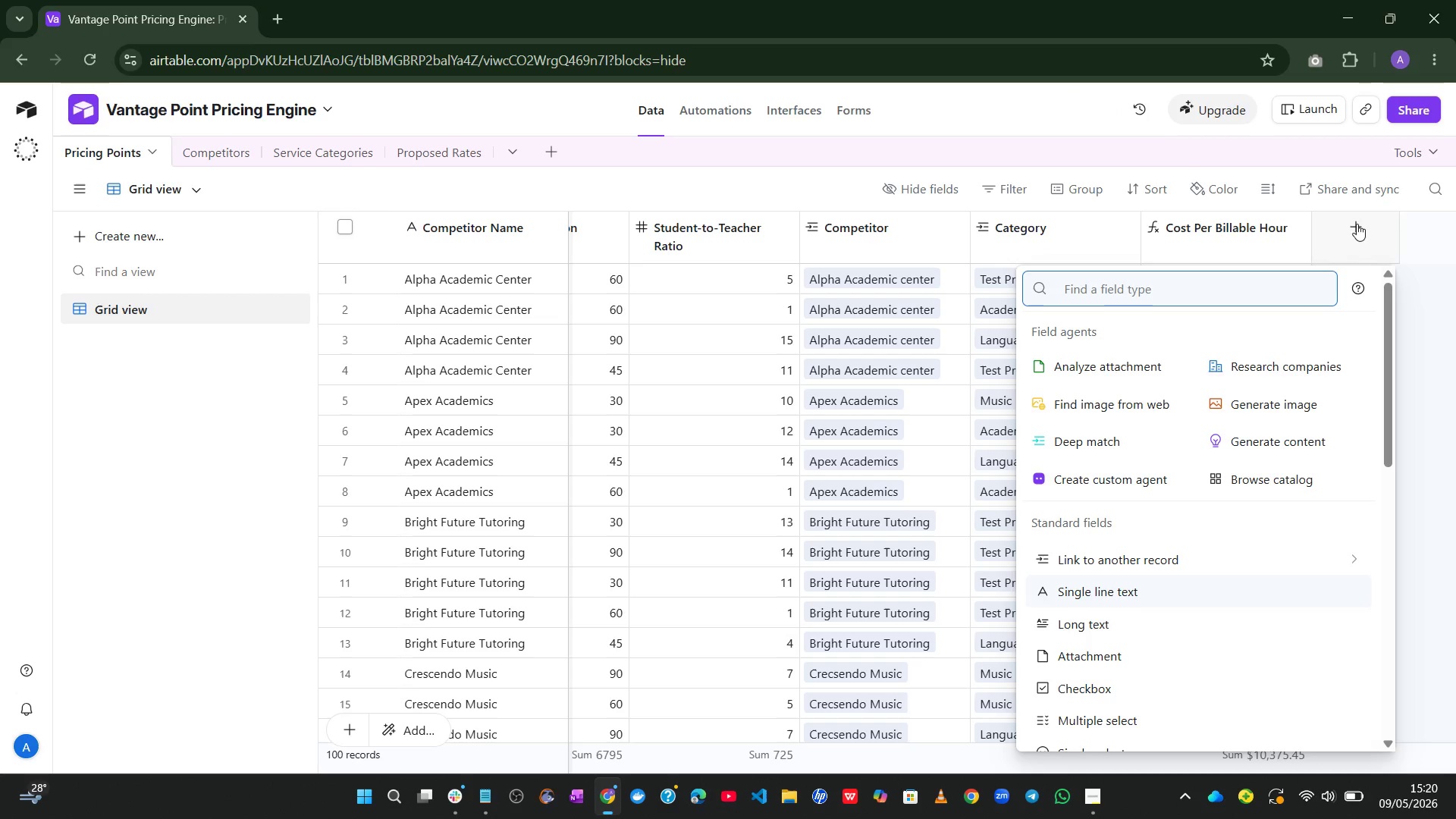 
wait(15.42)
 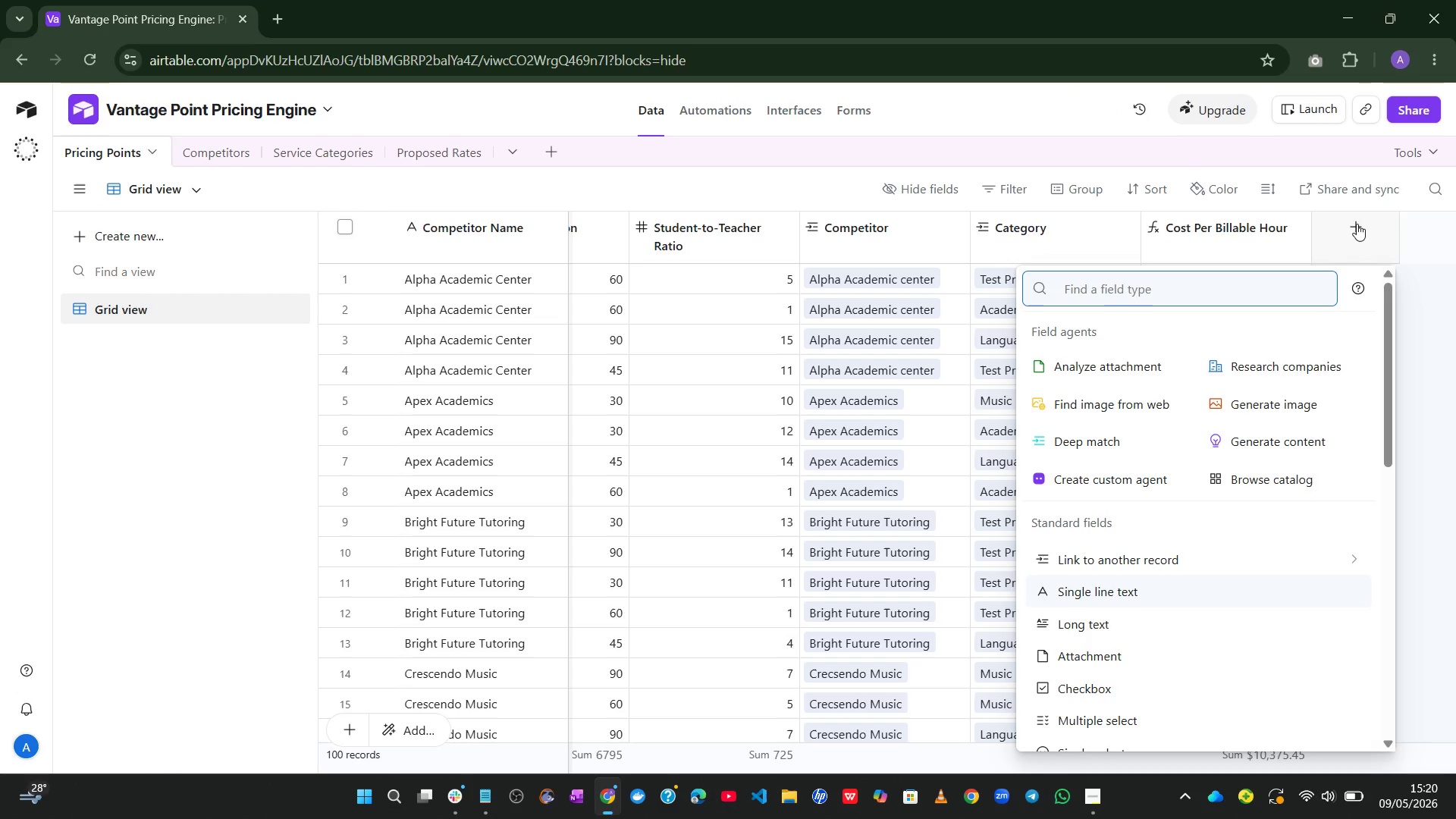 
type(lo)
 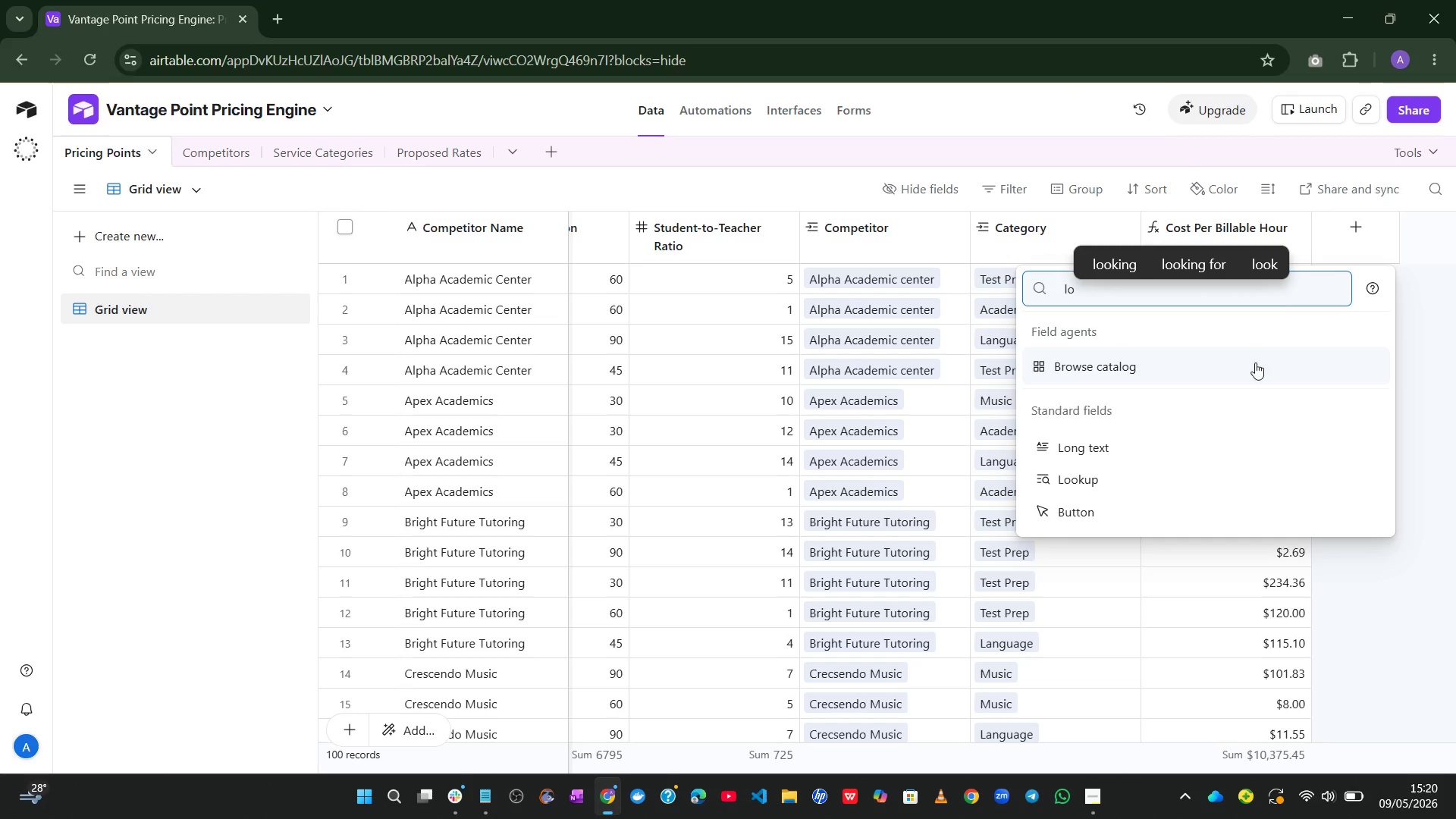 
left_click([1102, 496])
 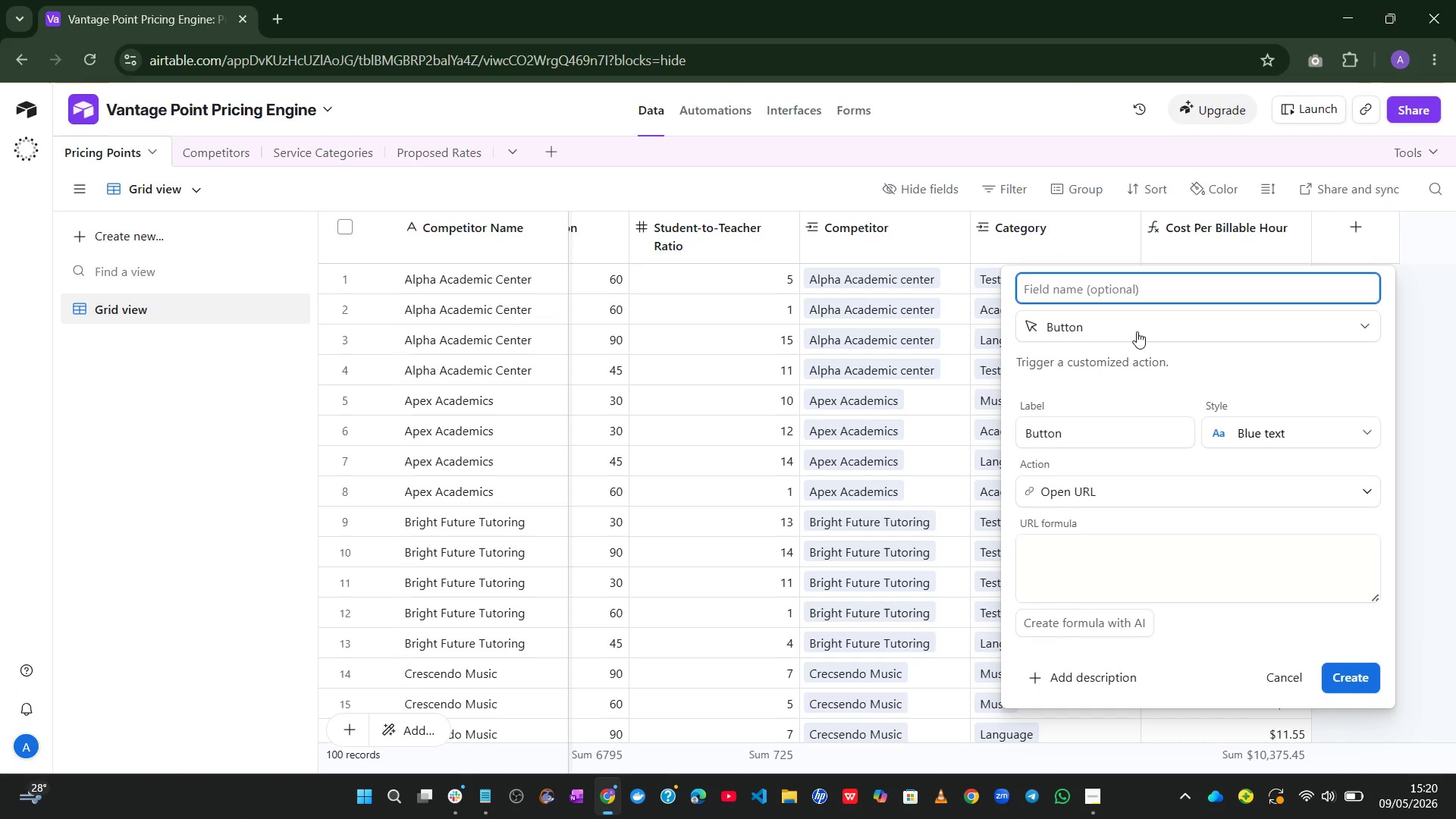 
left_click([1134, 328])
 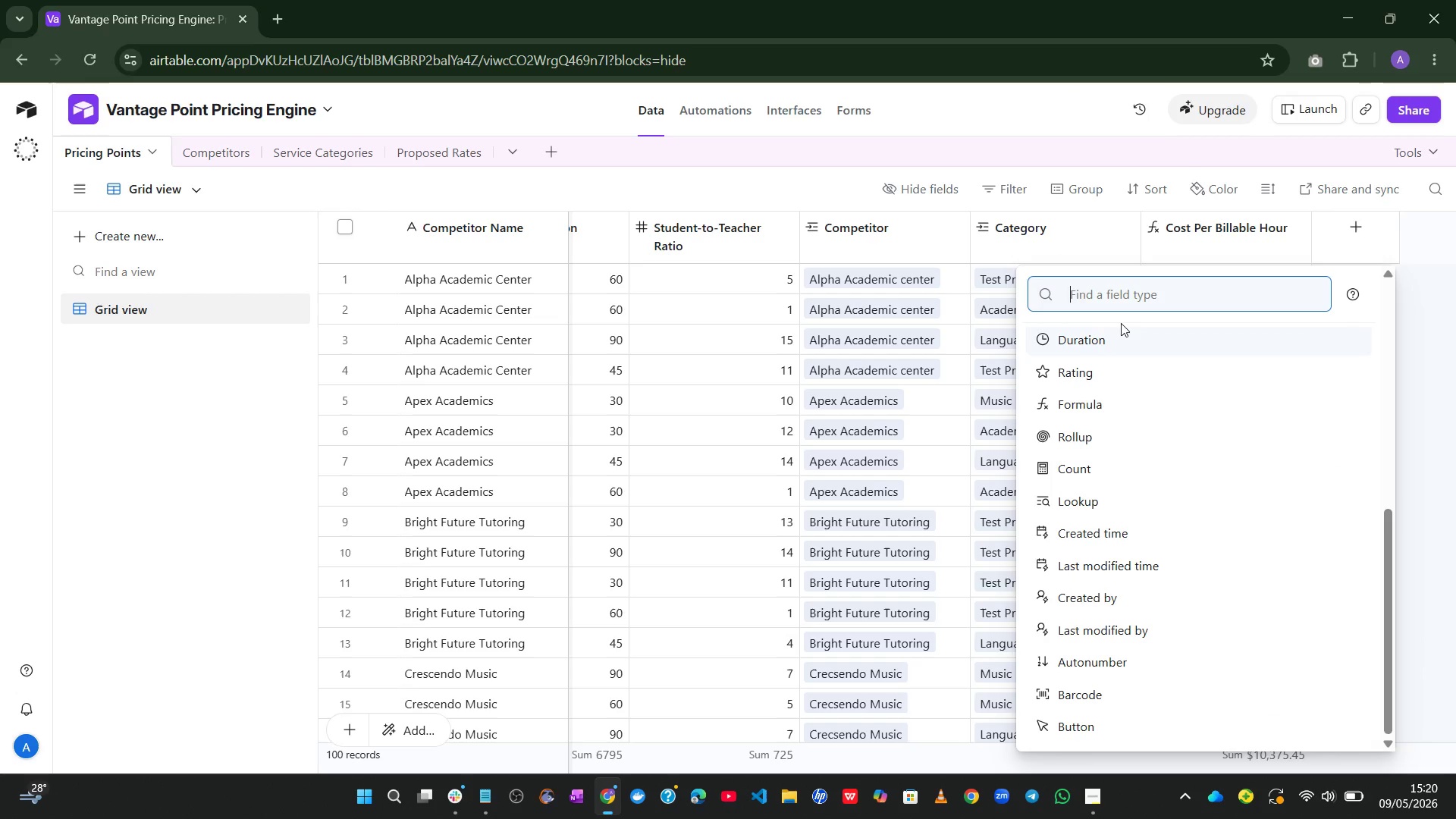 
type(lo)
 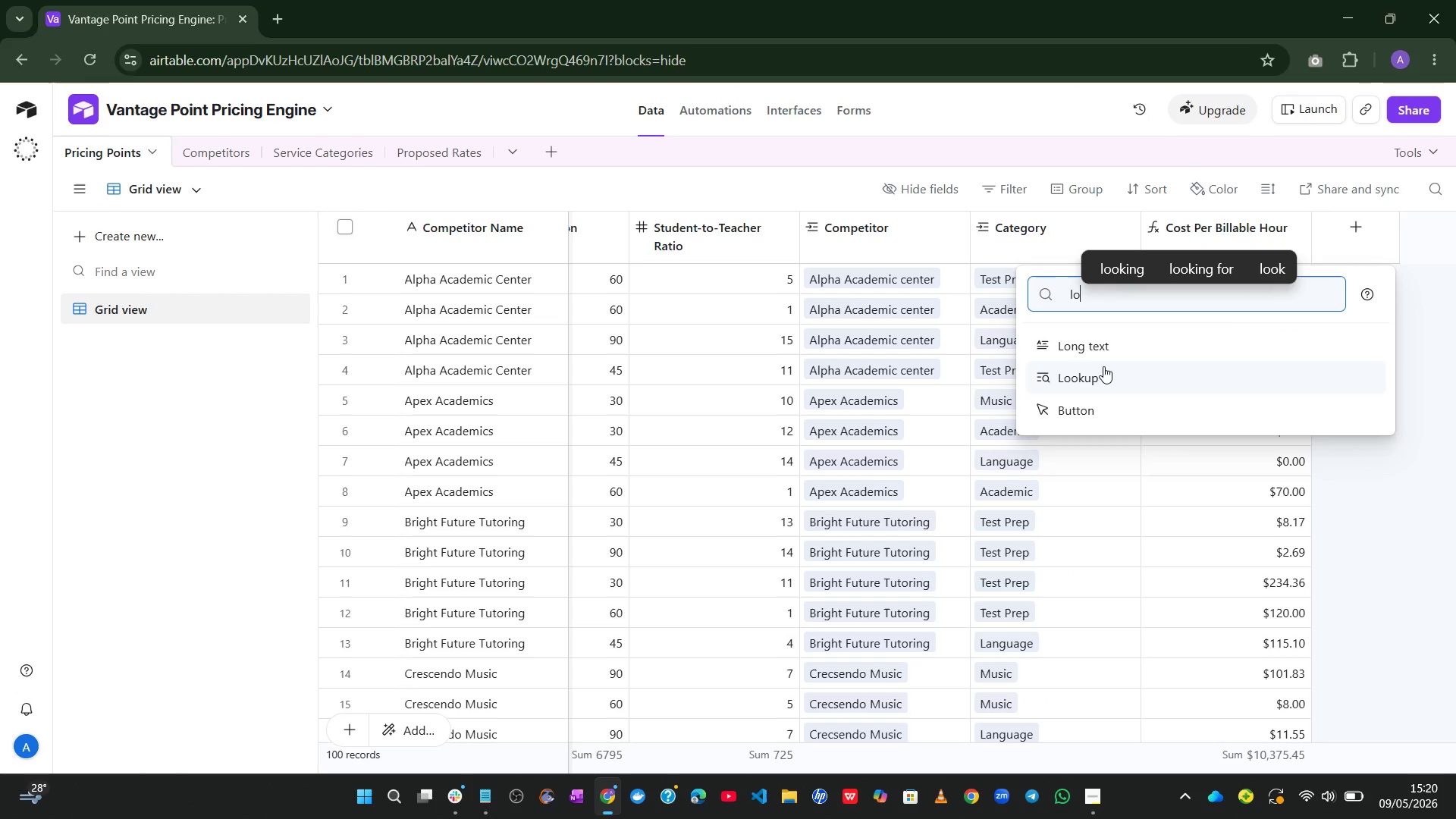 
left_click([1103, 368])
 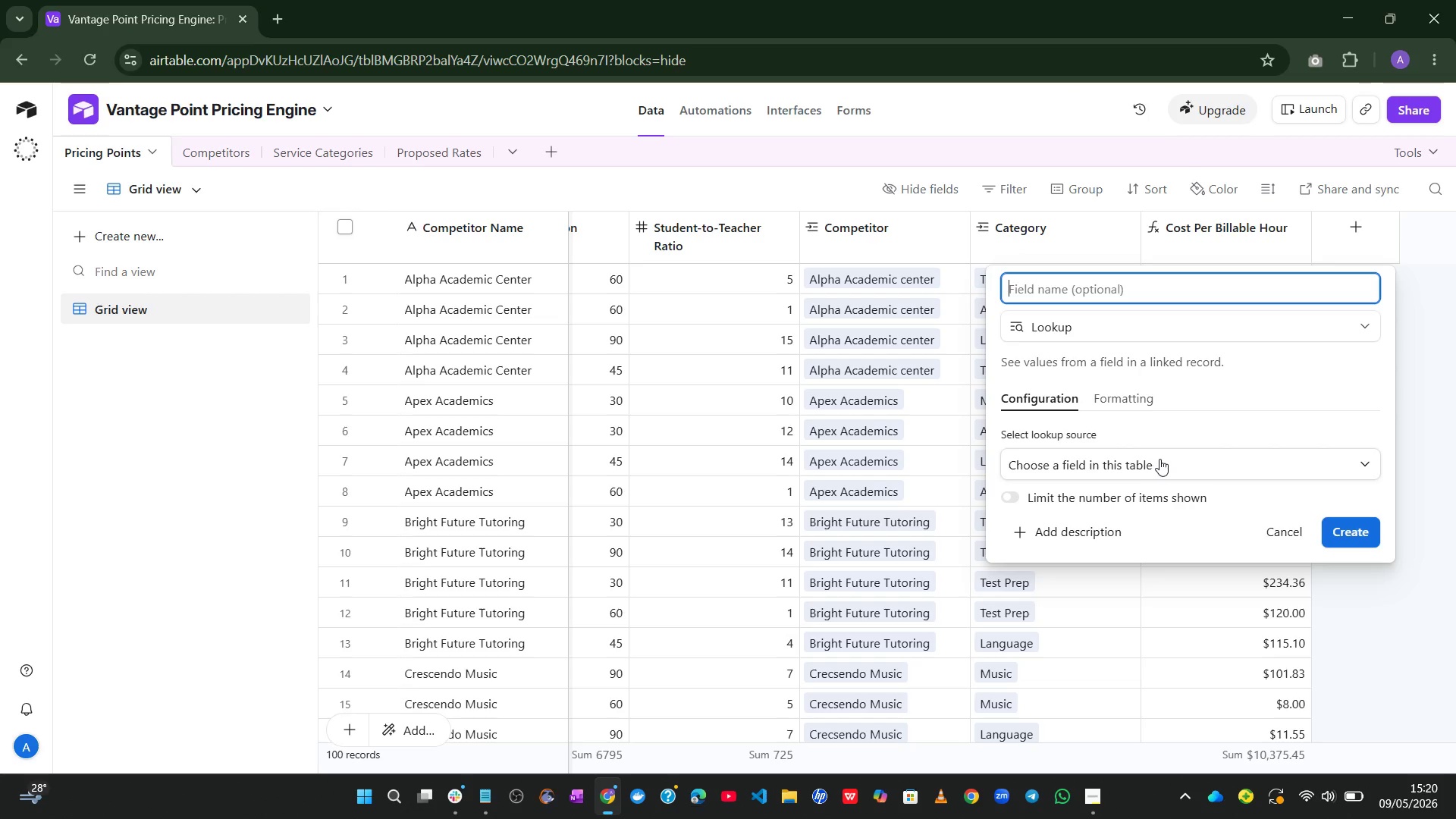 
left_click([1159, 459])
 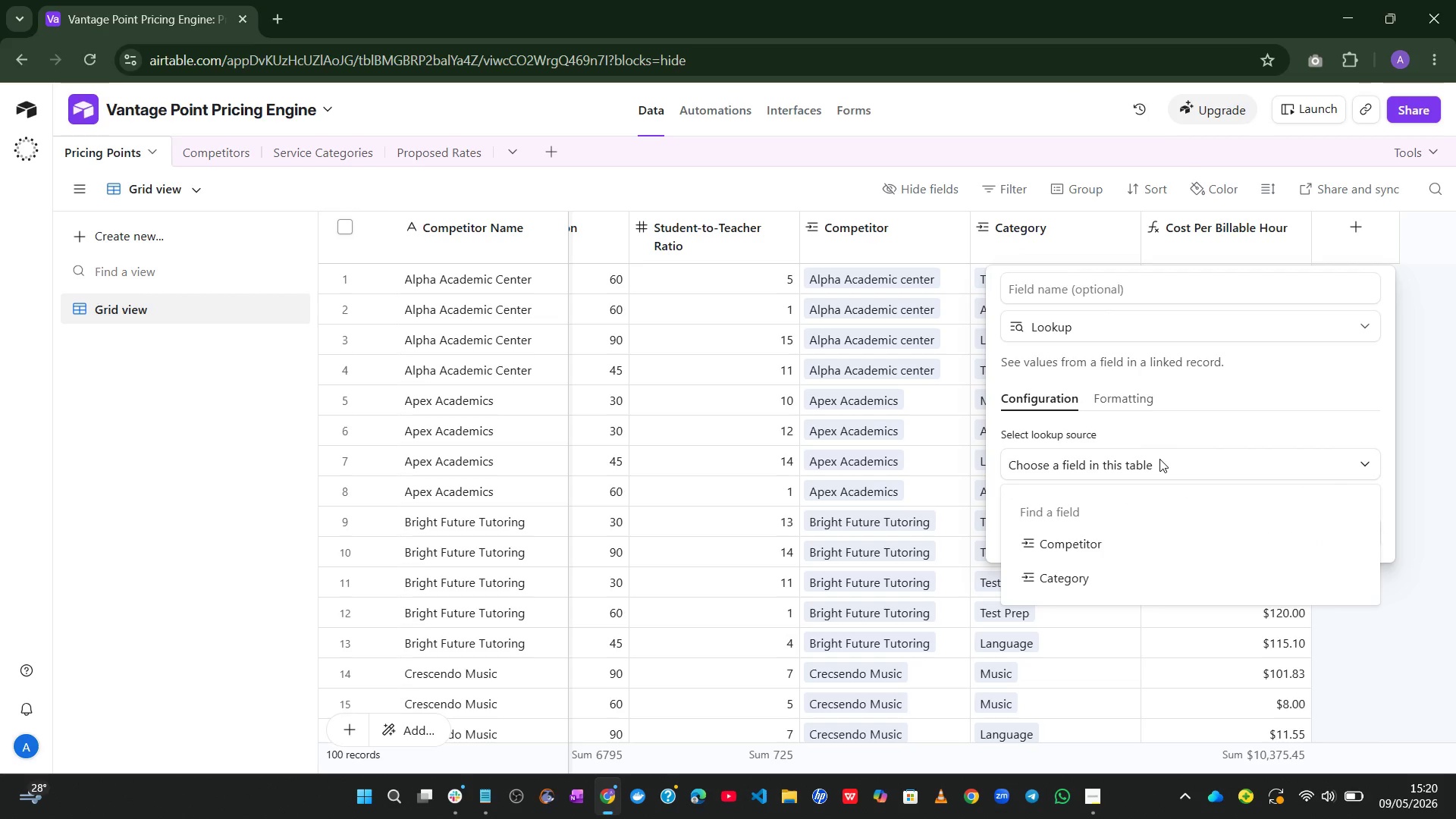 
wait(8.17)
 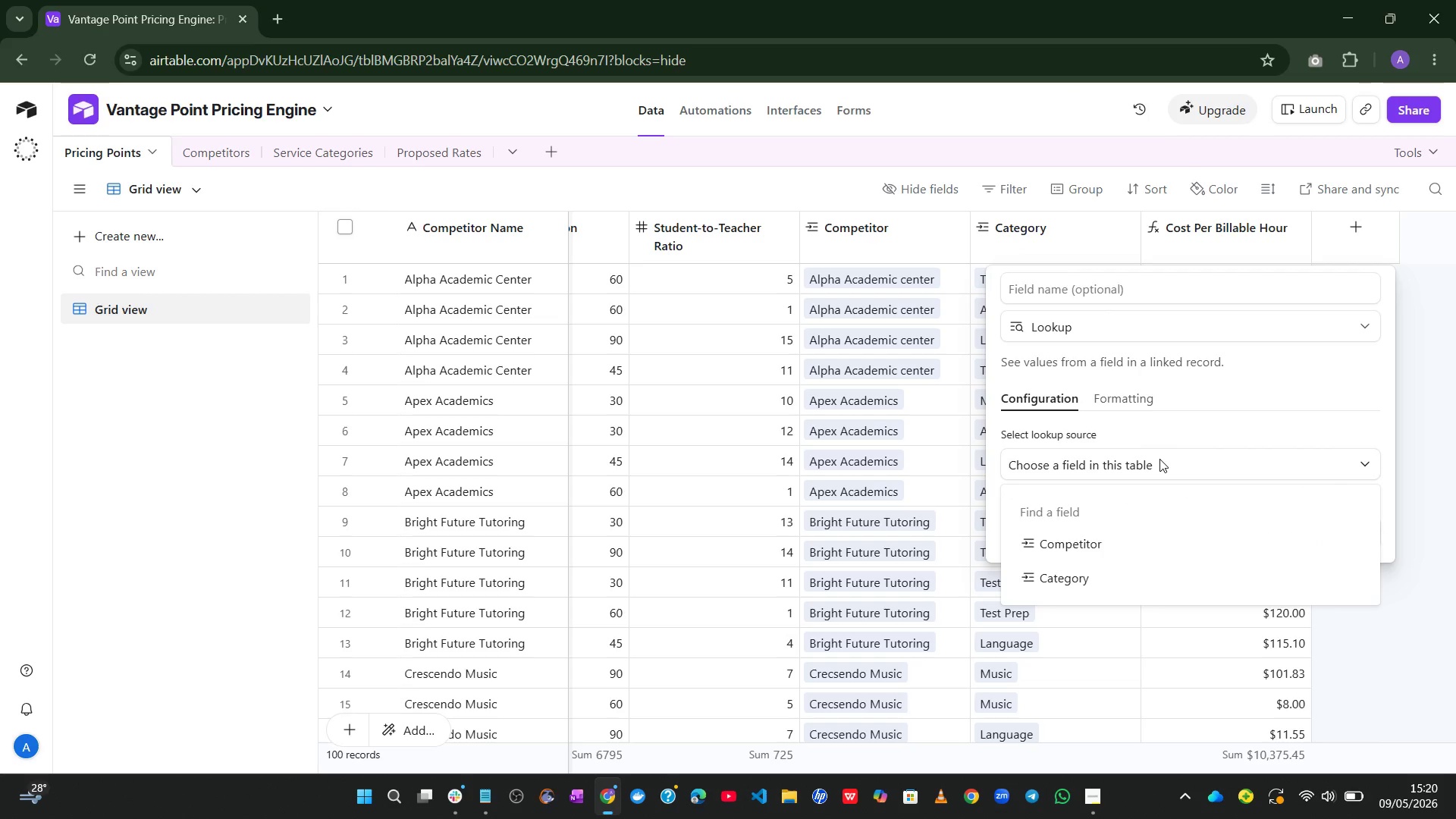 
left_click([1066, 580])
 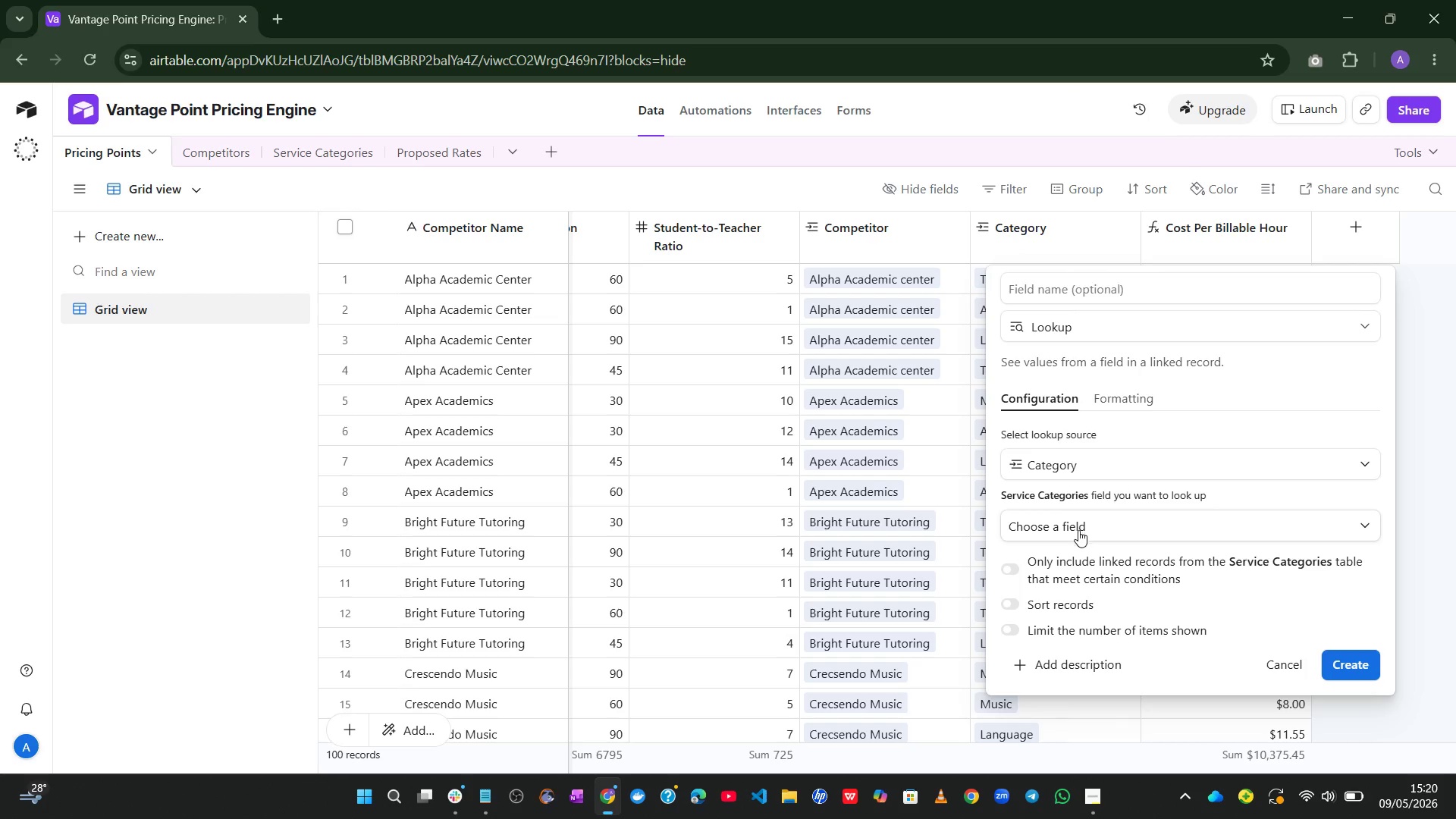 
left_click([1131, 529])
 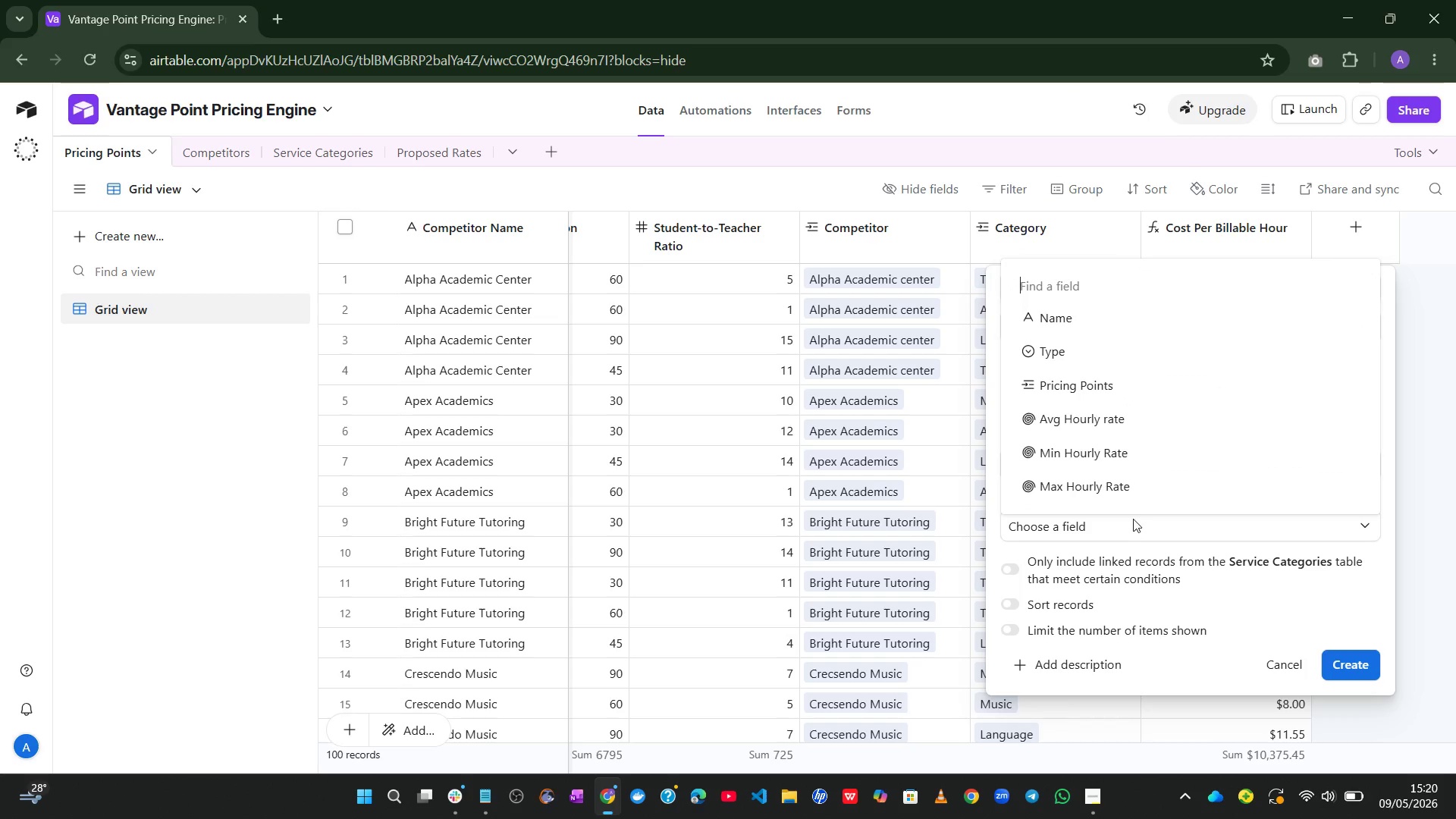 
left_click([1105, 431])
 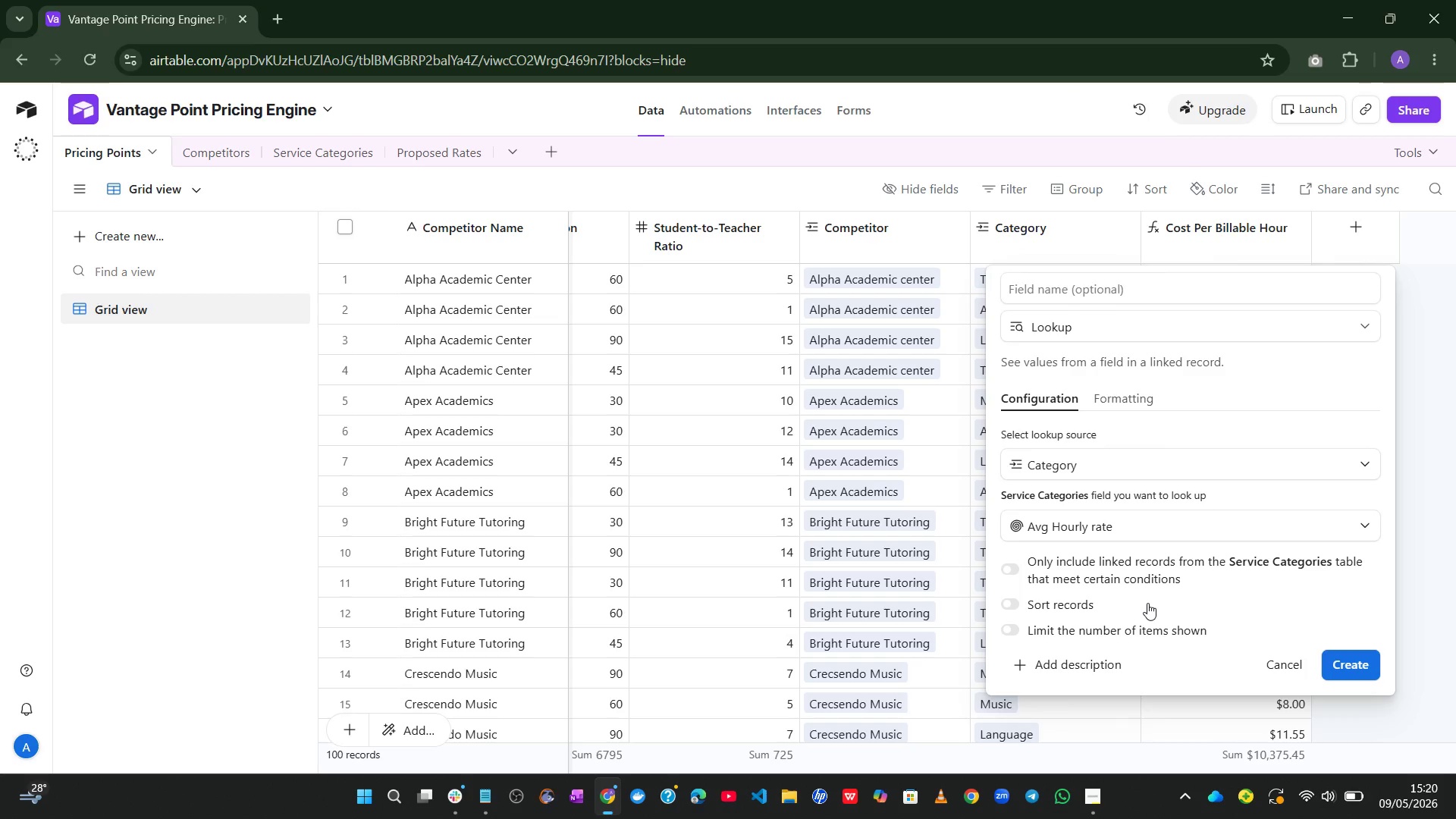 
wait(8.67)
 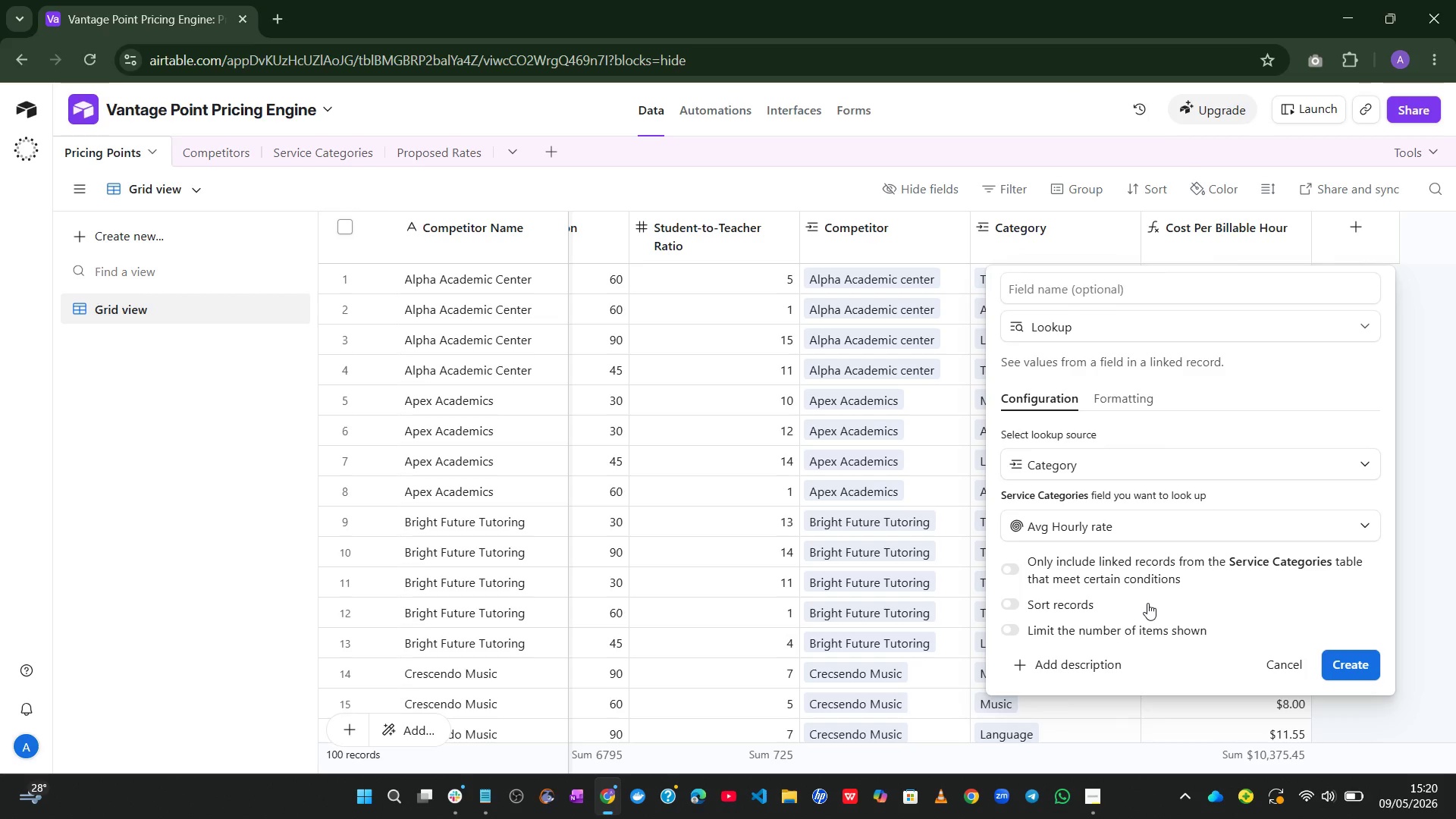 
left_click([1134, 408])
 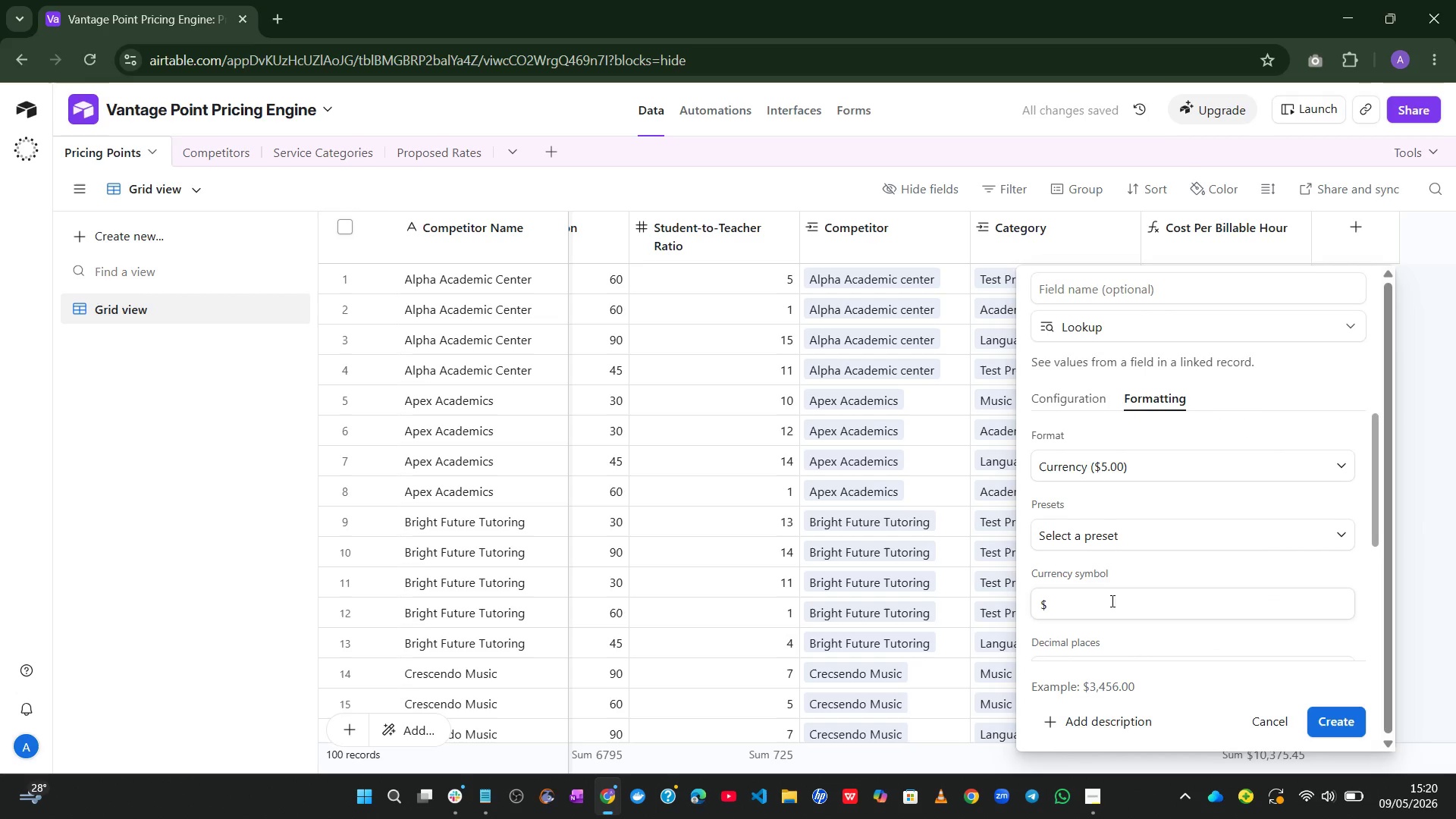 
mouse_move([1149, 497])
 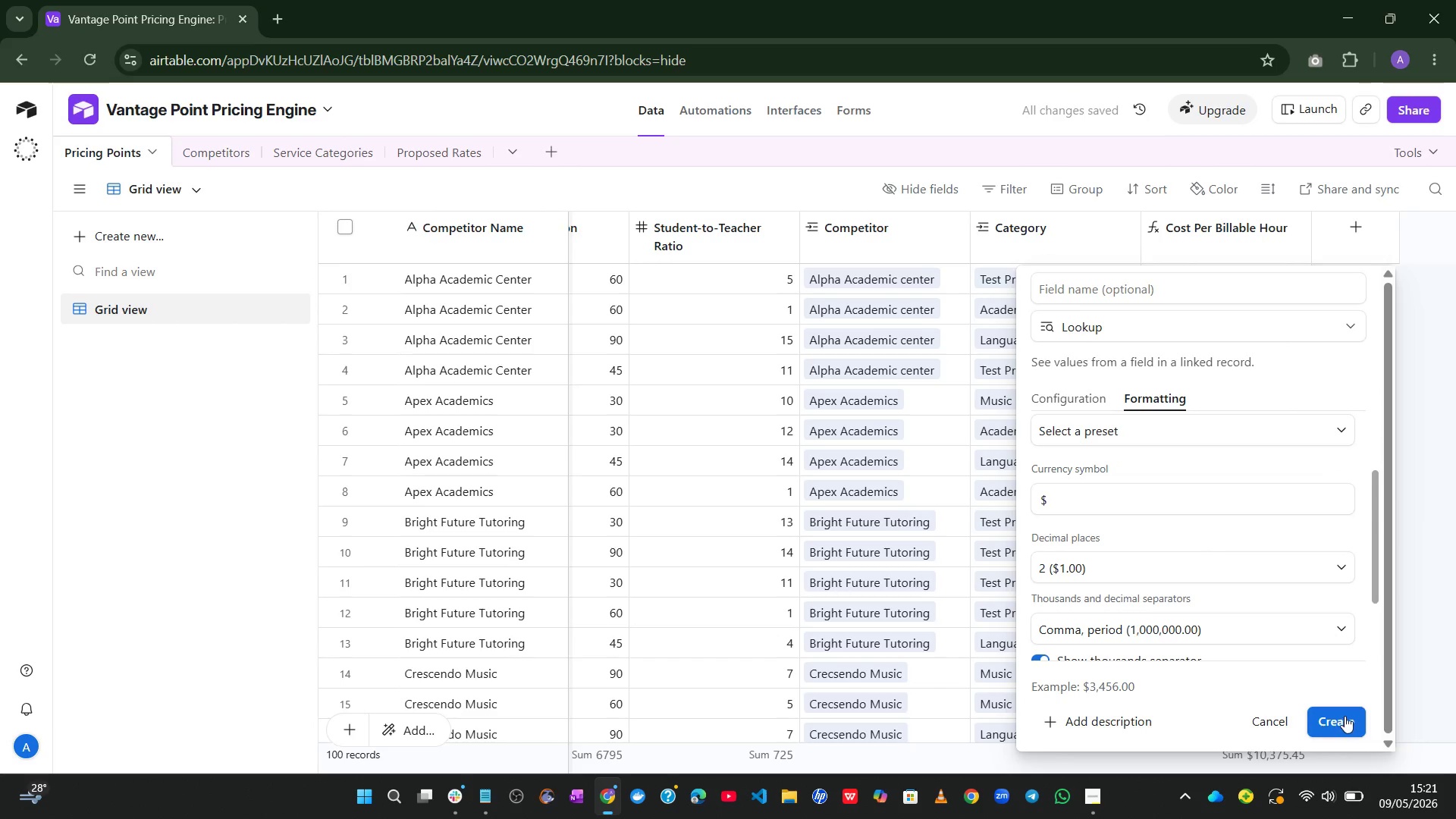 
left_click([1345, 716])
 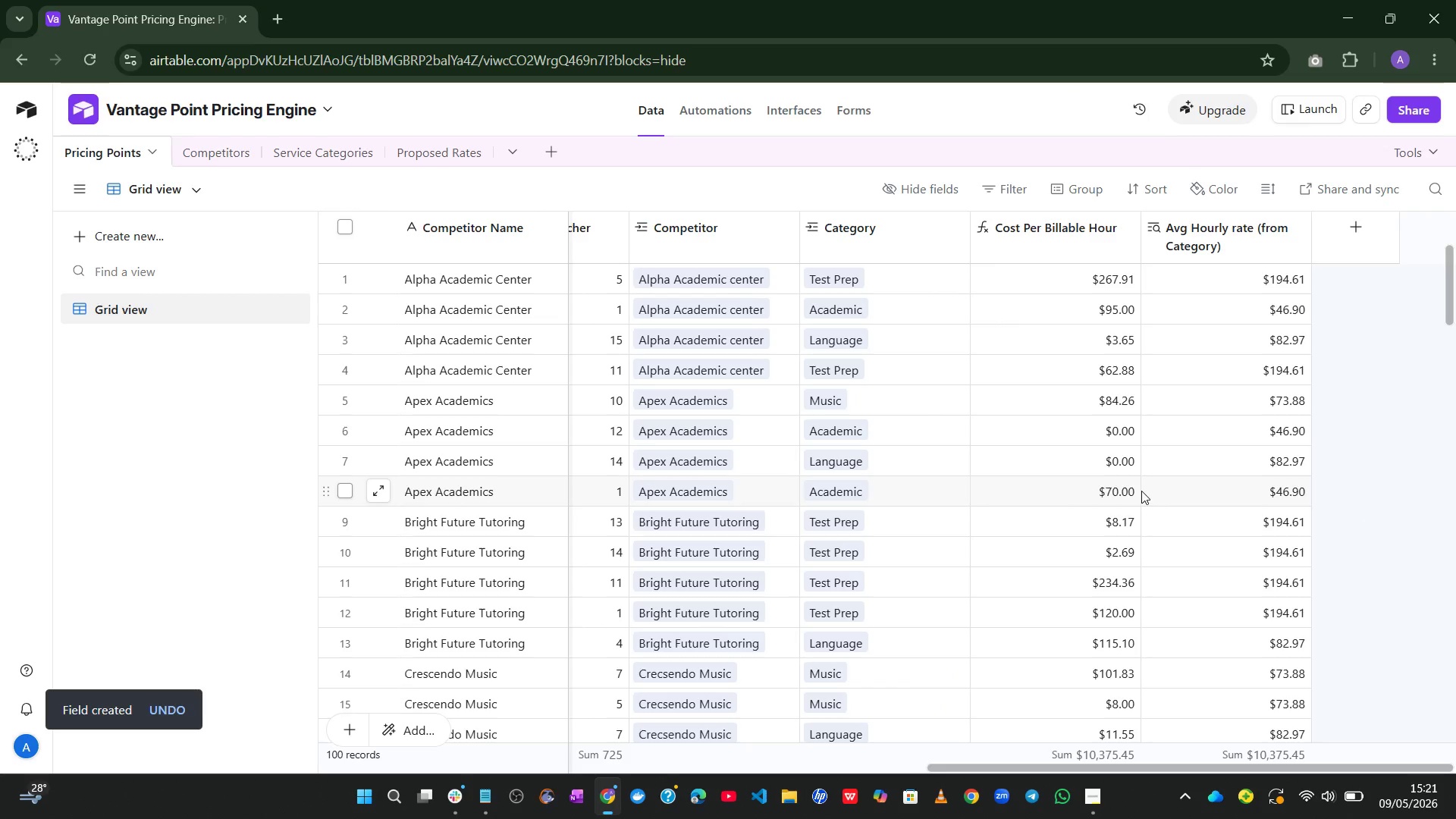 
wait(11.5)
 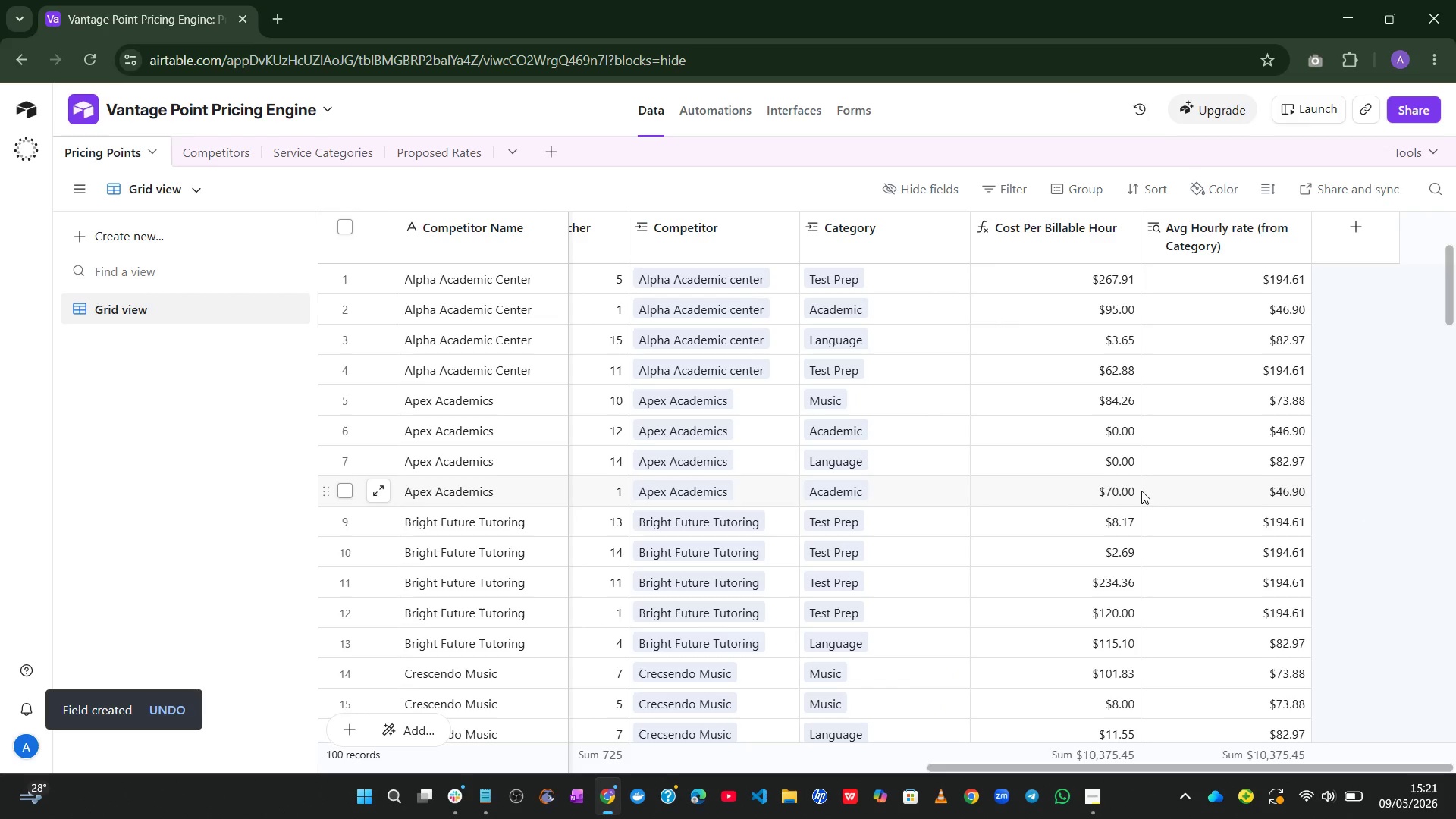 
left_click([1363, 239])
 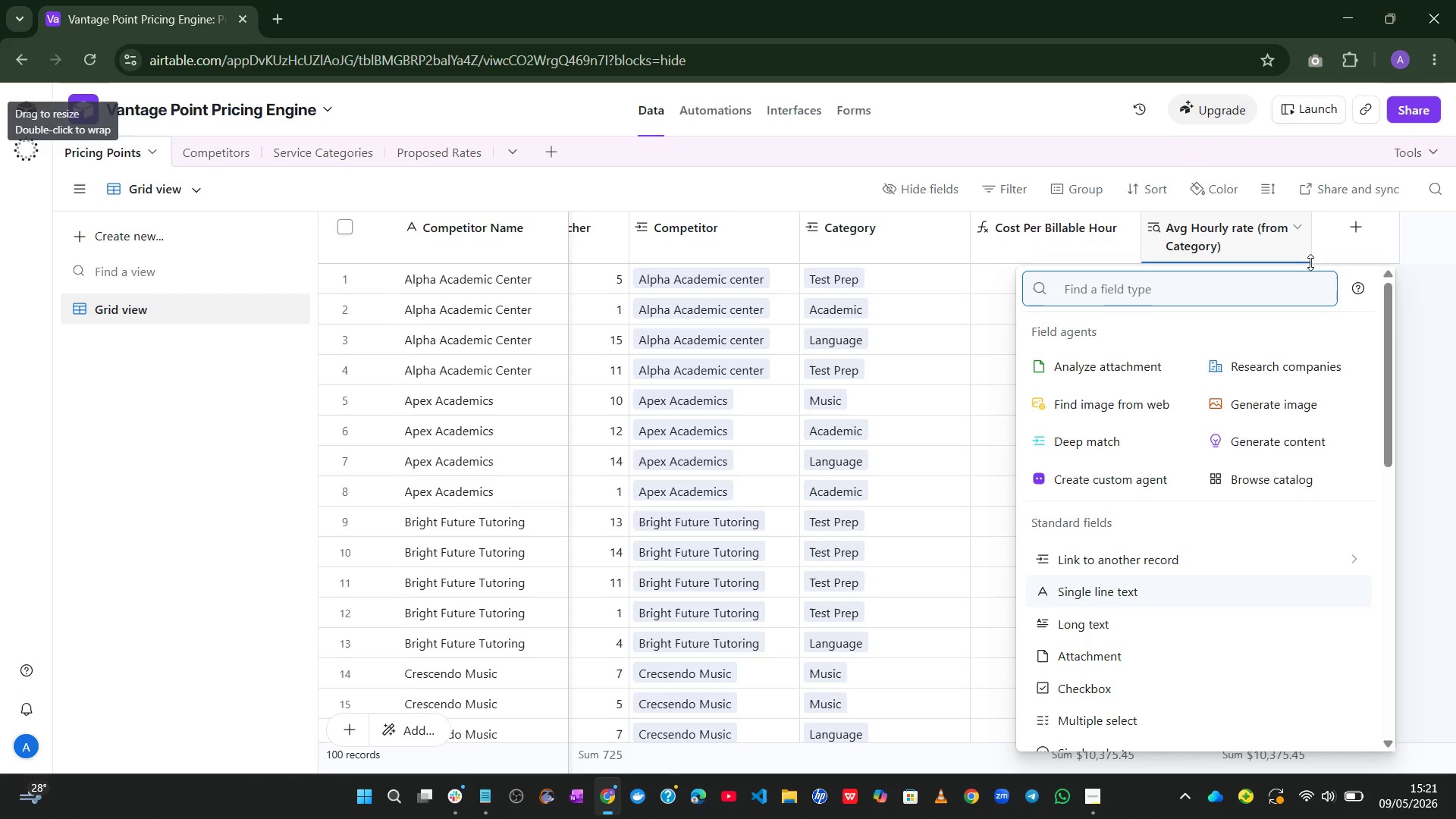 
type(form)
 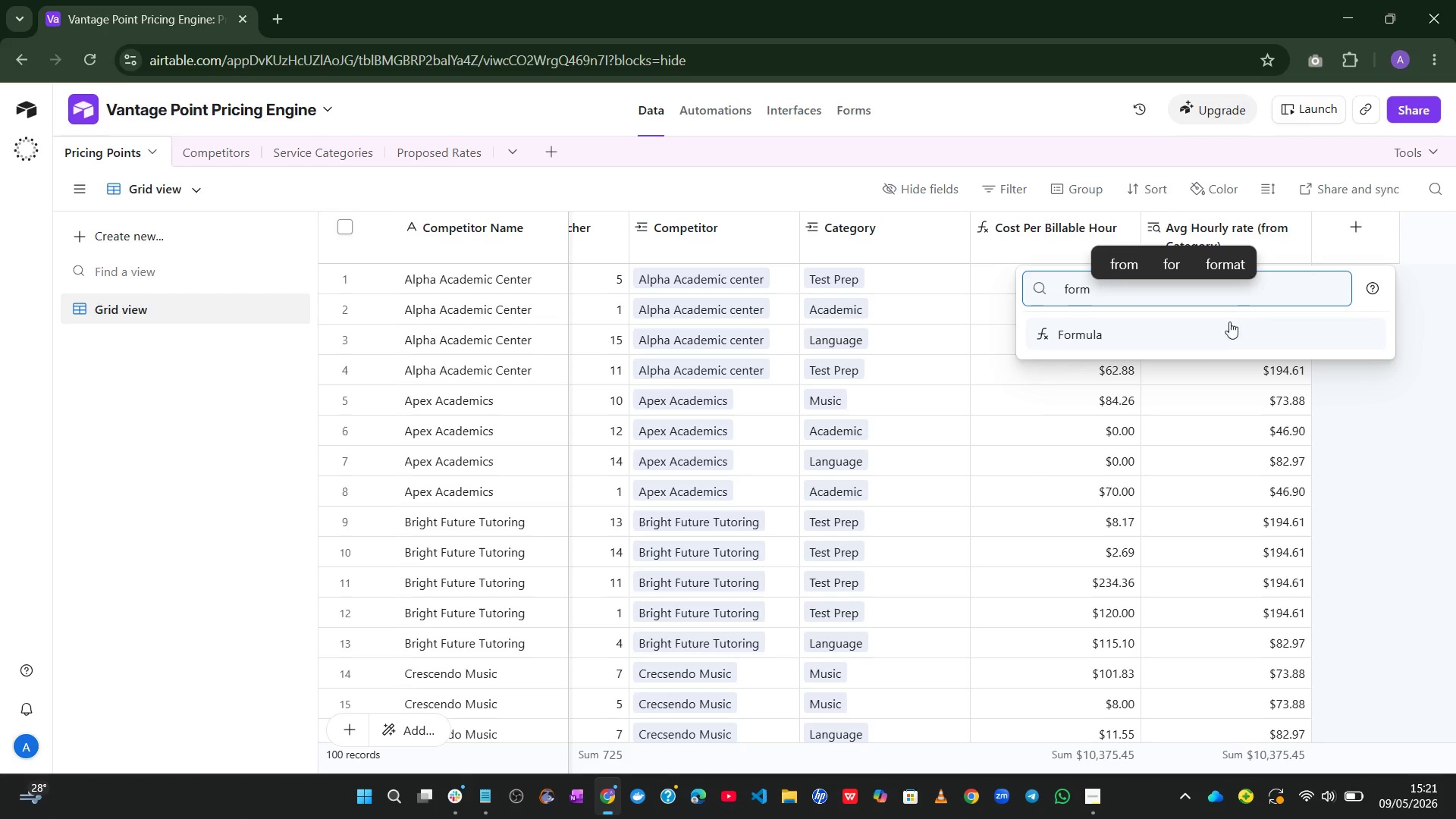 
left_click([1204, 342])
 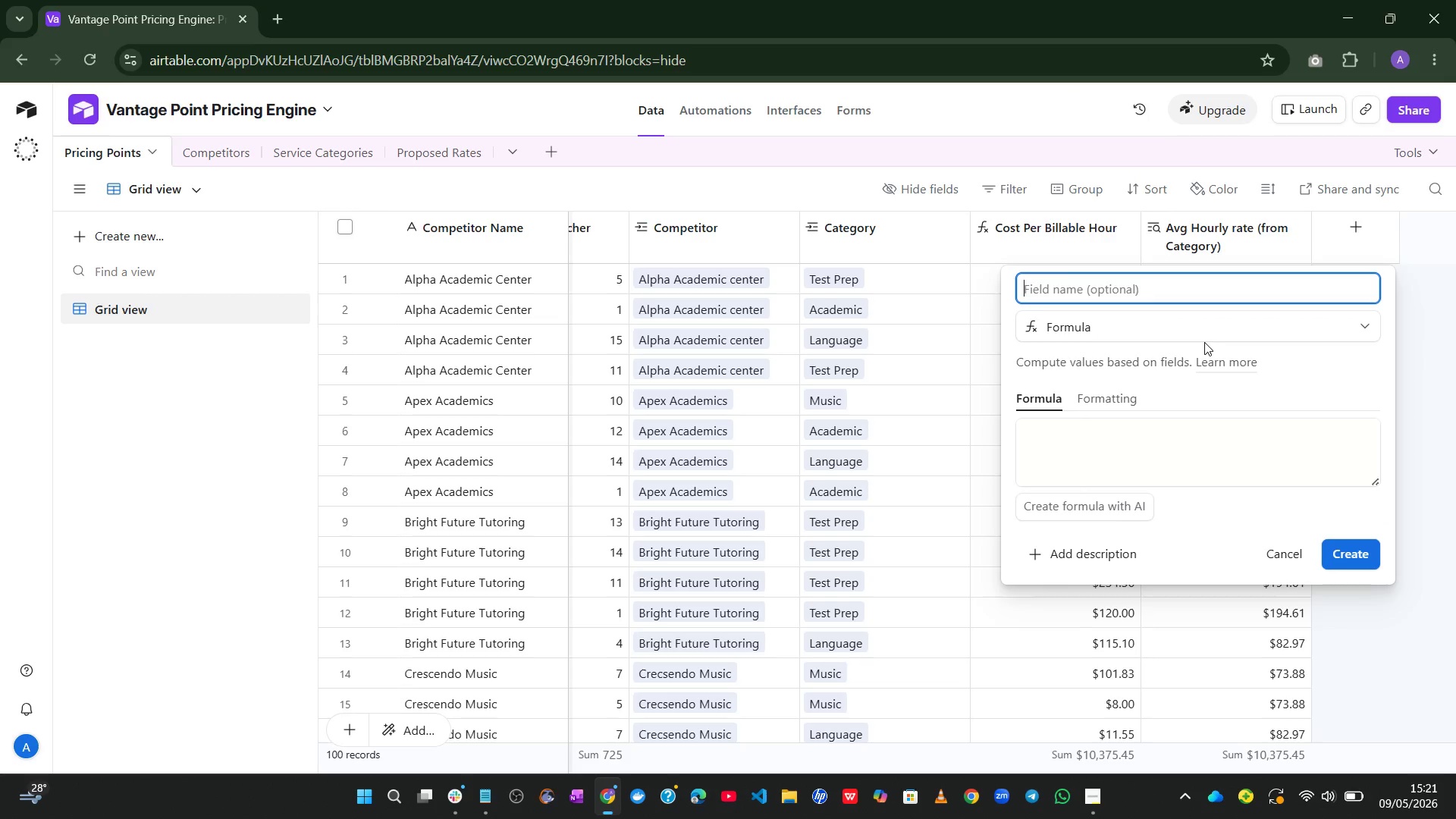 
type(Posir)
key(Backspace)
type(tionin )
key(Backspace)
type(g Flaag)
key(Backspace)
key(Backspace)
type(g)
 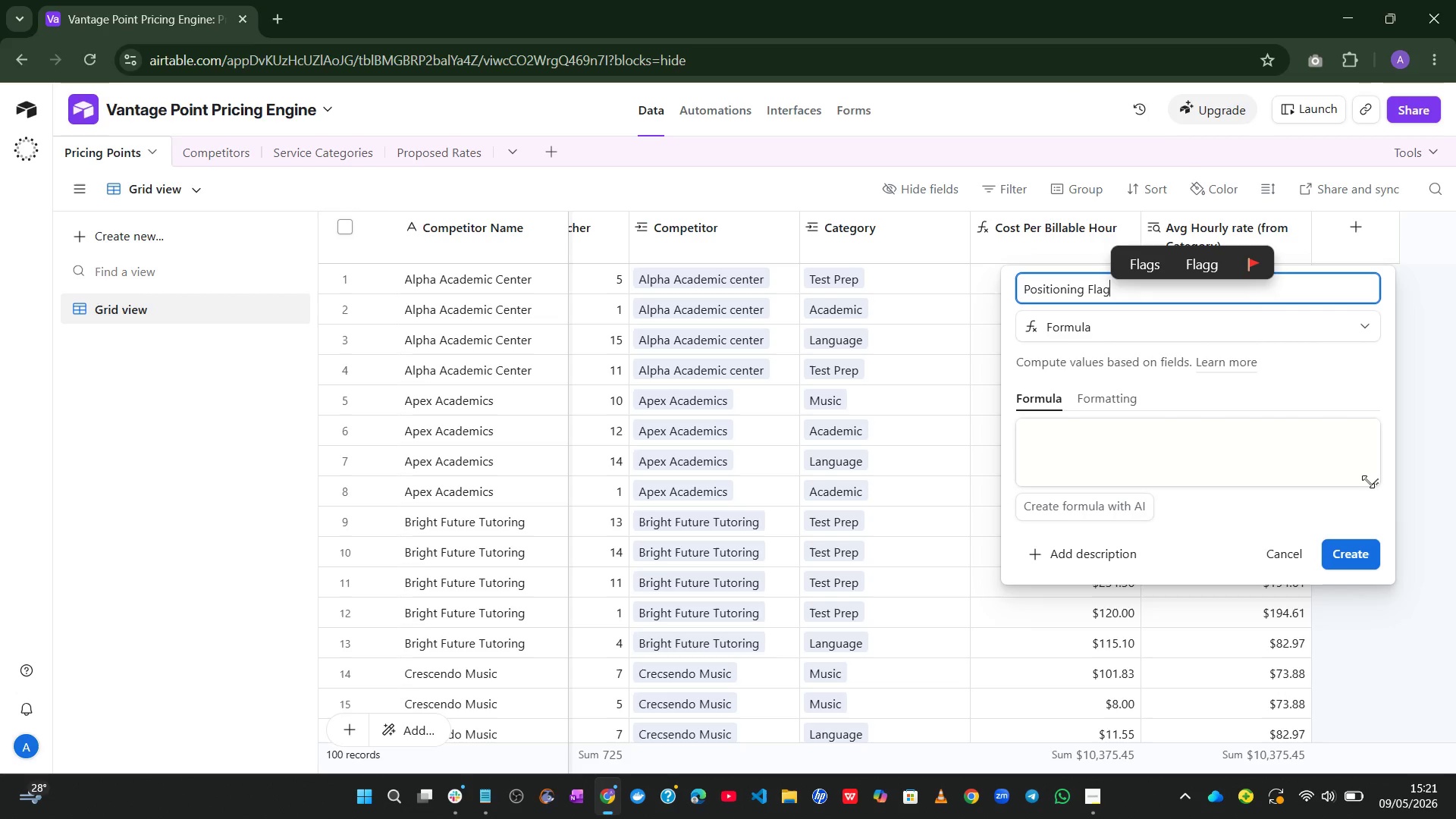 
left_click_drag(start_coordinate=[1371, 478], to_coordinate=[1455, 722])
 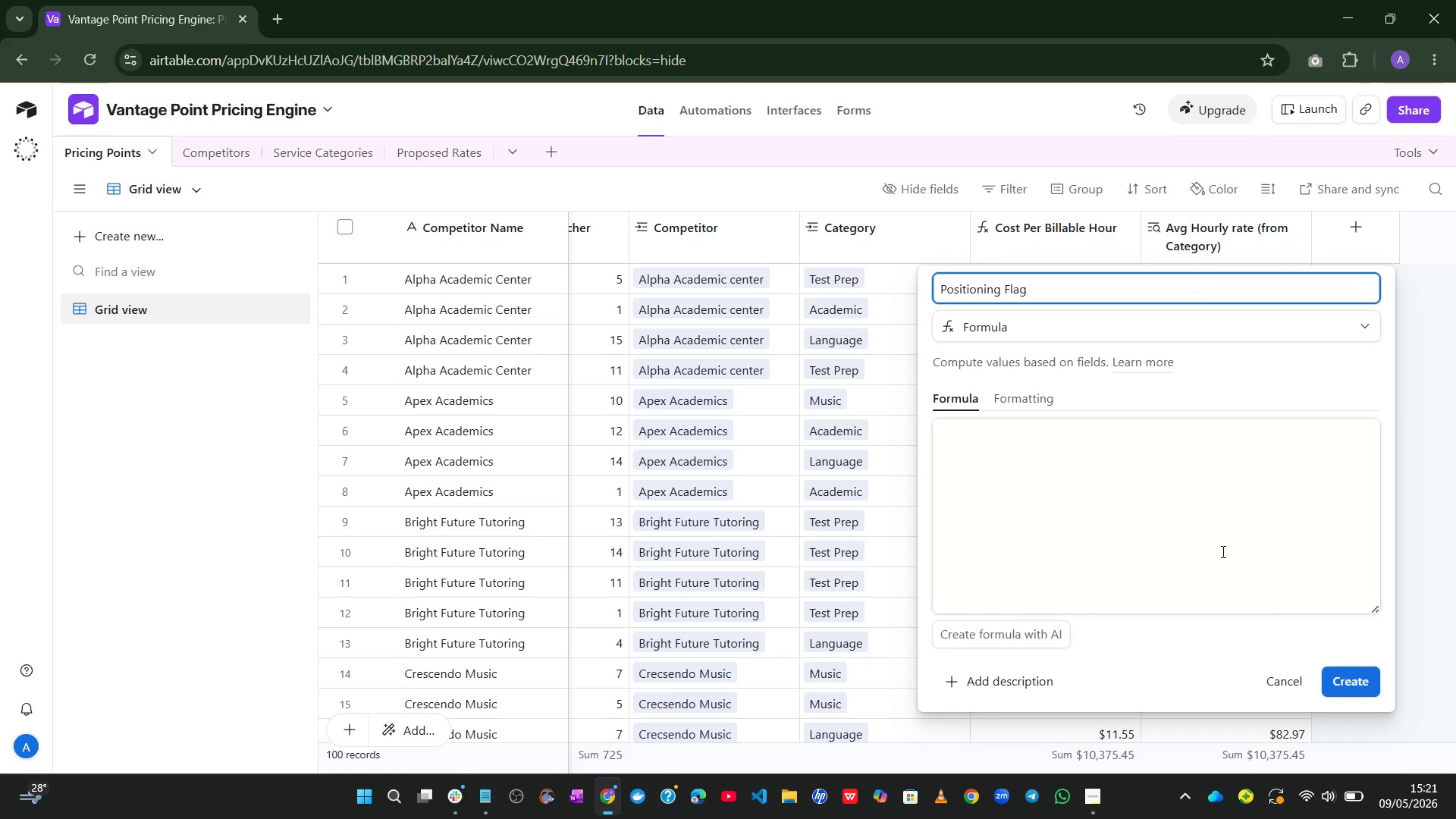 
left_click([1222, 551])
 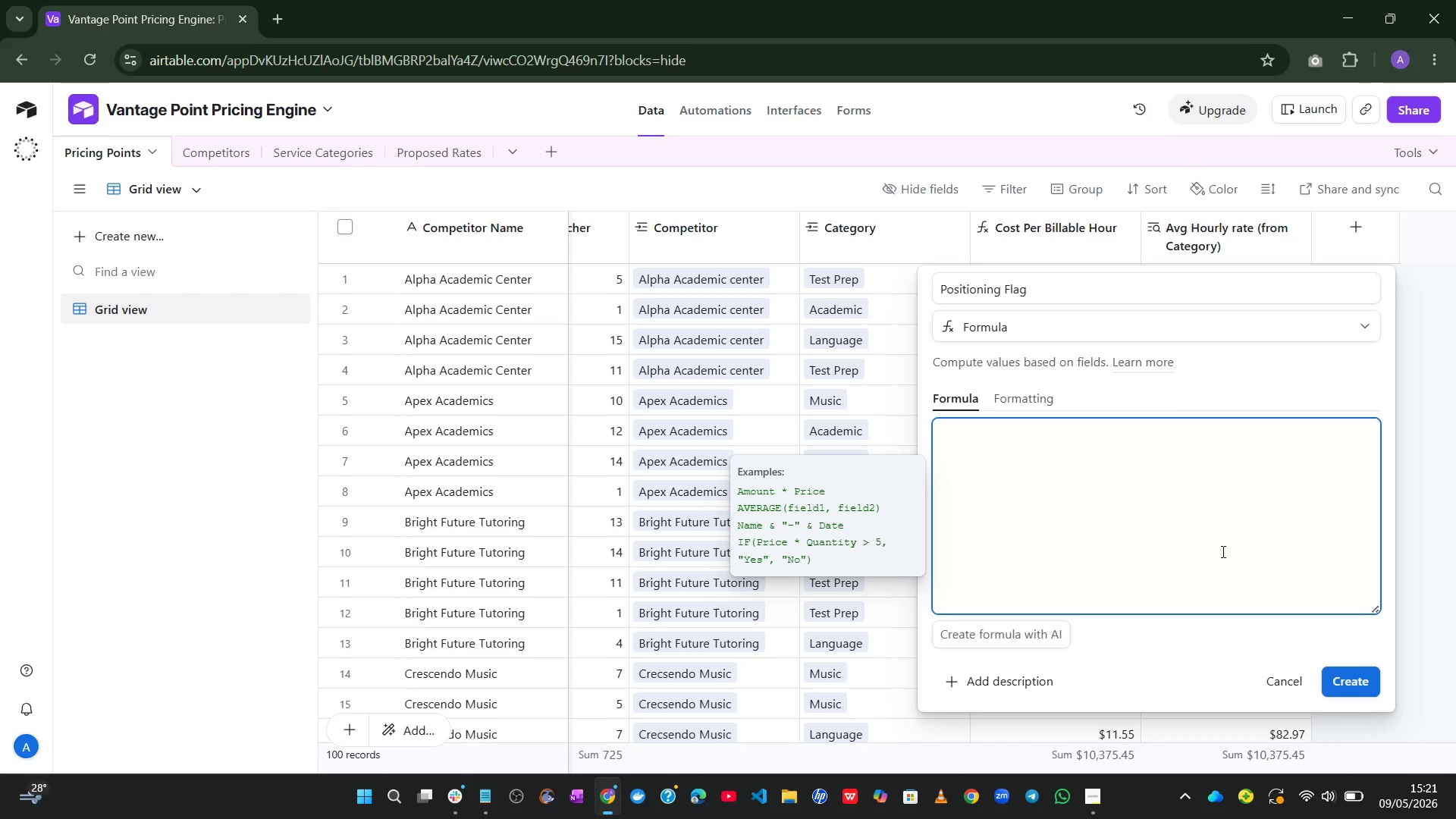 
type(if)
key(Tab)
 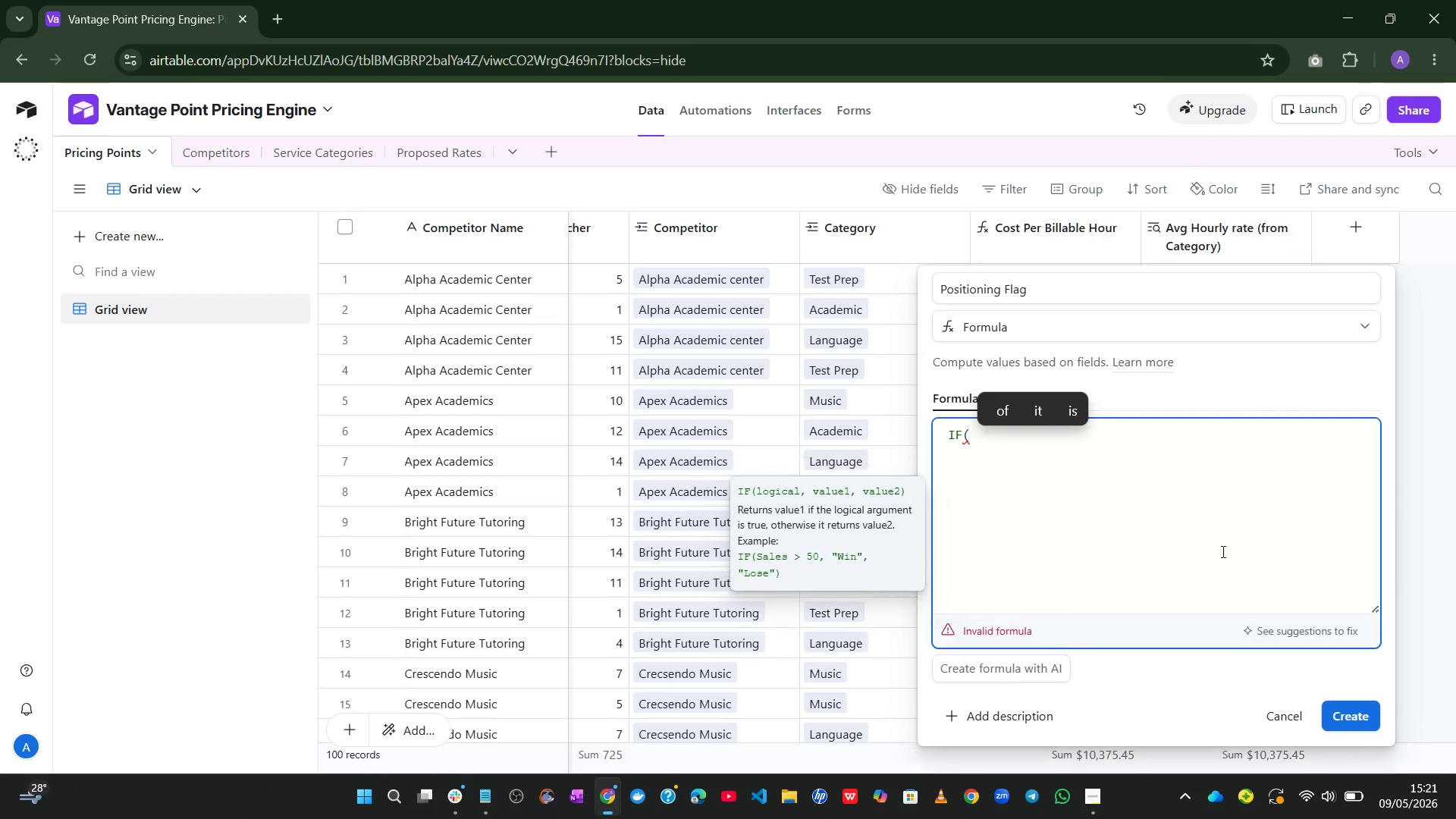 
key(Enter)
 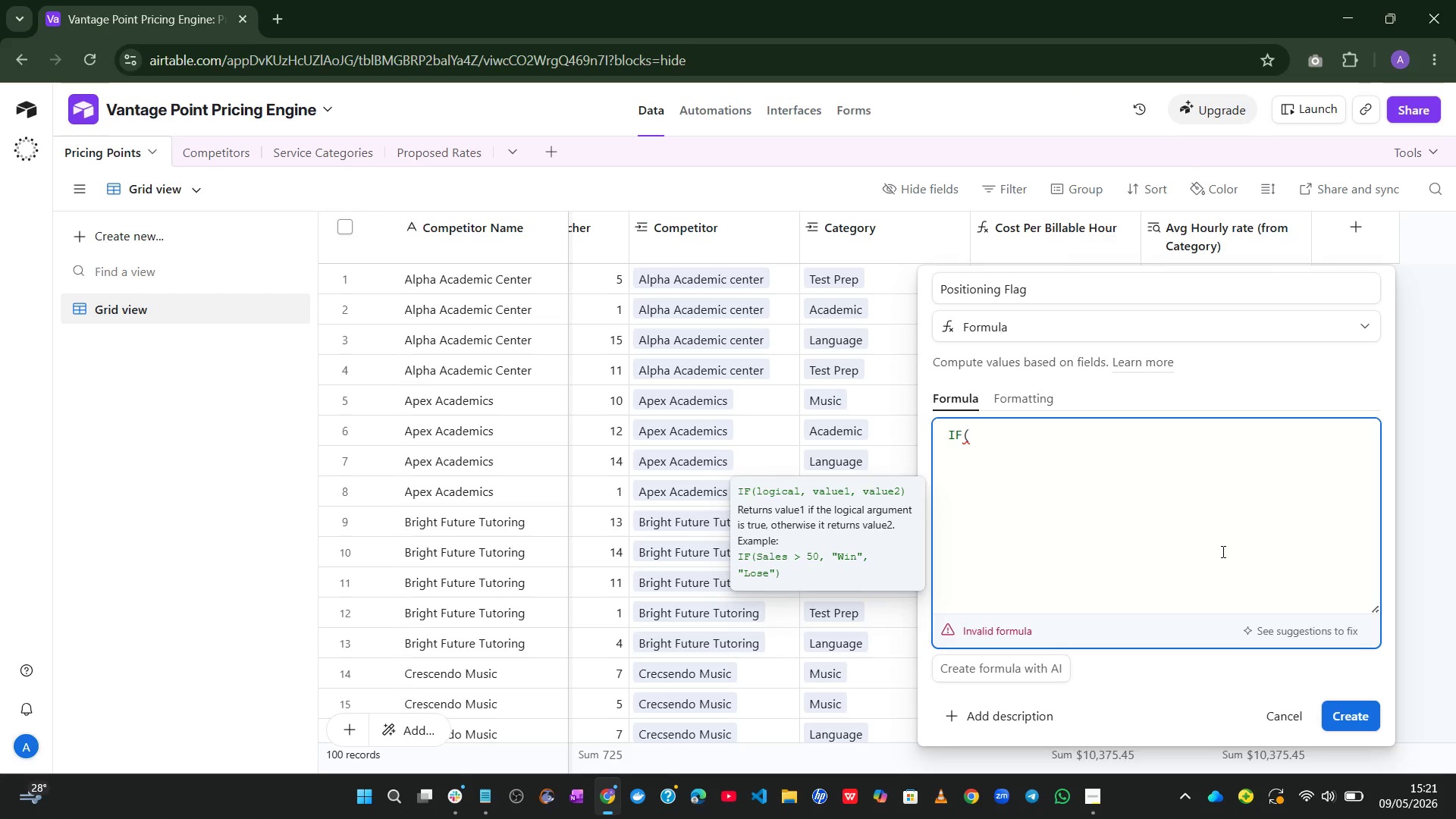 
type(Cost)
key(Tab)
 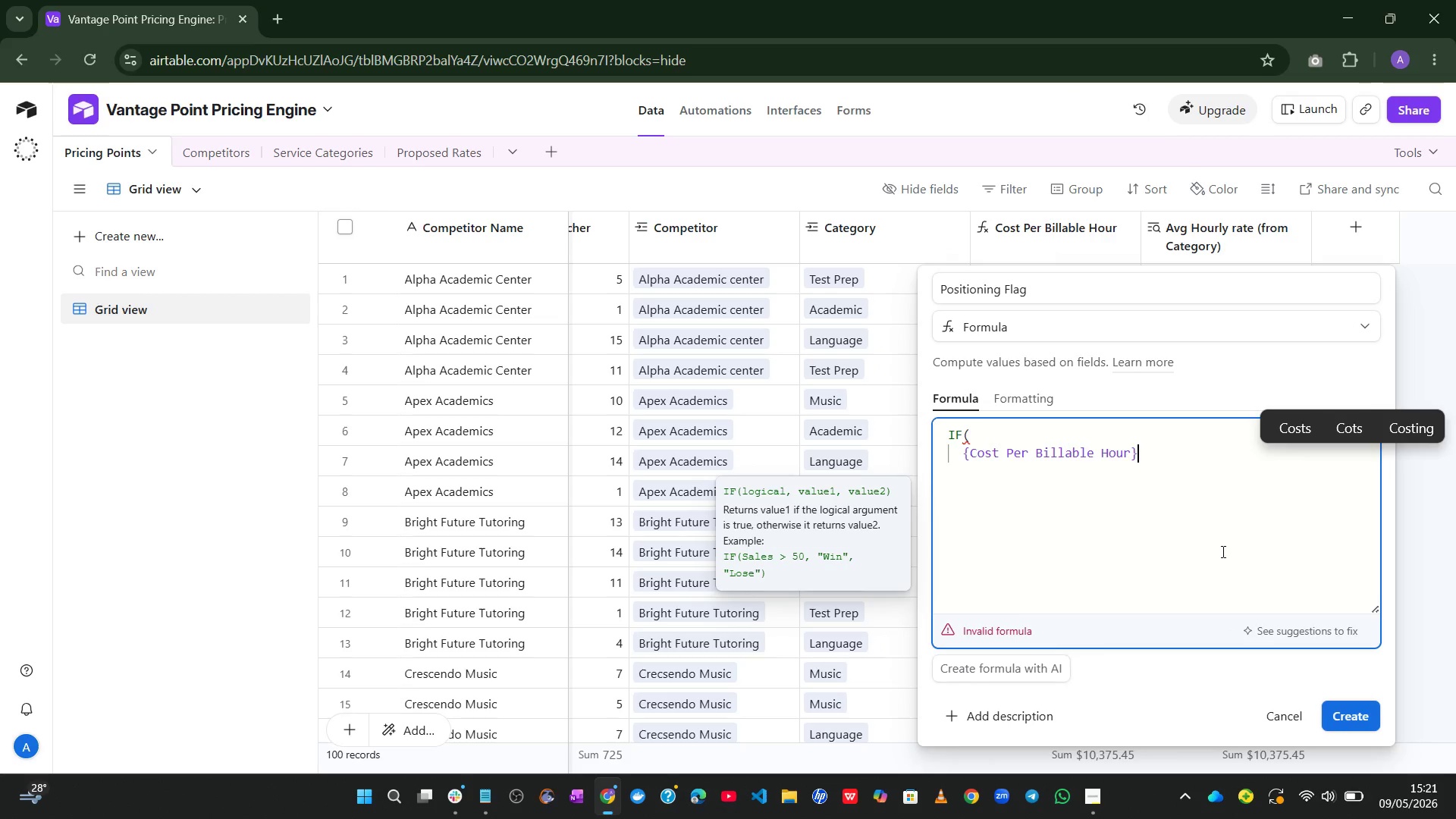 
type(?)
key(Backspace)
type(> cost)
key(Tab)
 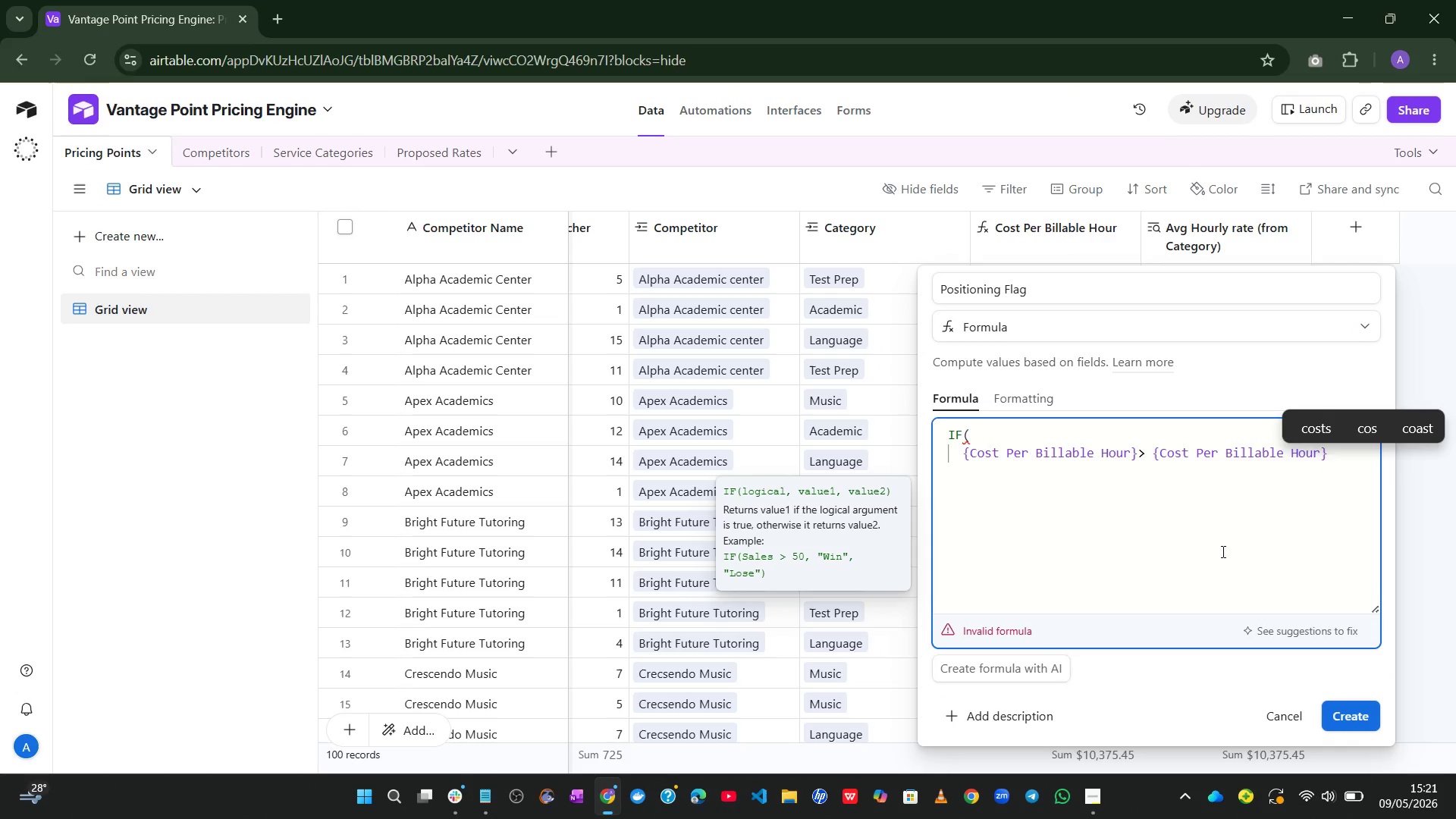 
key(Control+Z)
 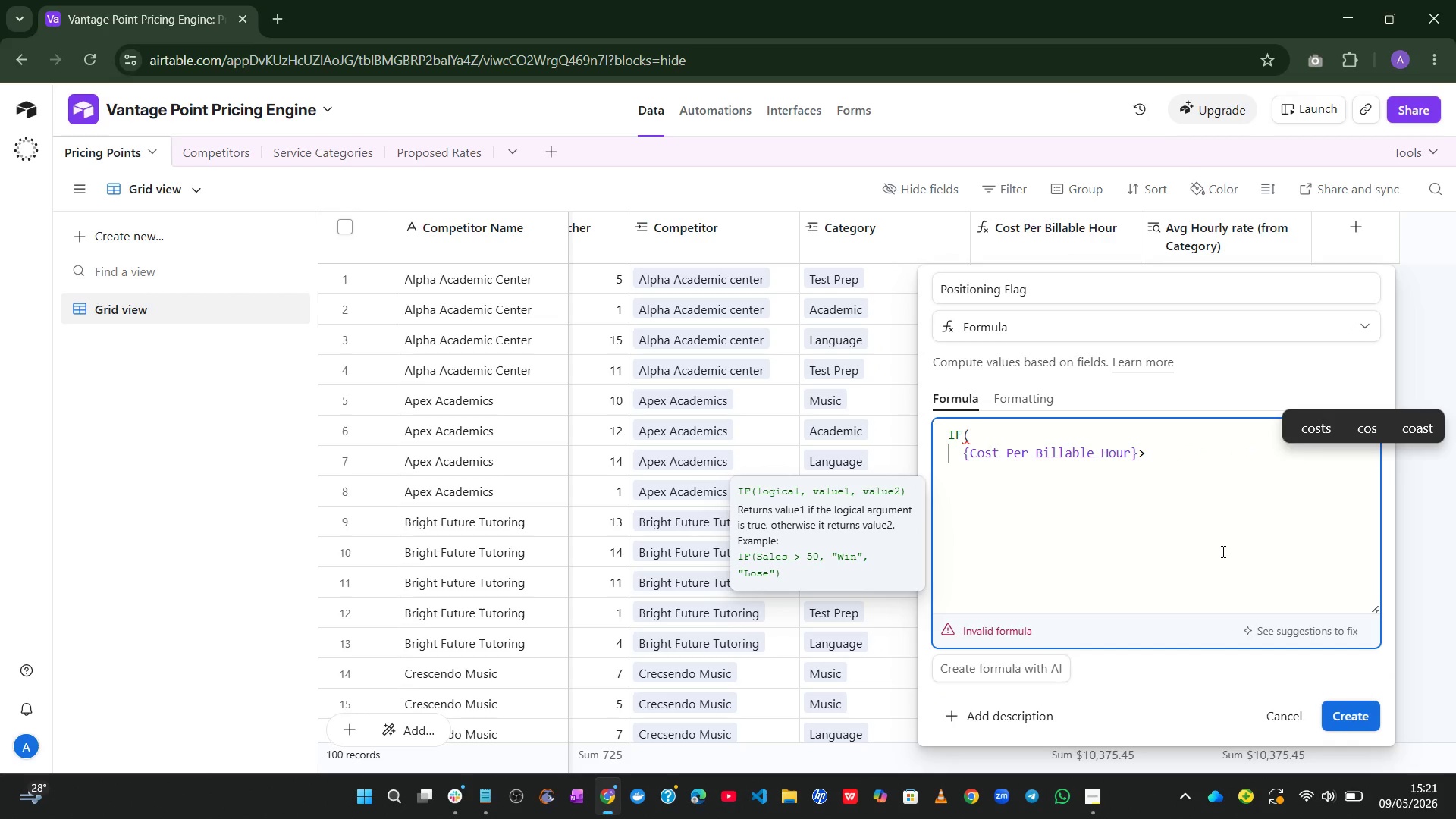 
type(cost av)
key(Tab)
 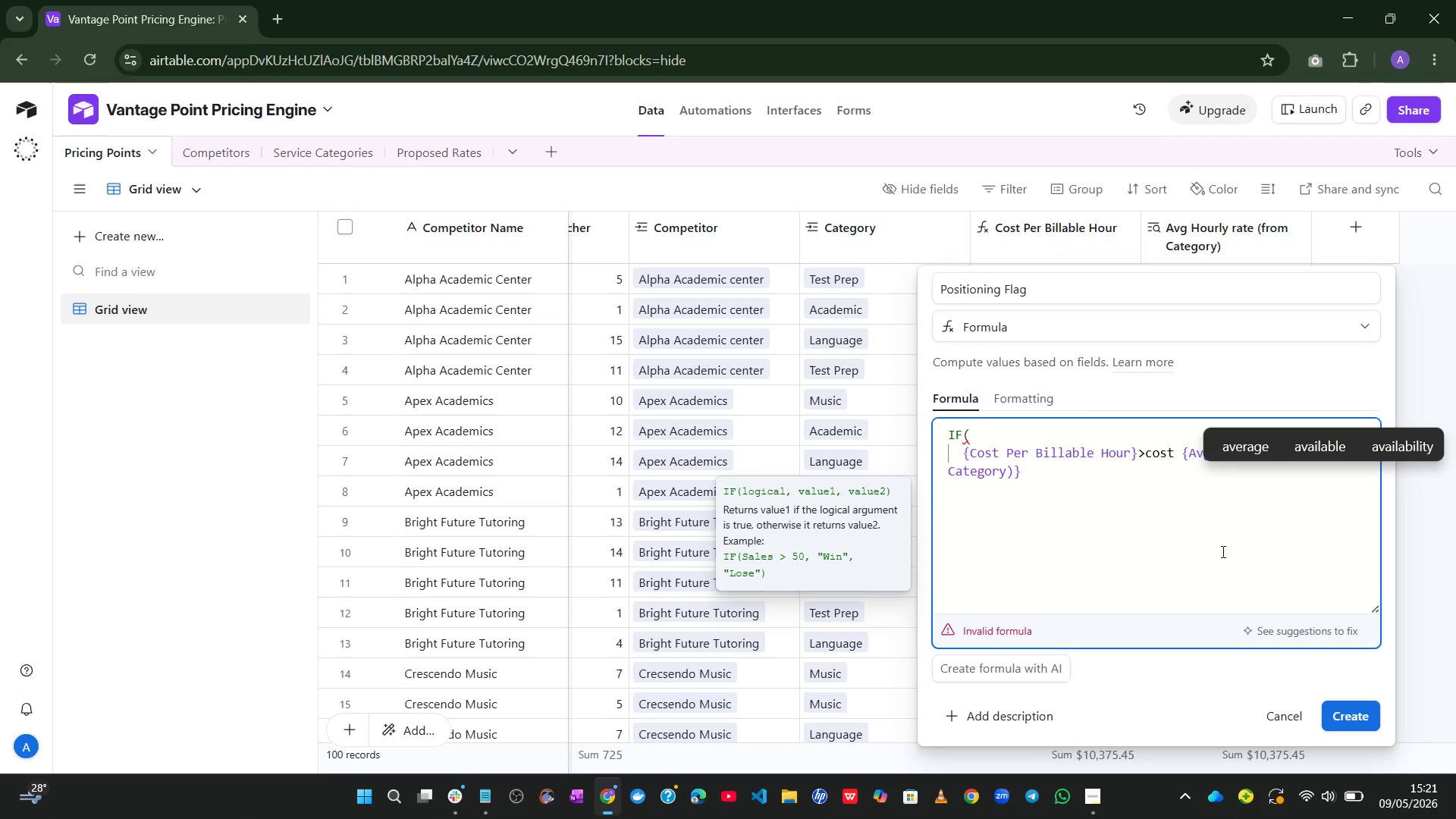 
key(Control+Z)
 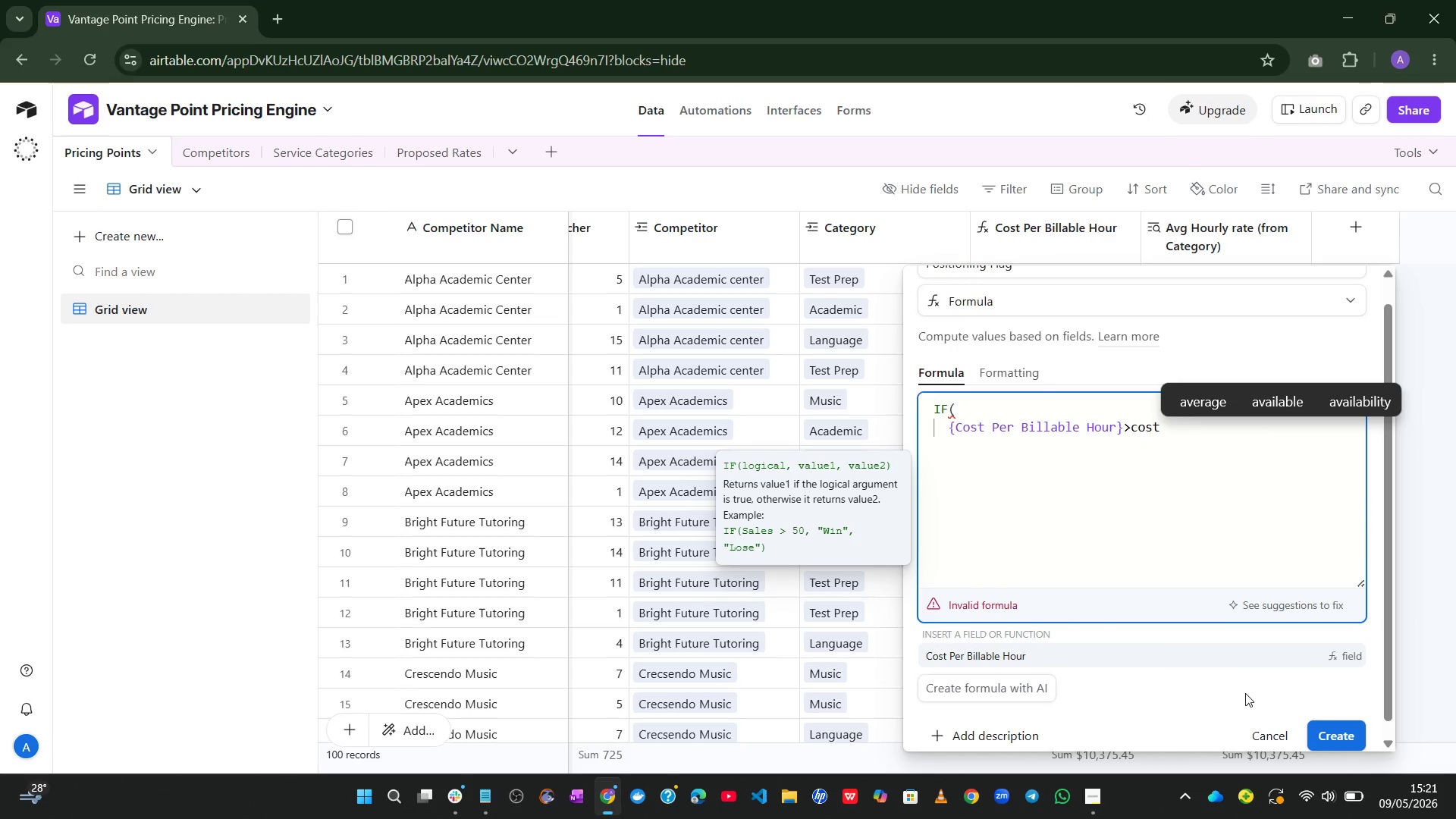 
wait(6.05)
 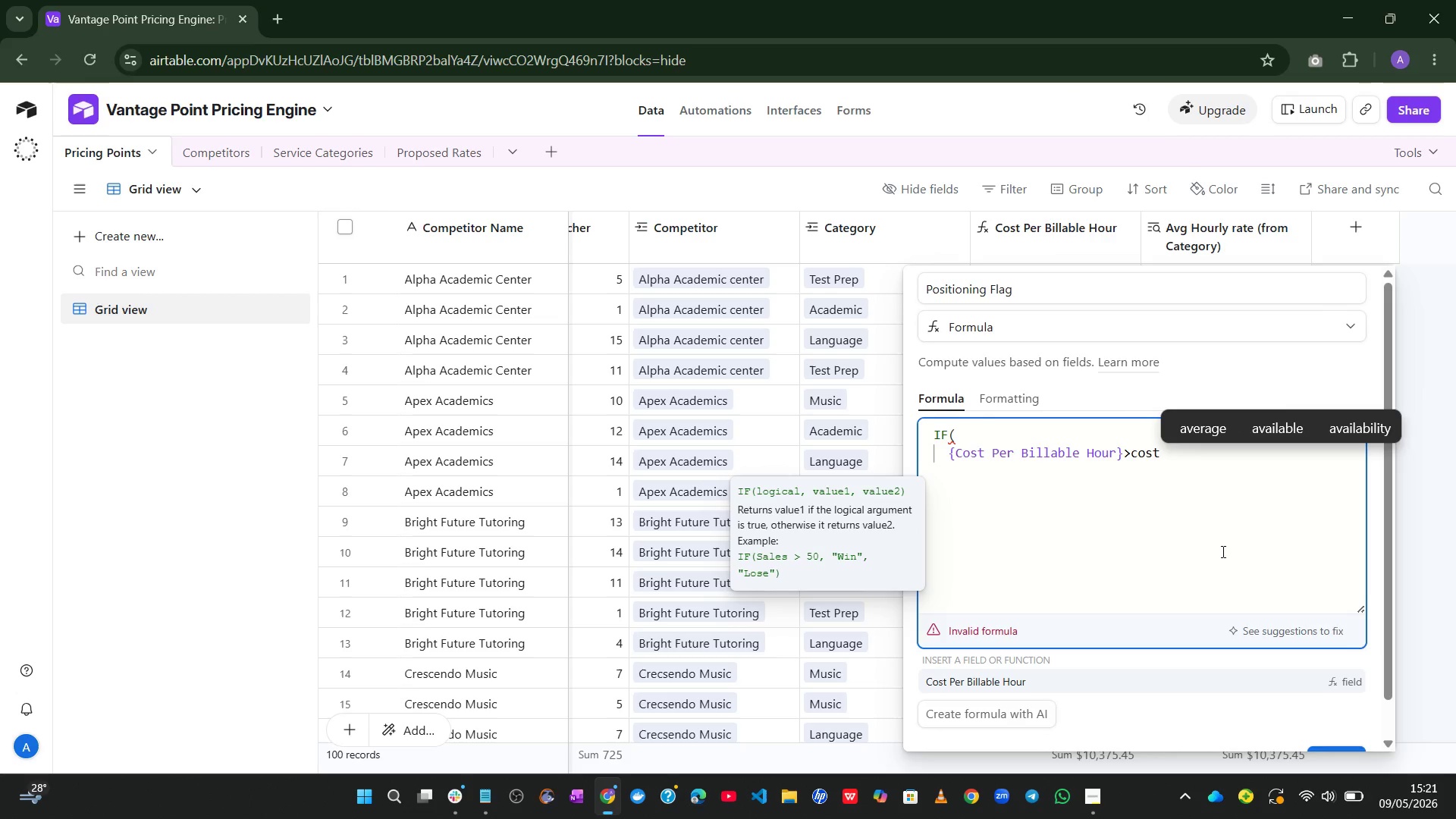 
type(]])
key(Backspace)
key(Backspace)
key(Backspace)
key(Backspace)
key(Backspace)
type(atgory av)
key(Backspace)
key(Backspace)
key(Backspace)
key(Backspace)
key(Backspace)
key(Backspace)
 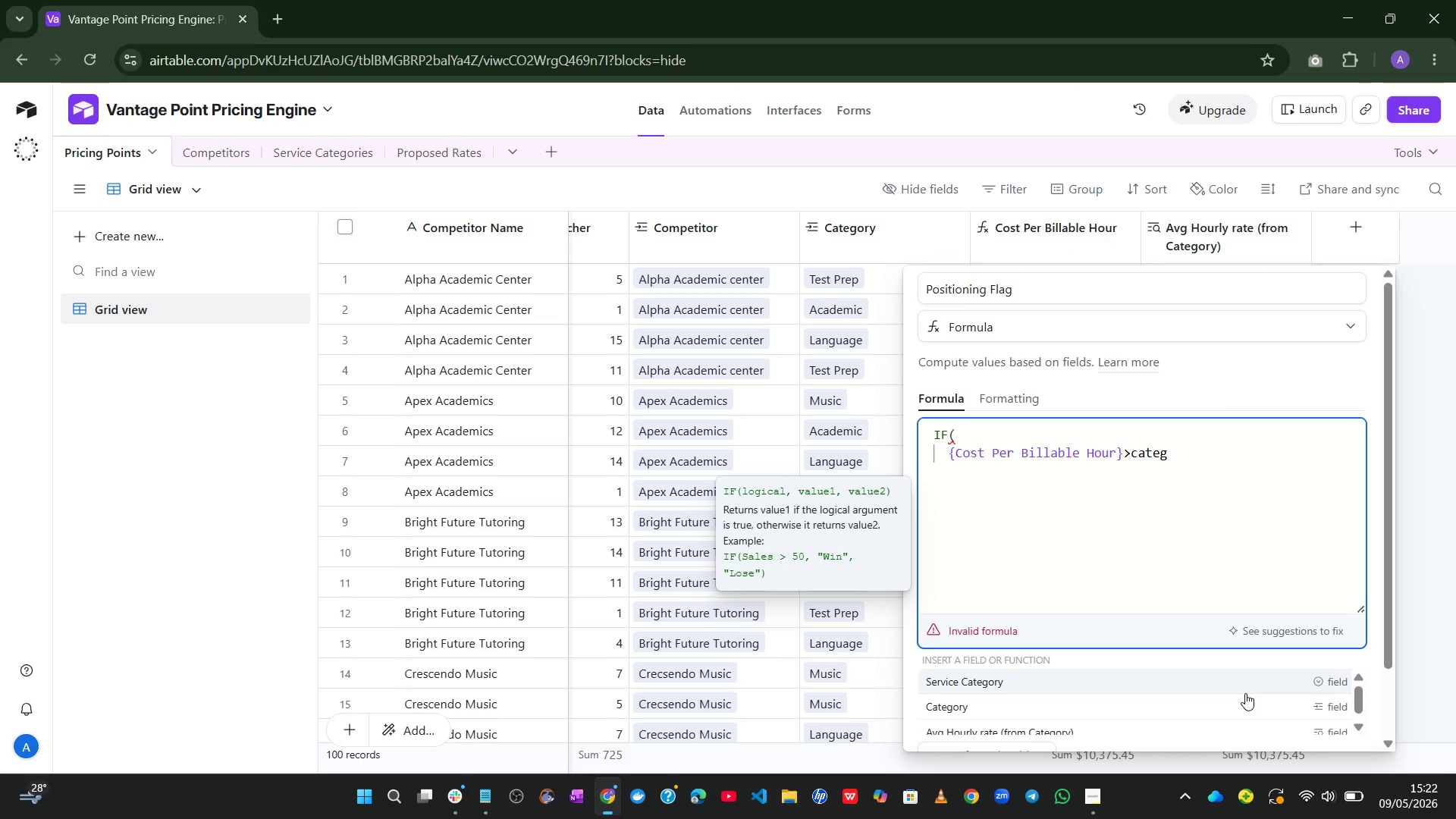 
hold_key(key=E, duration=0.41)
 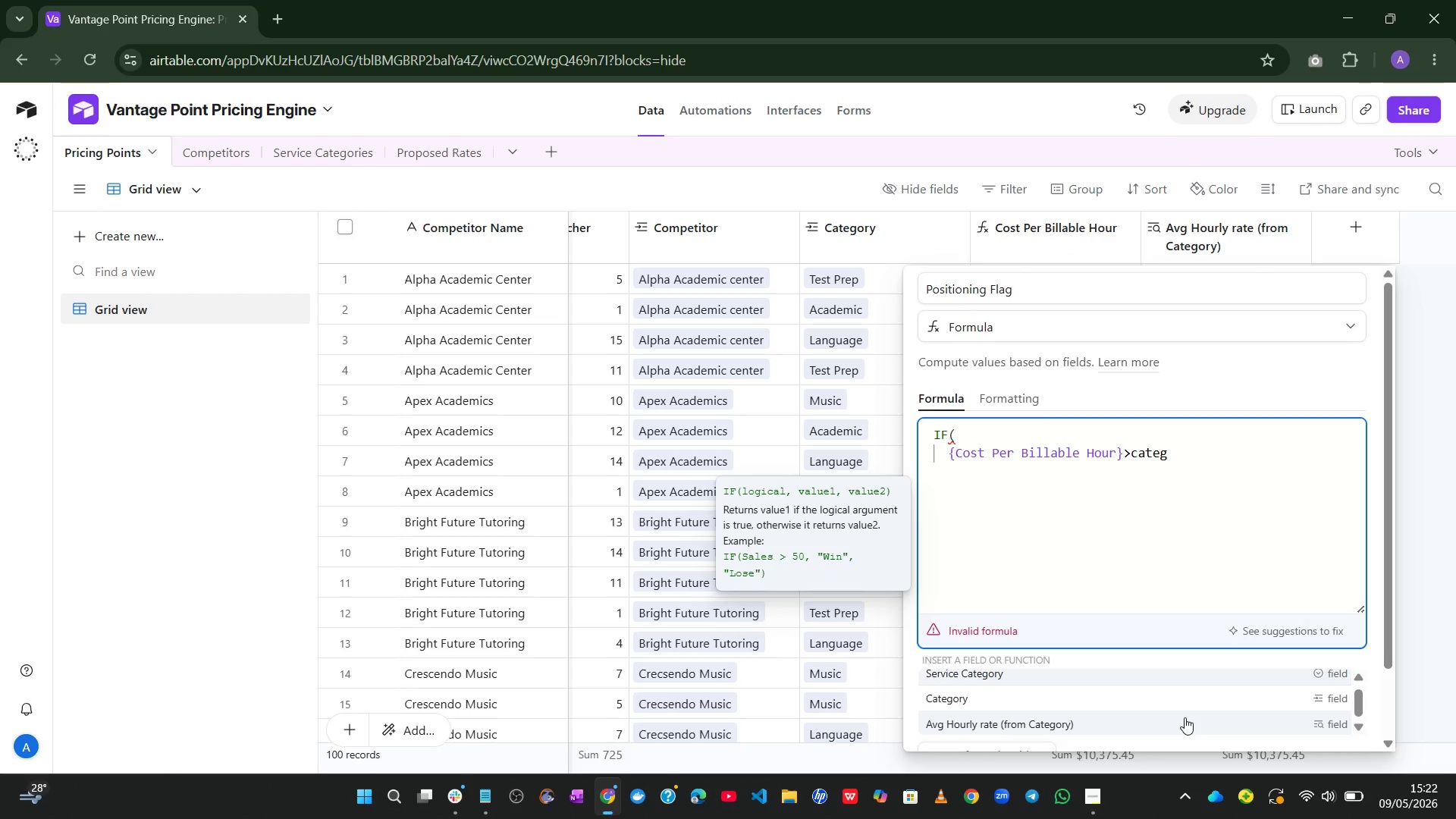 
wait(20.73)
 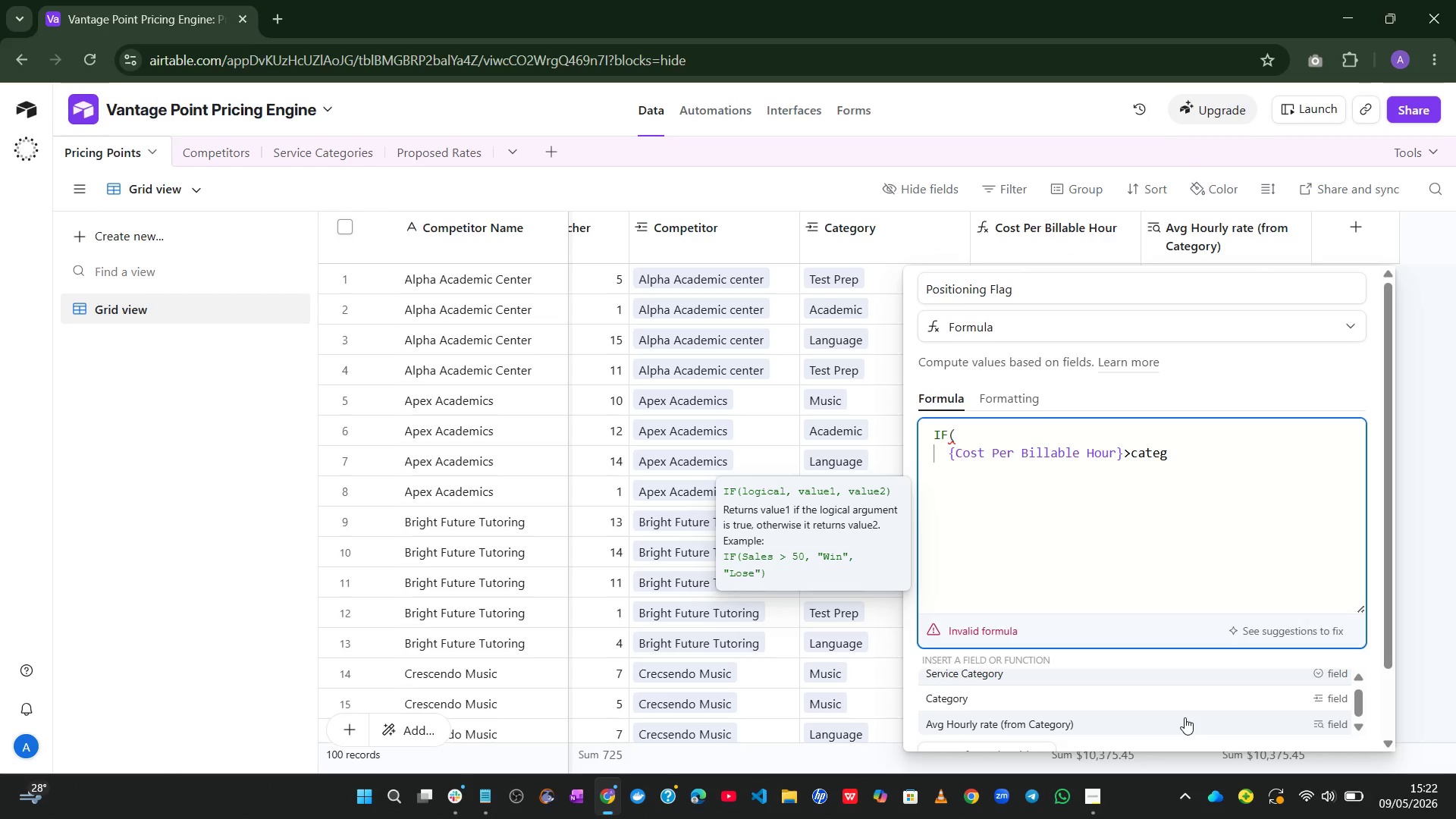 
left_click([559, 161])
 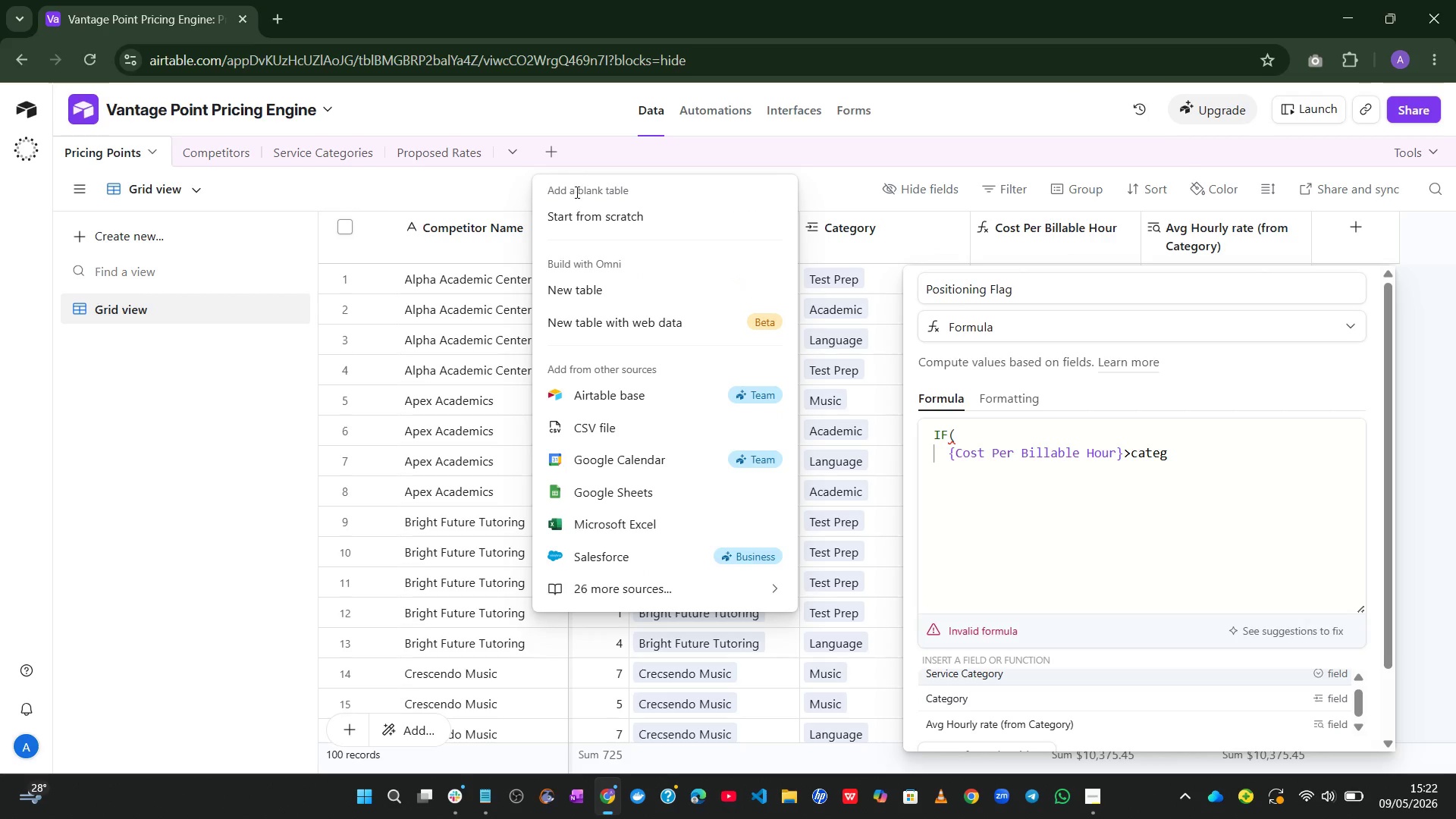 
left_click([579, 212])
 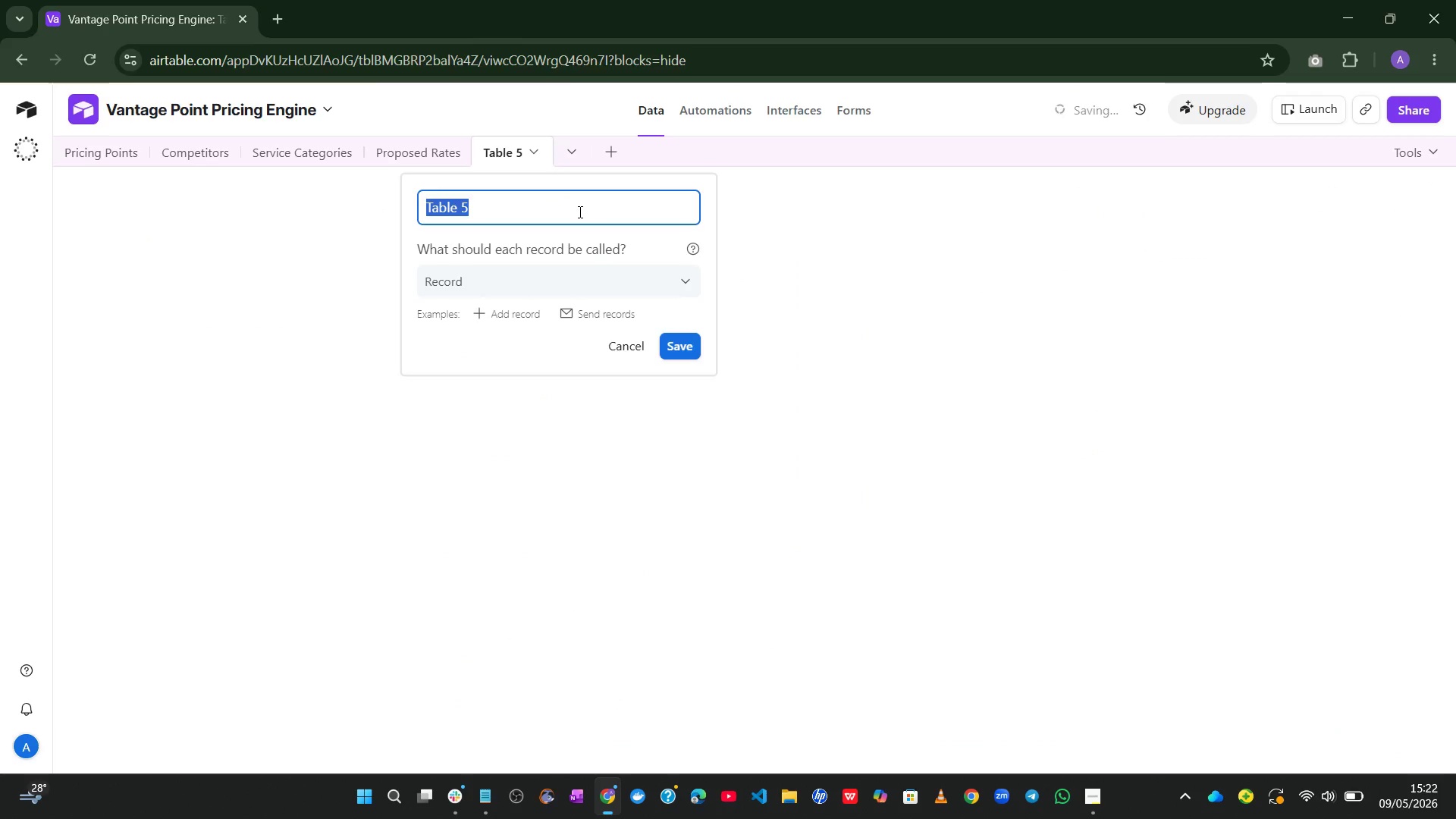 
type(Proposed )
 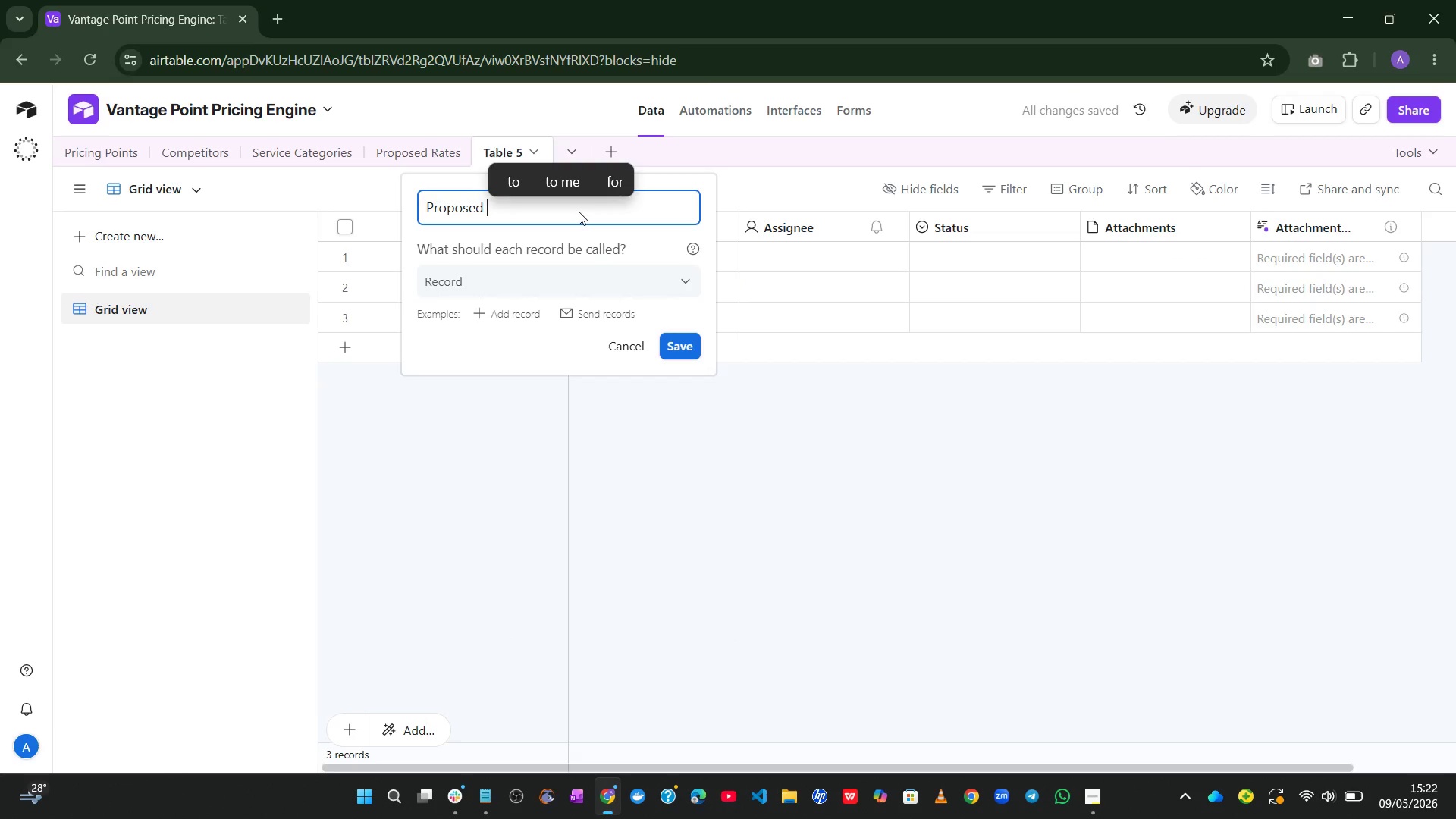 
hold_key(key=ShiftLeft, duration=0.42)
 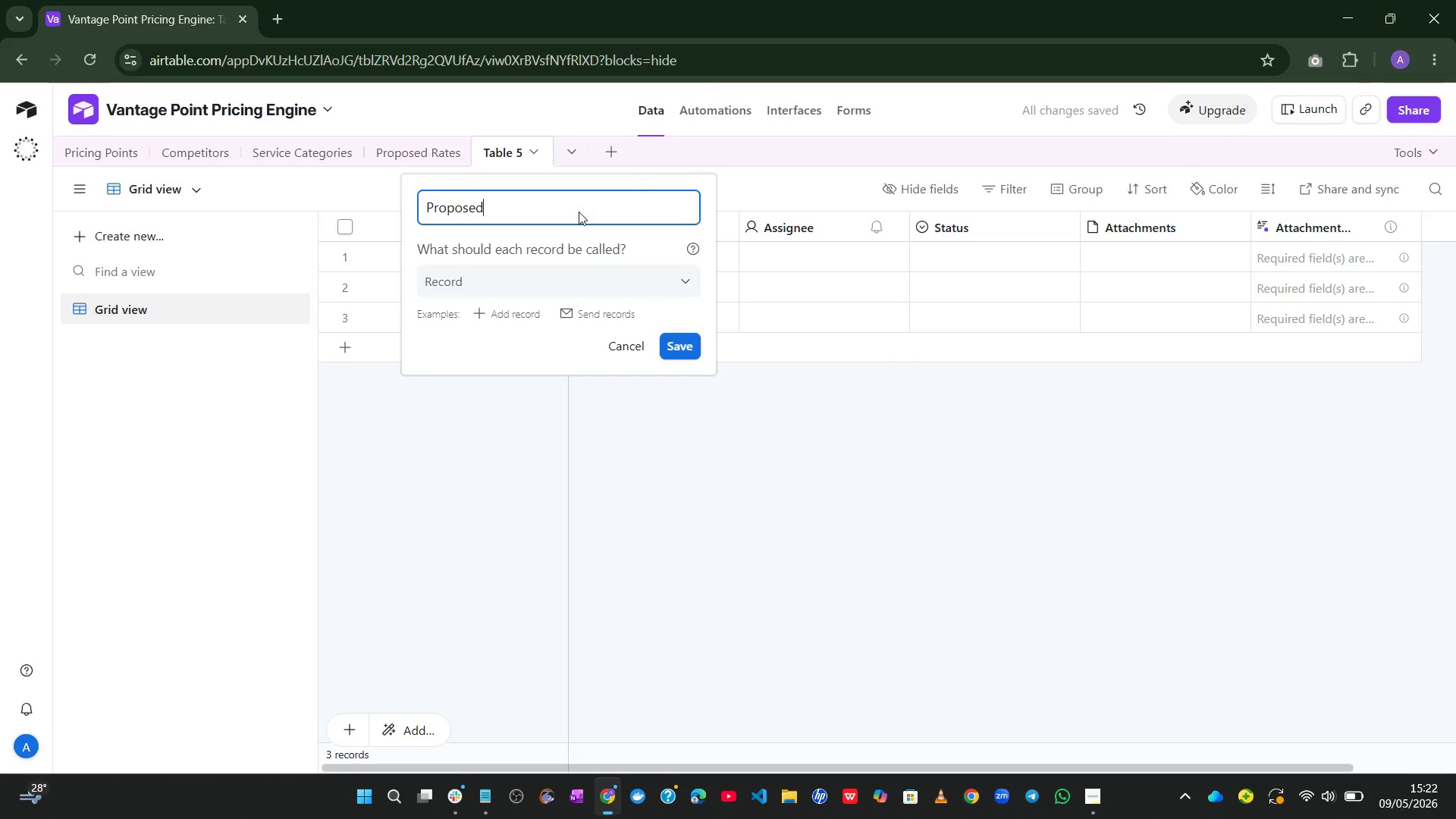 
hold_key(key=Backspace, duration=0.8)
 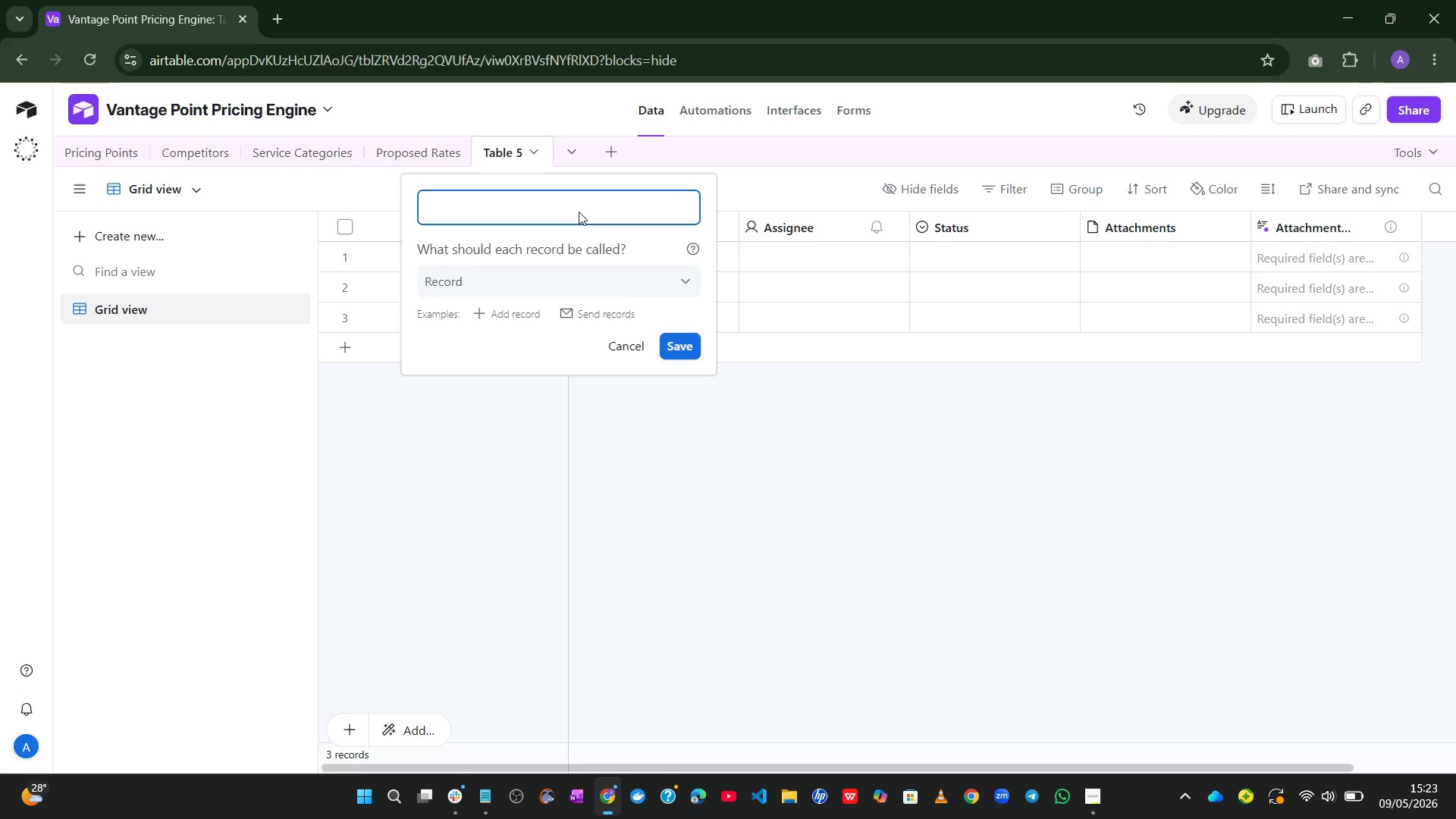 
wait(78.84)
 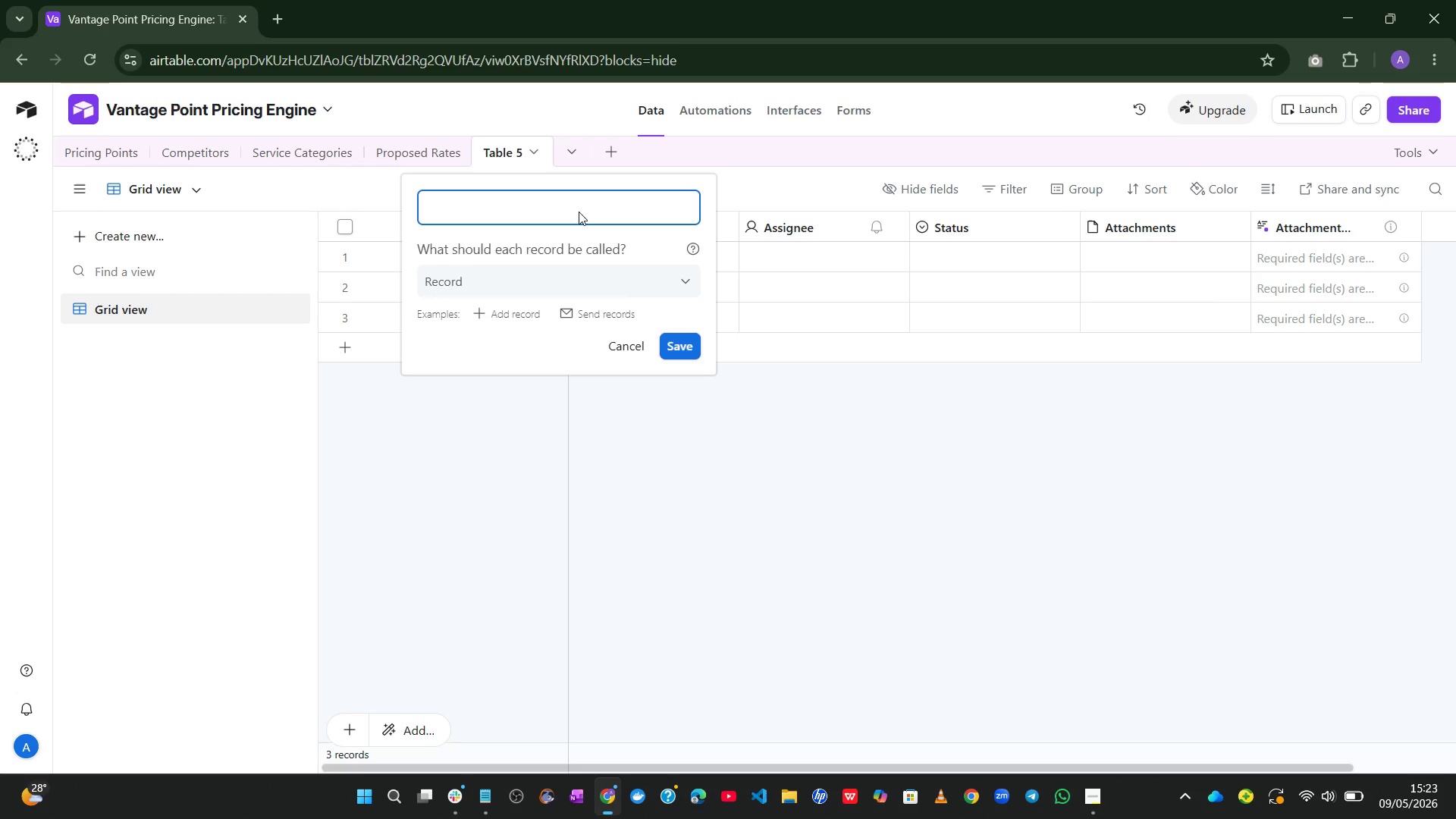 
left_click([275, 157])
 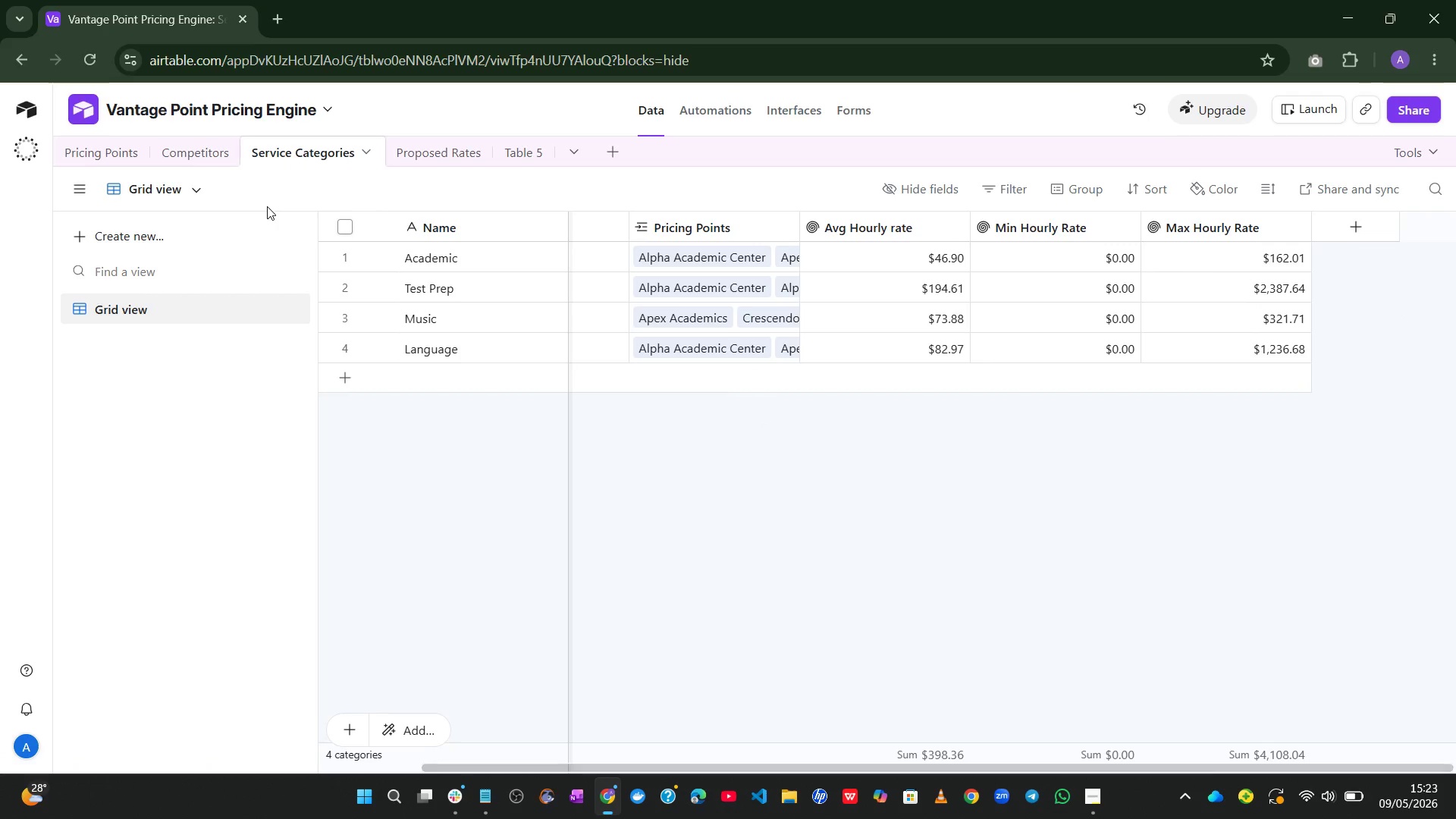 
left_click([99, 158])
 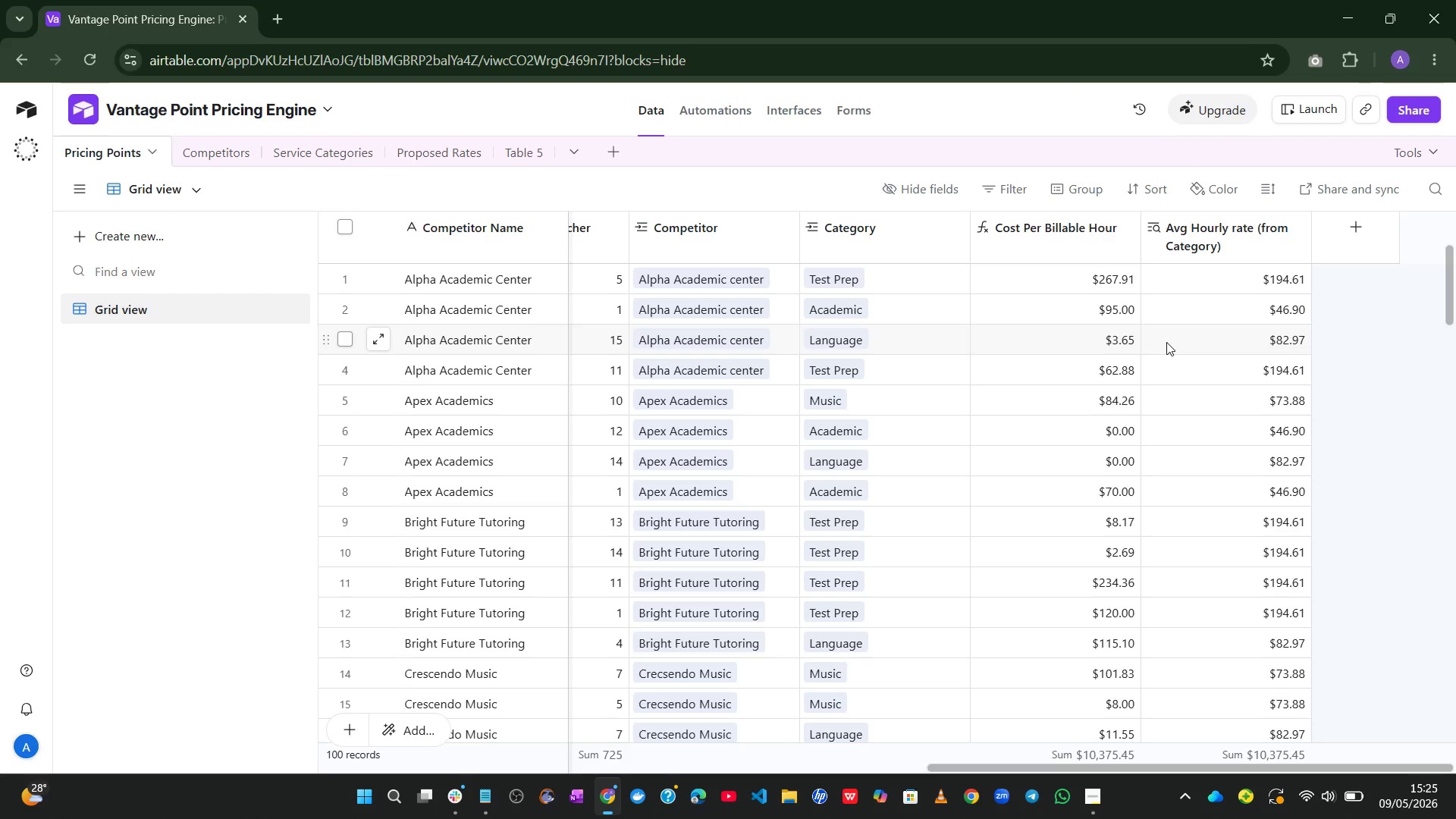 
wait(75.09)
 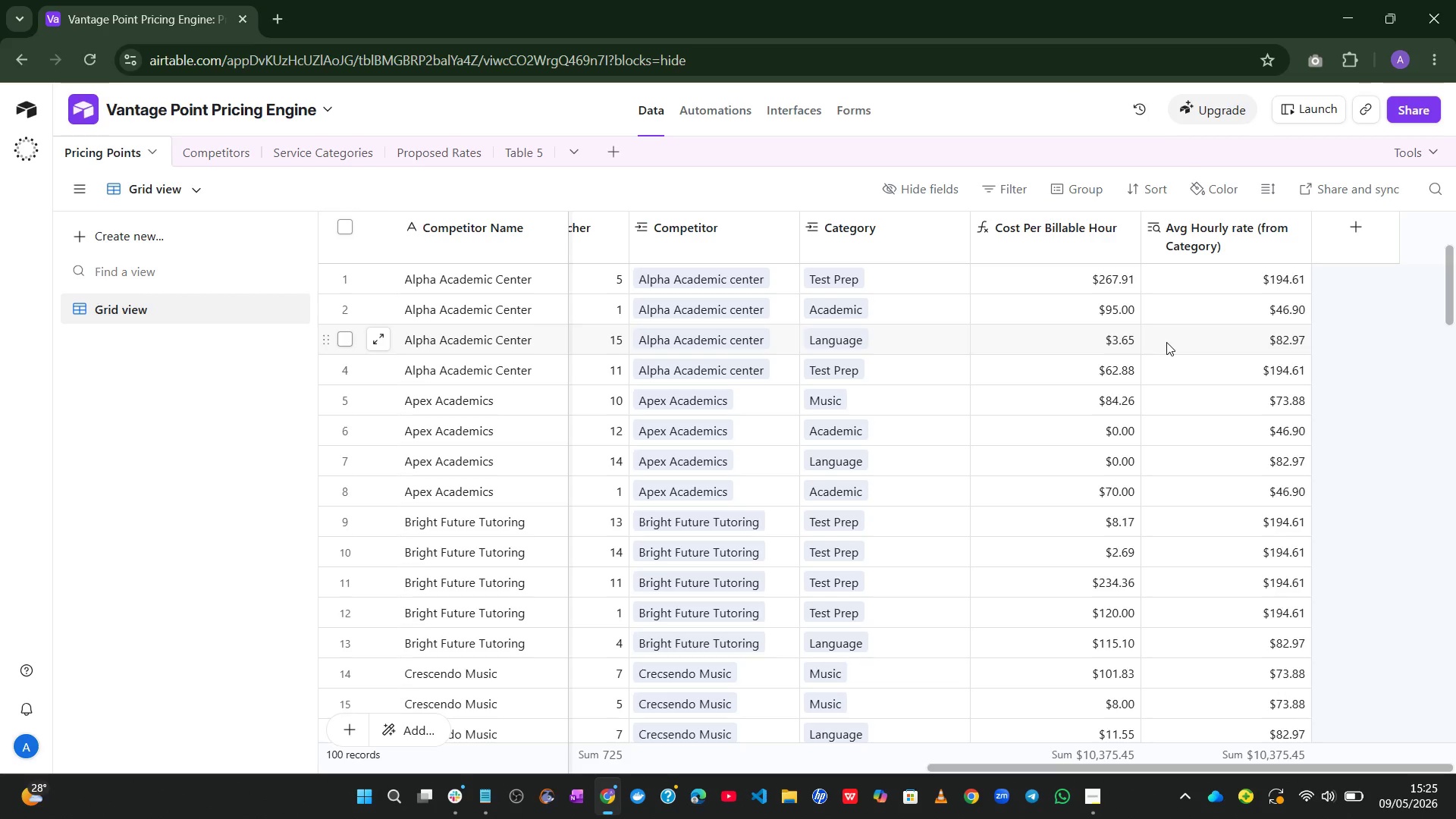 
left_click([196, 150])
 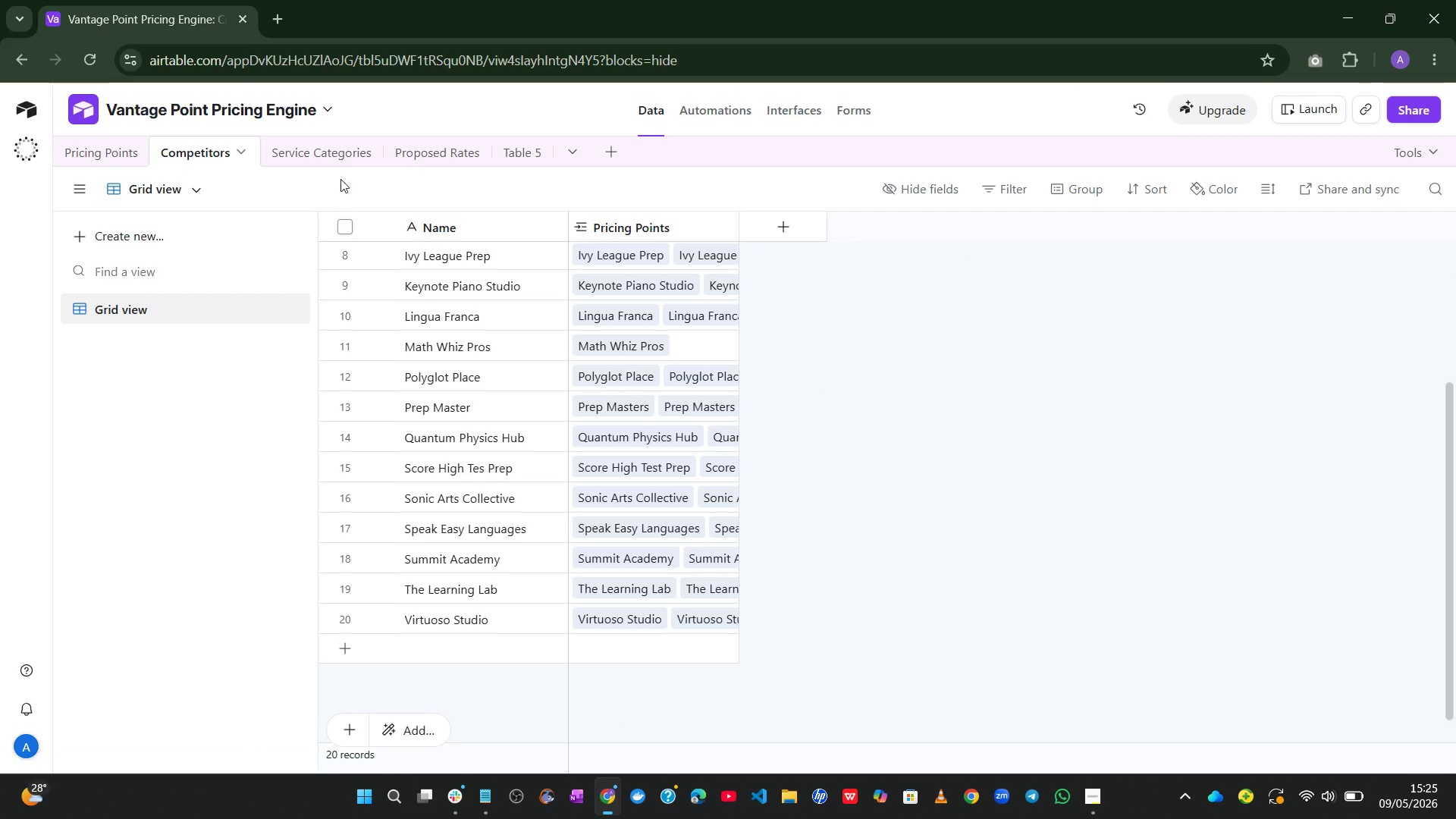 
left_click([314, 159])
 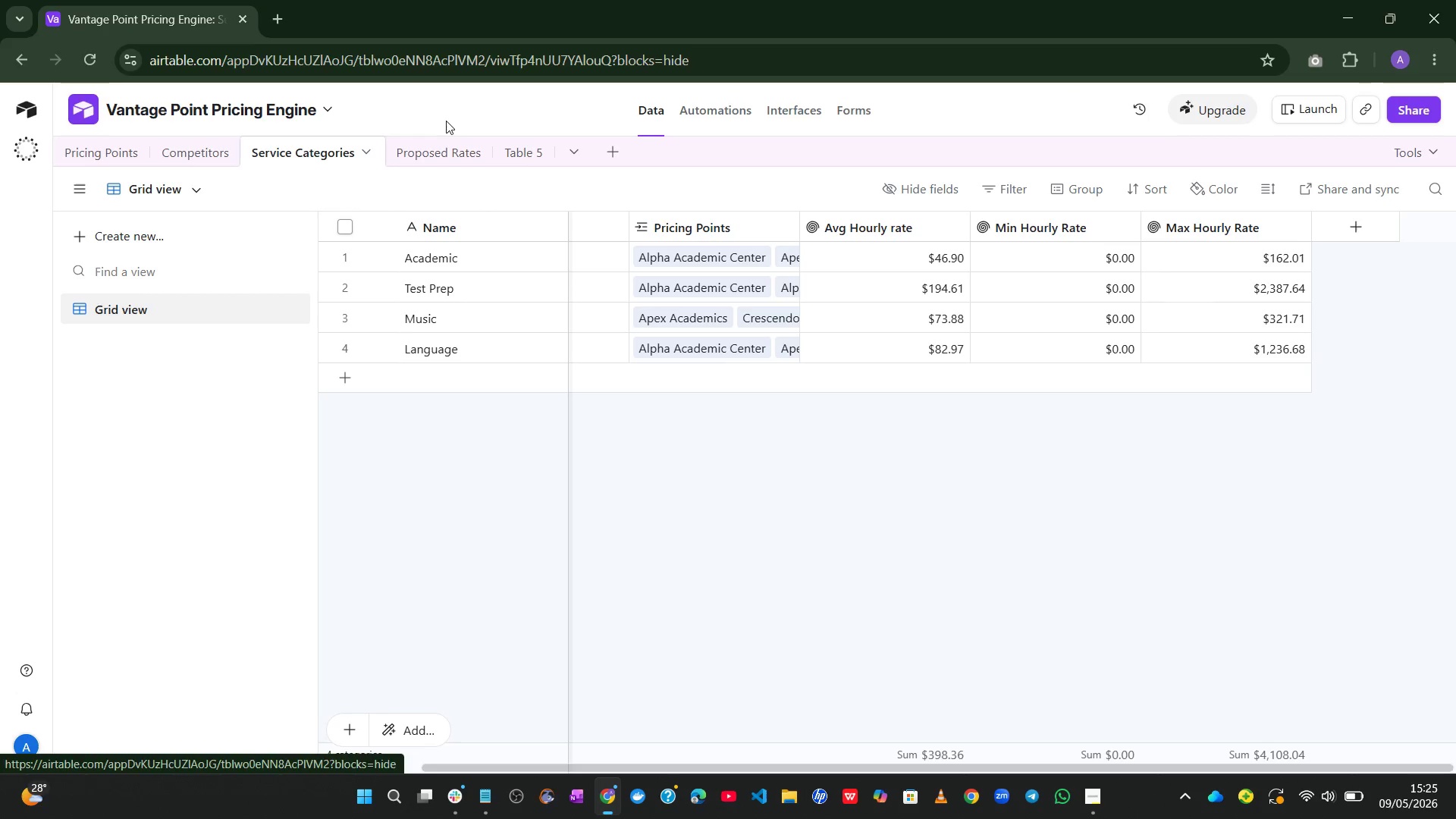 
left_click([434, 144])
 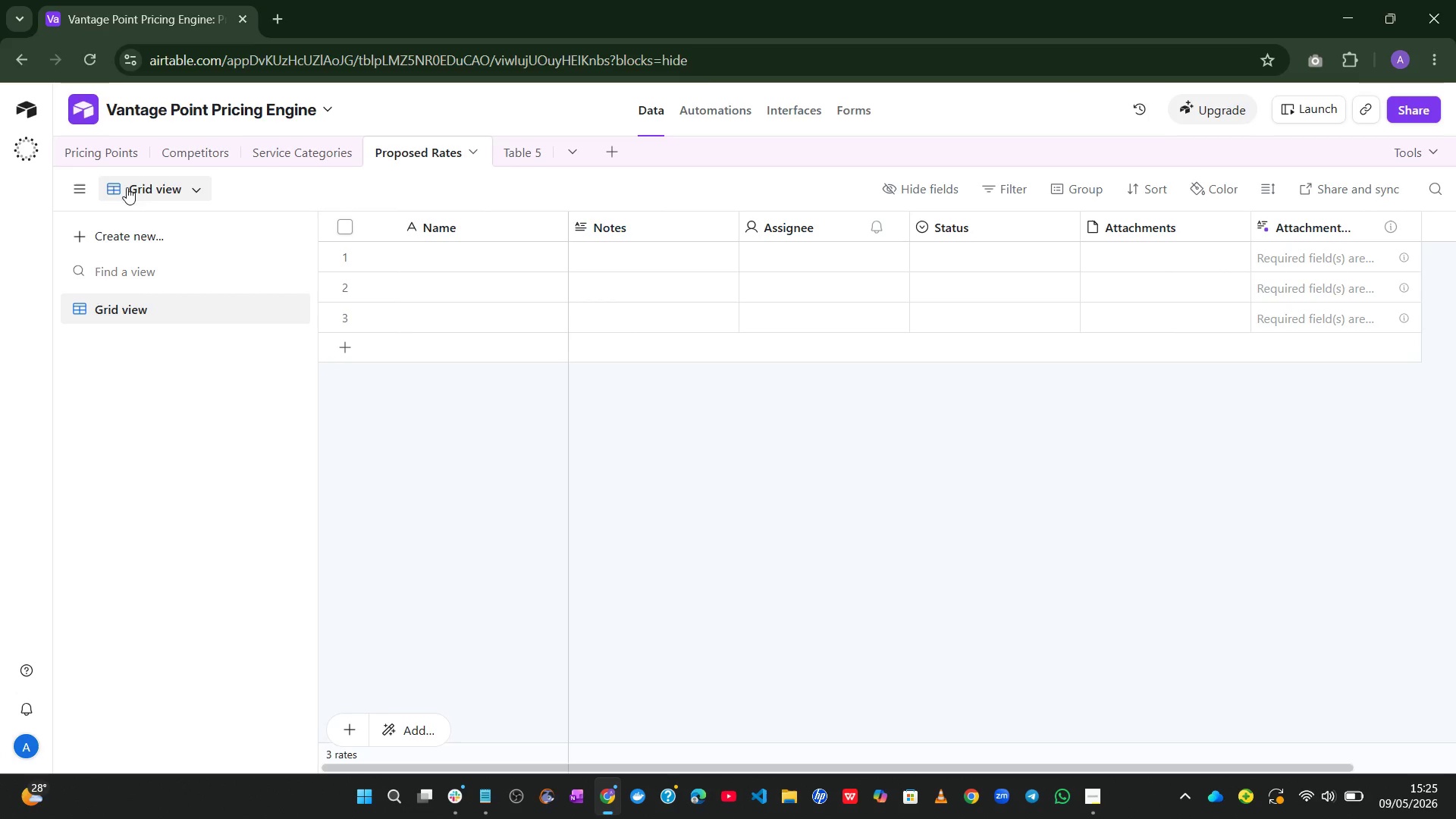 
left_click([96, 150])
 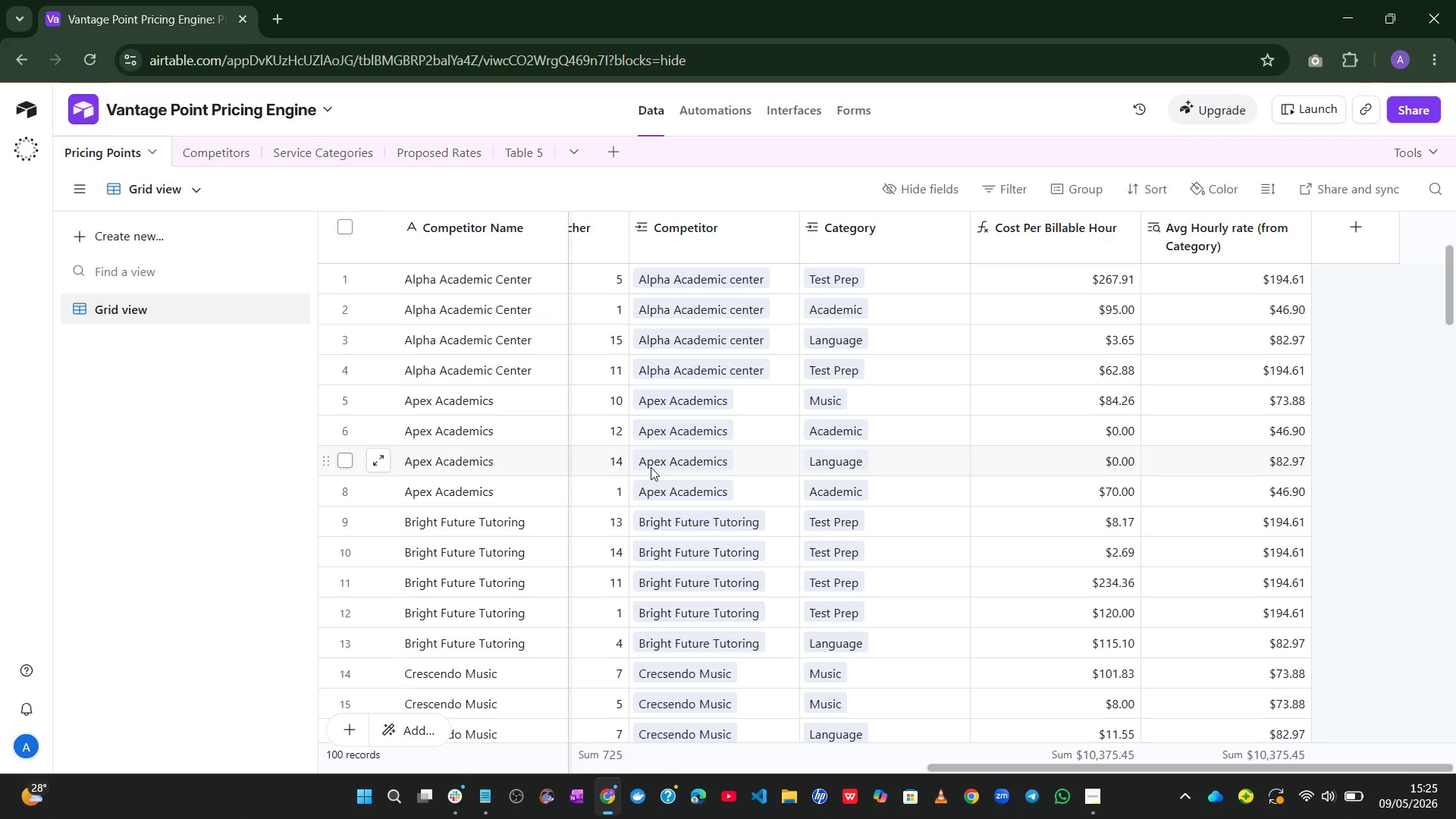 
wait(24.91)
 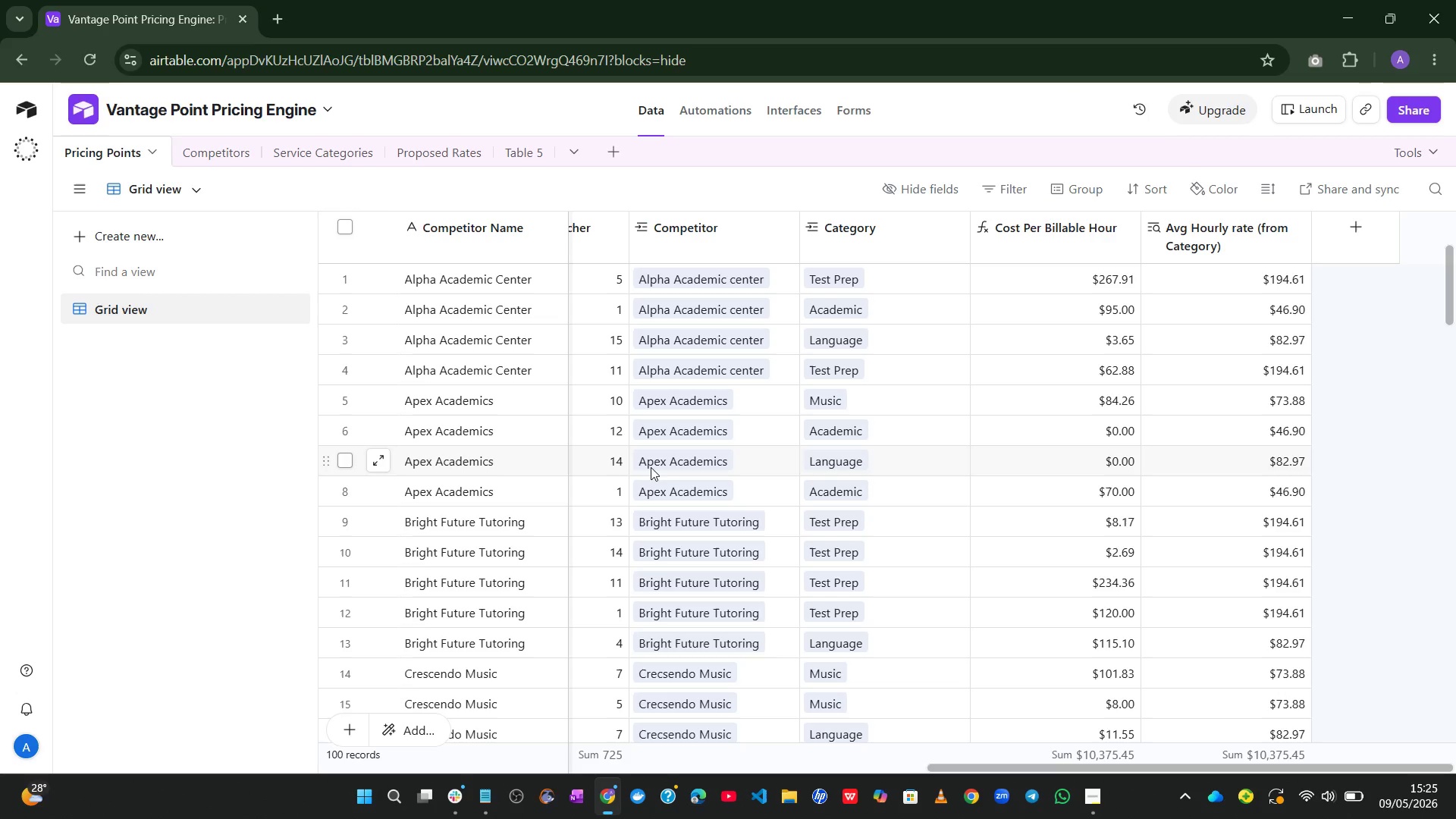 
left_click([1357, 231])
 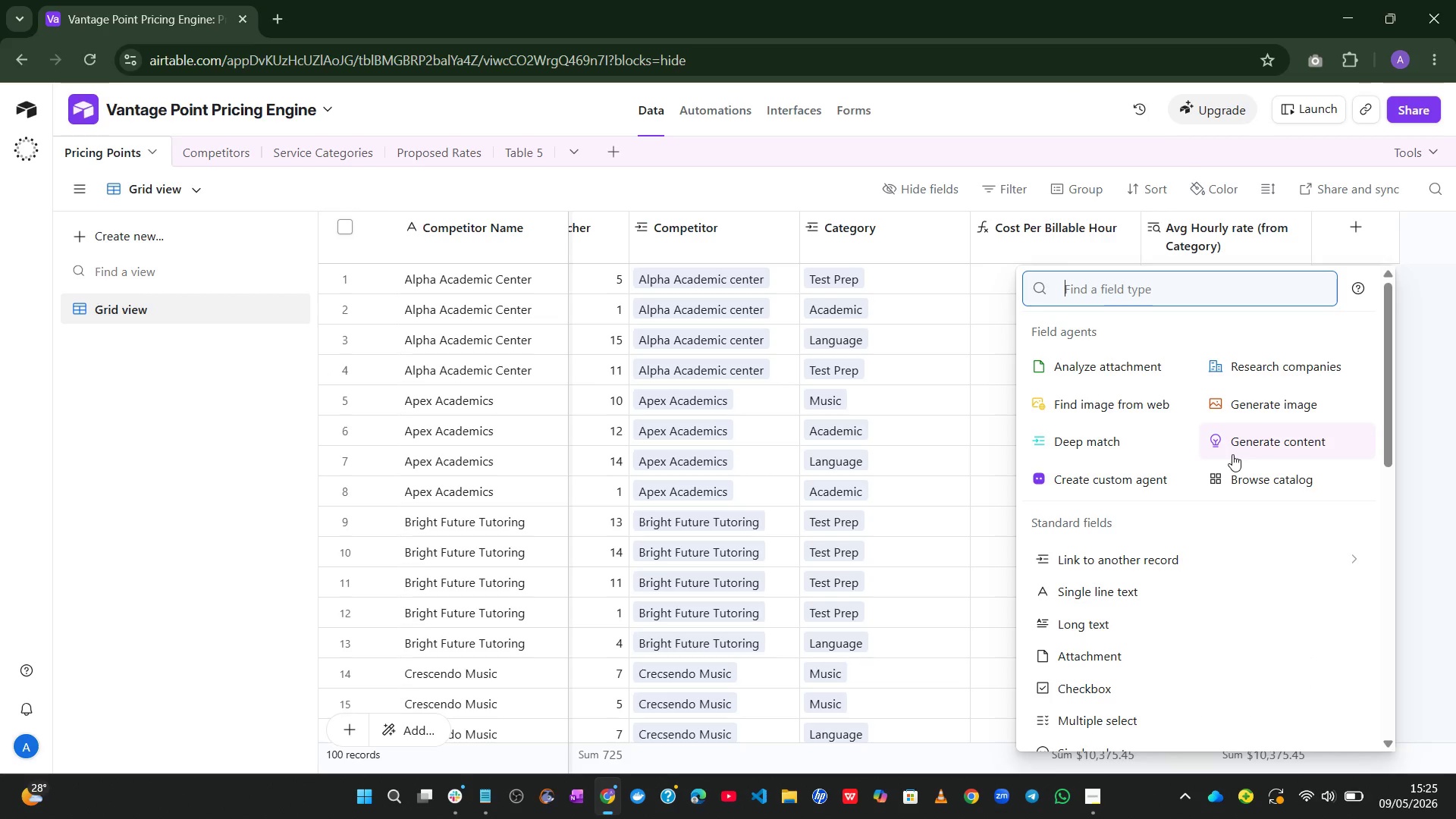 
type(for)
 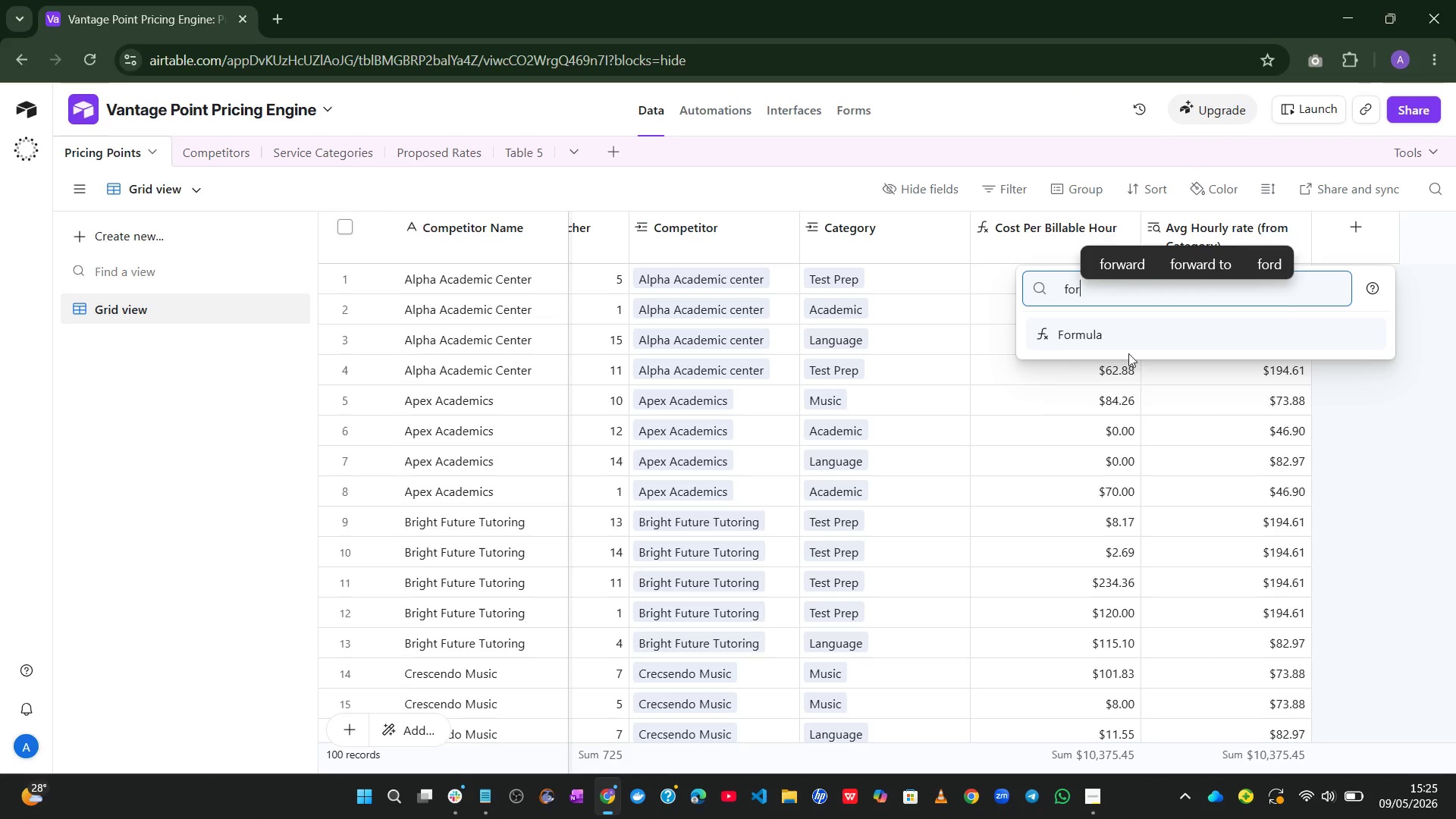 
left_click([1110, 320])
 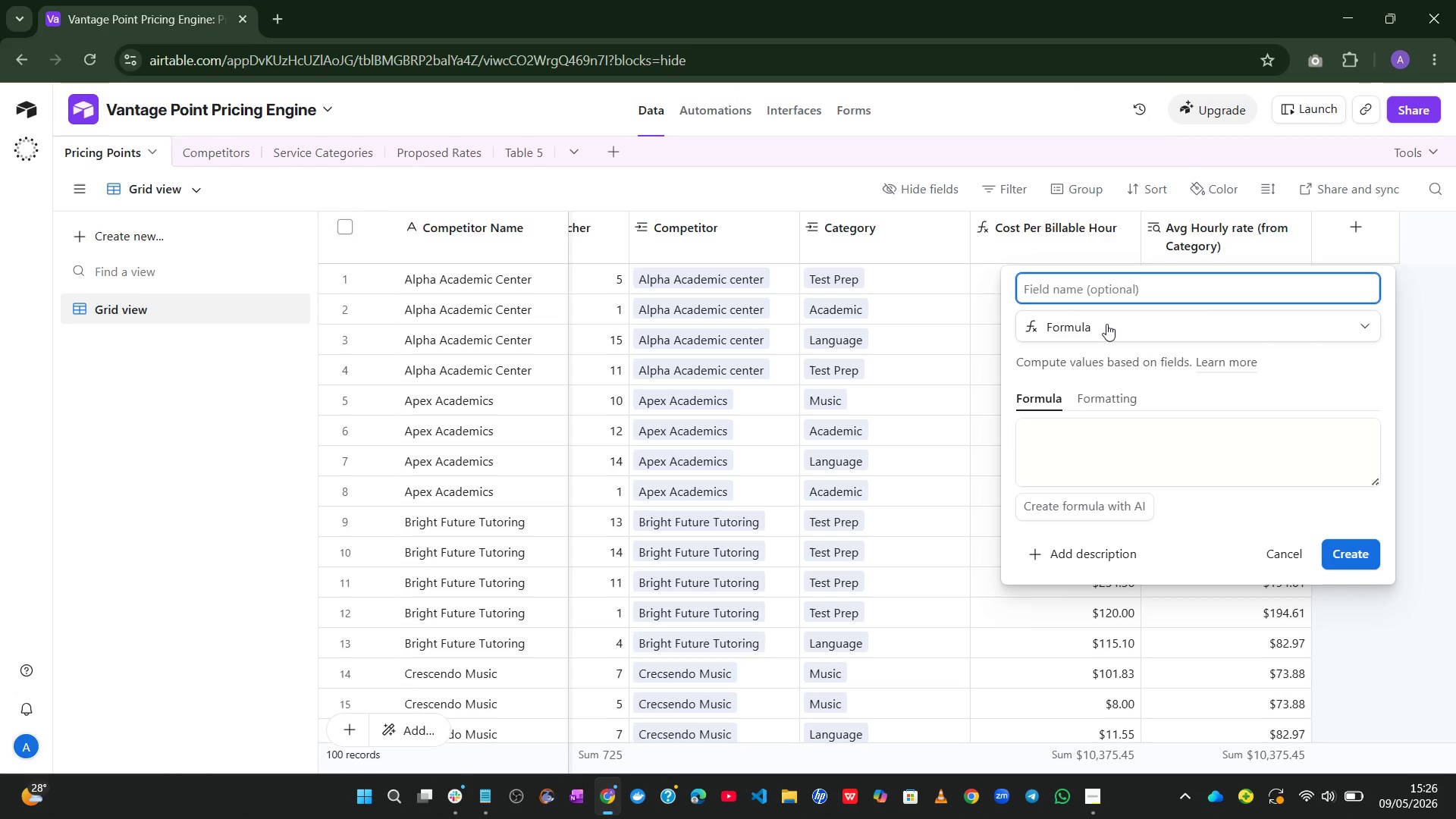 
wait(21.56)
 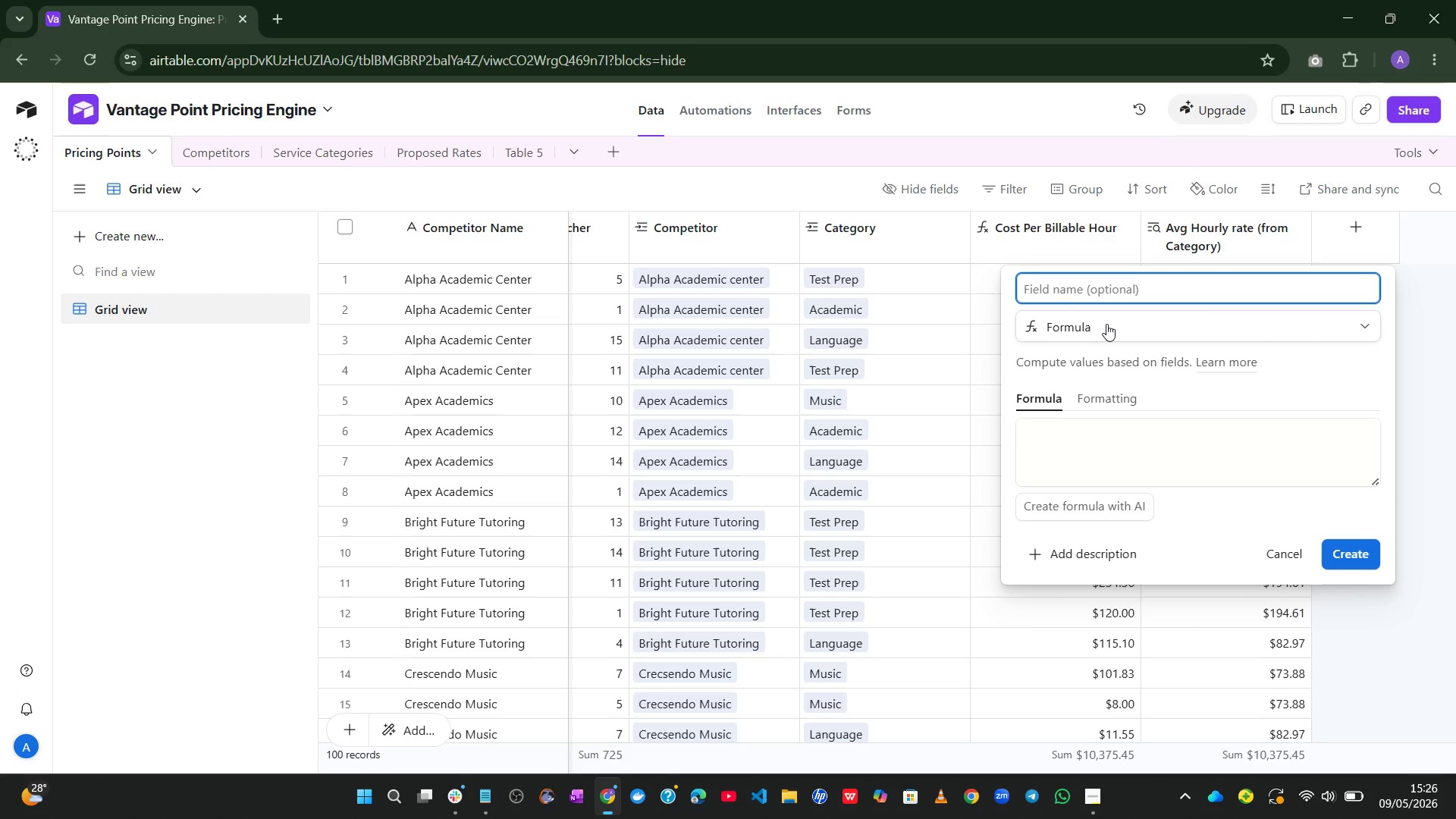 
type(Positionning )
key(Backspace)
key(Backspace)
type(ing Flag)
 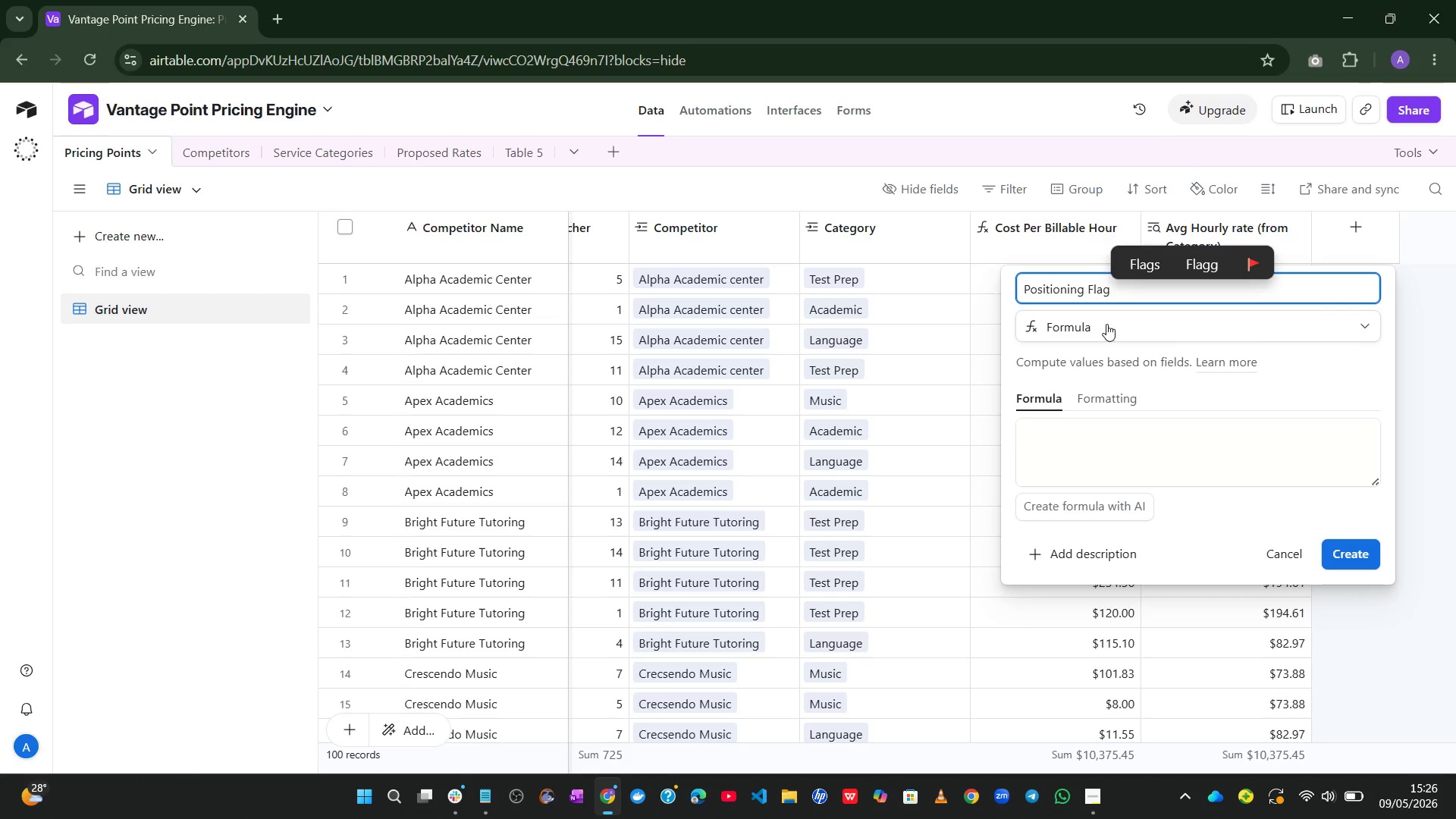 
left_click_drag(start_coordinate=[1372, 472], to_coordinate=[1423, 661])
 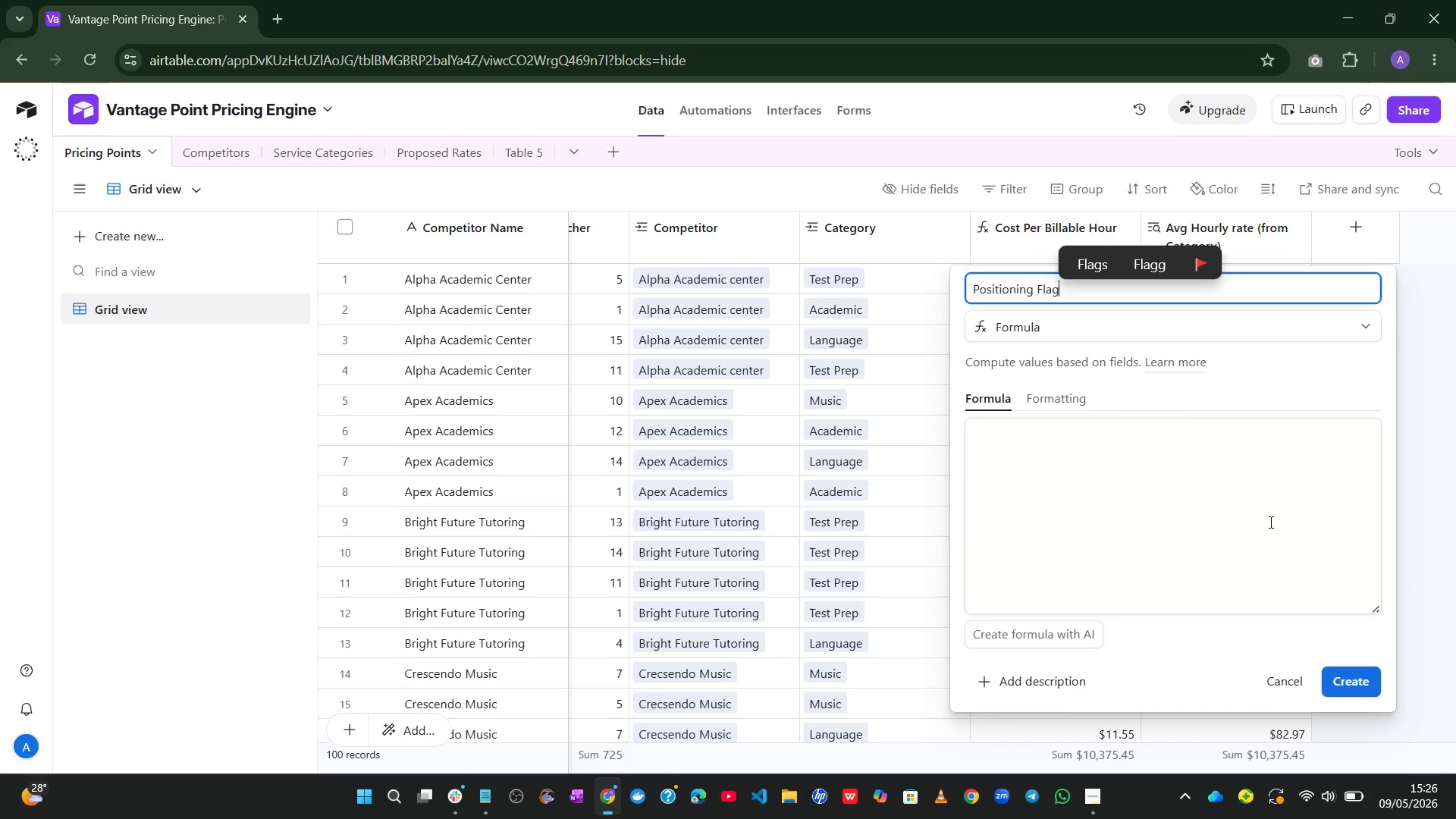 
left_click([1269, 522])
 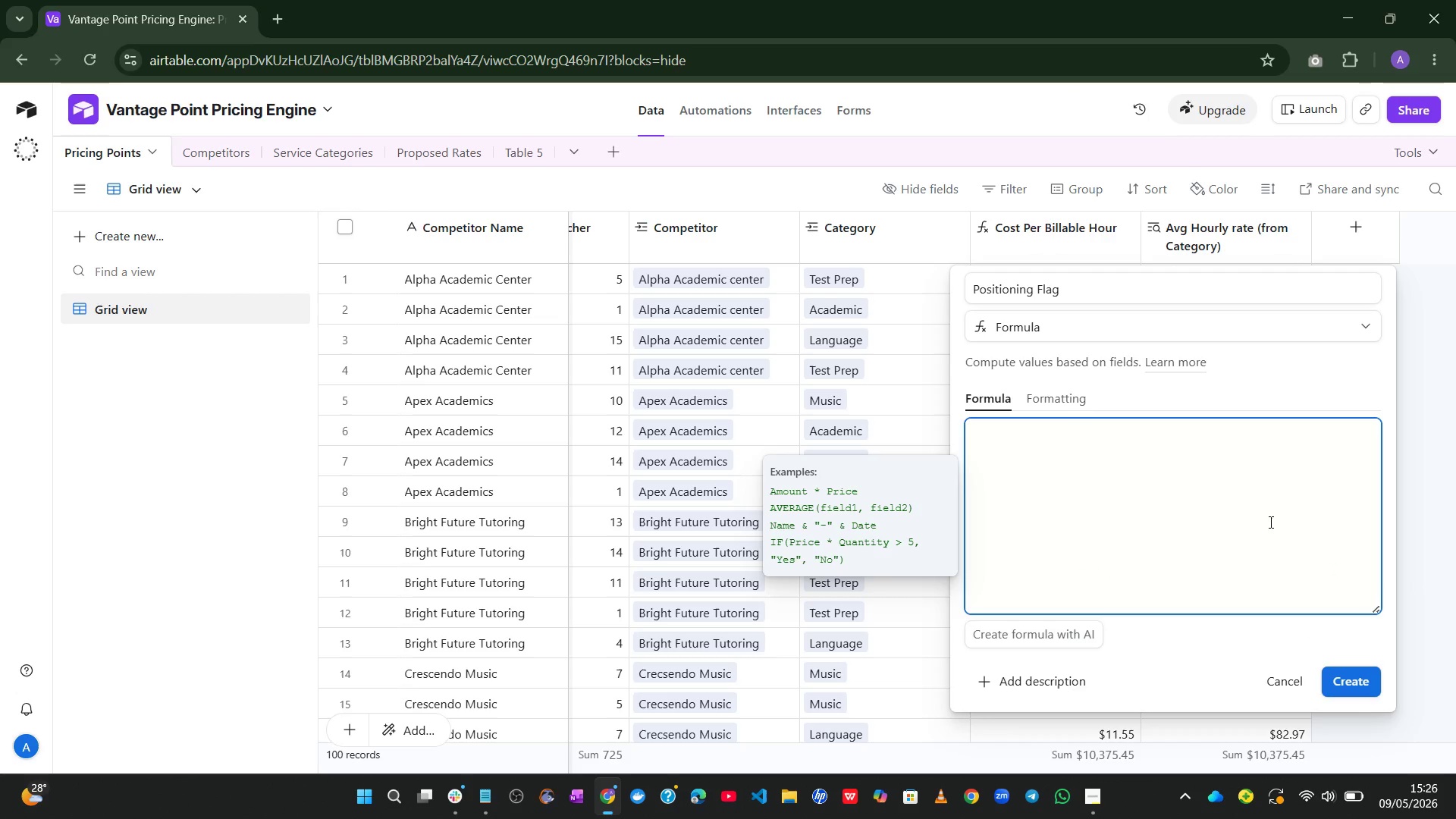 
wait(5.14)
 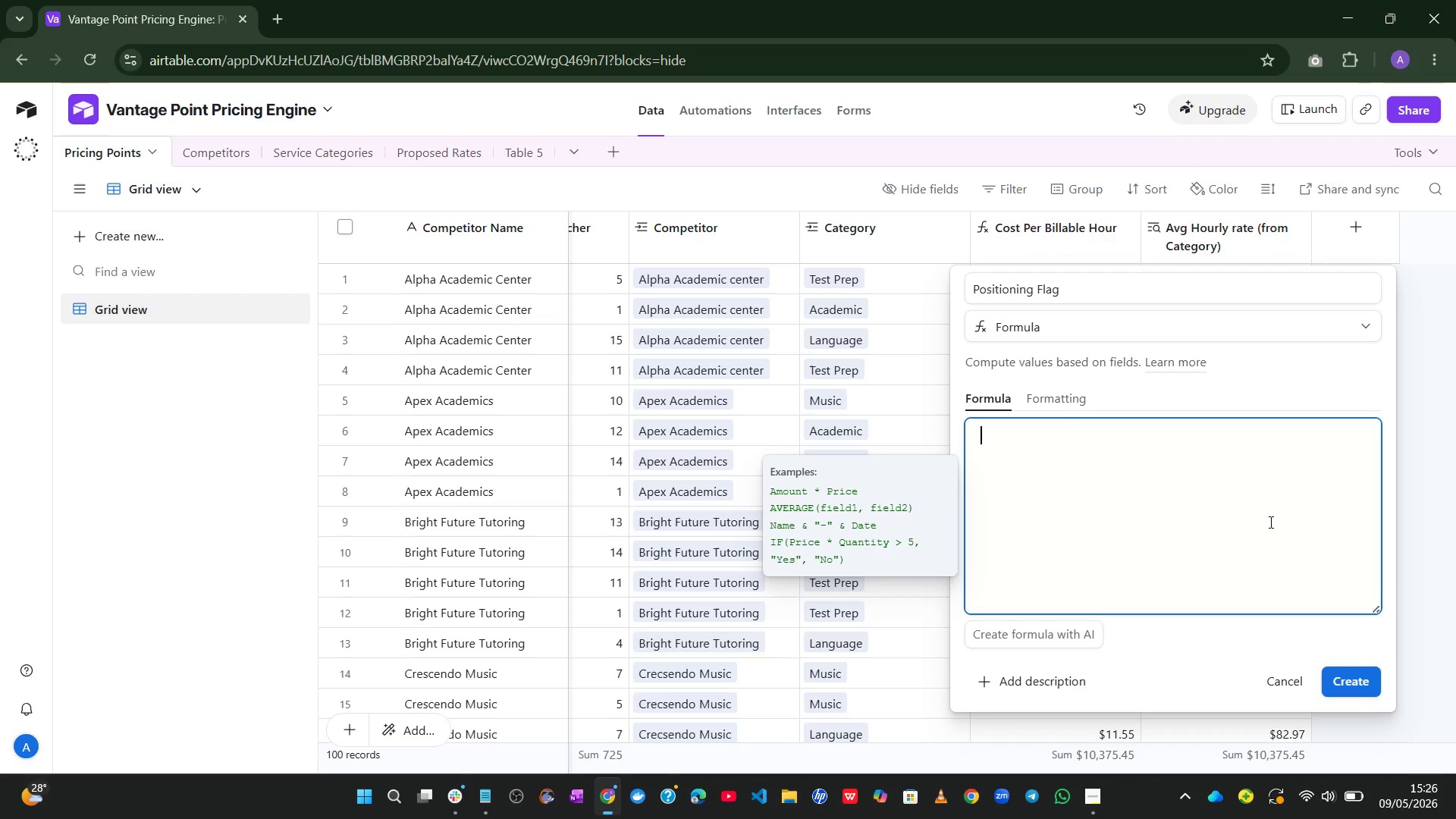 
type(fi)
key(Backspace)
key(Backspace)
type(f)
key(Backspace)
type(if)
key(Tab)
 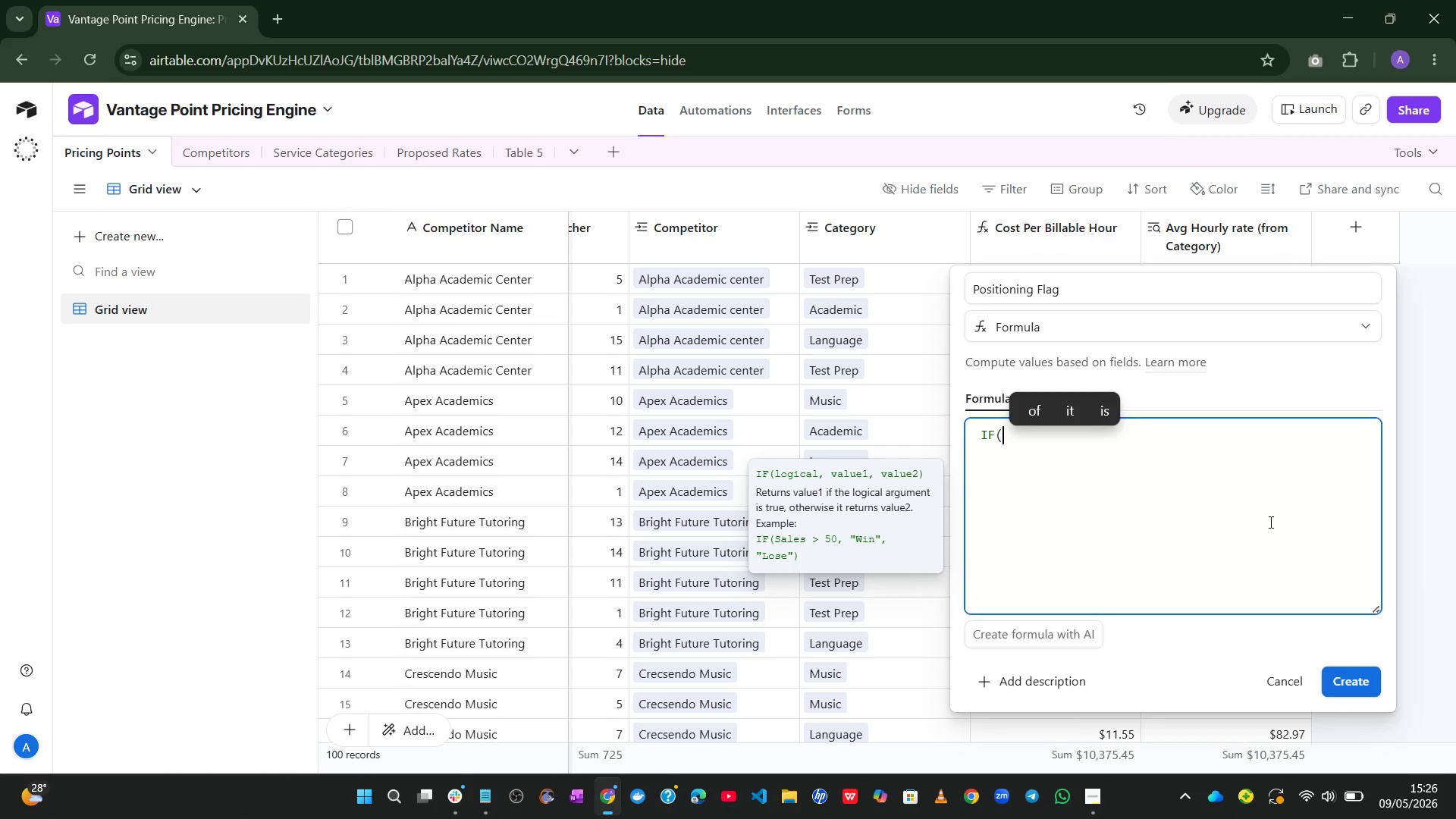 
key(Enter)
 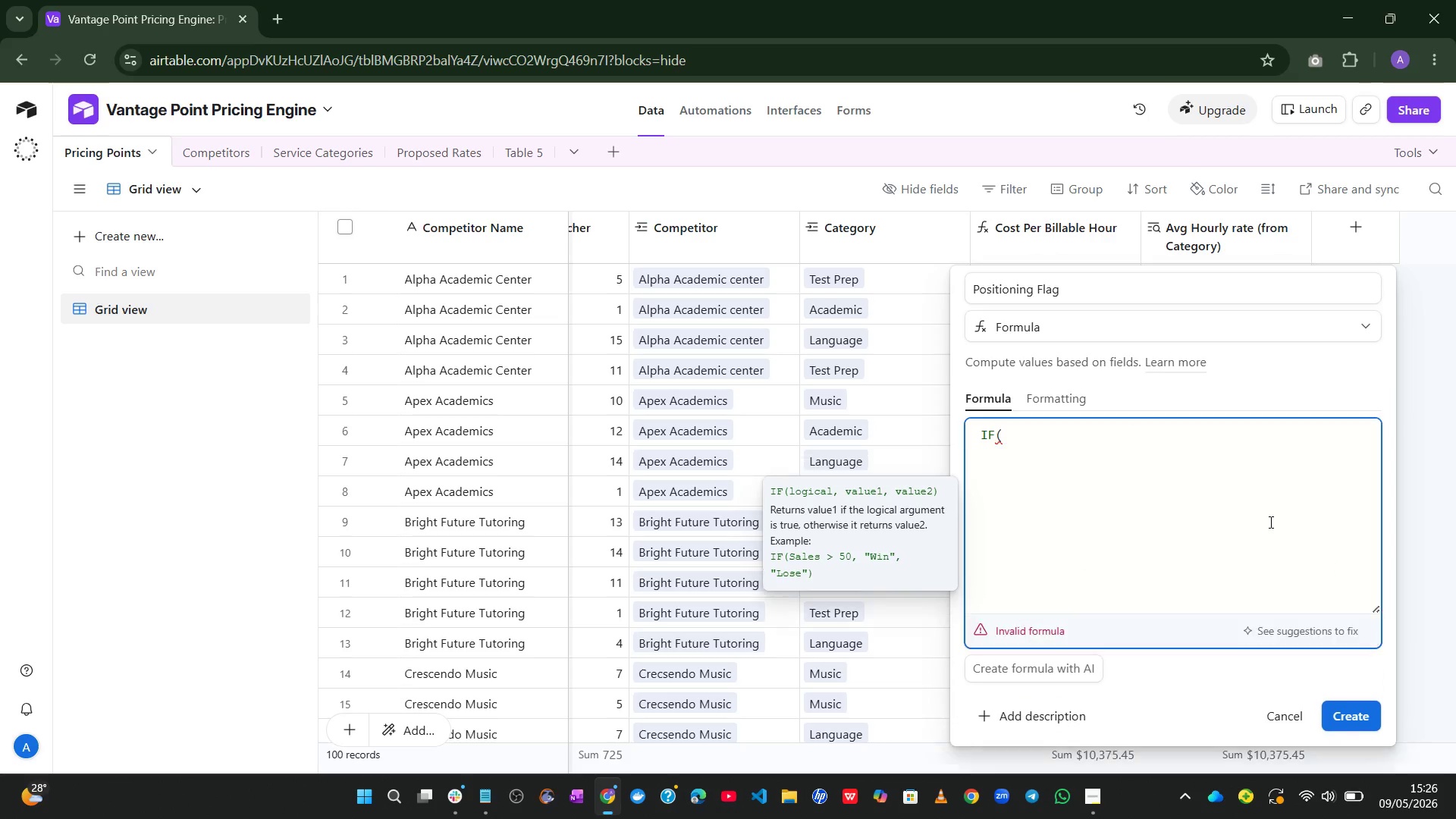 
type(cost)
key(Tab)
 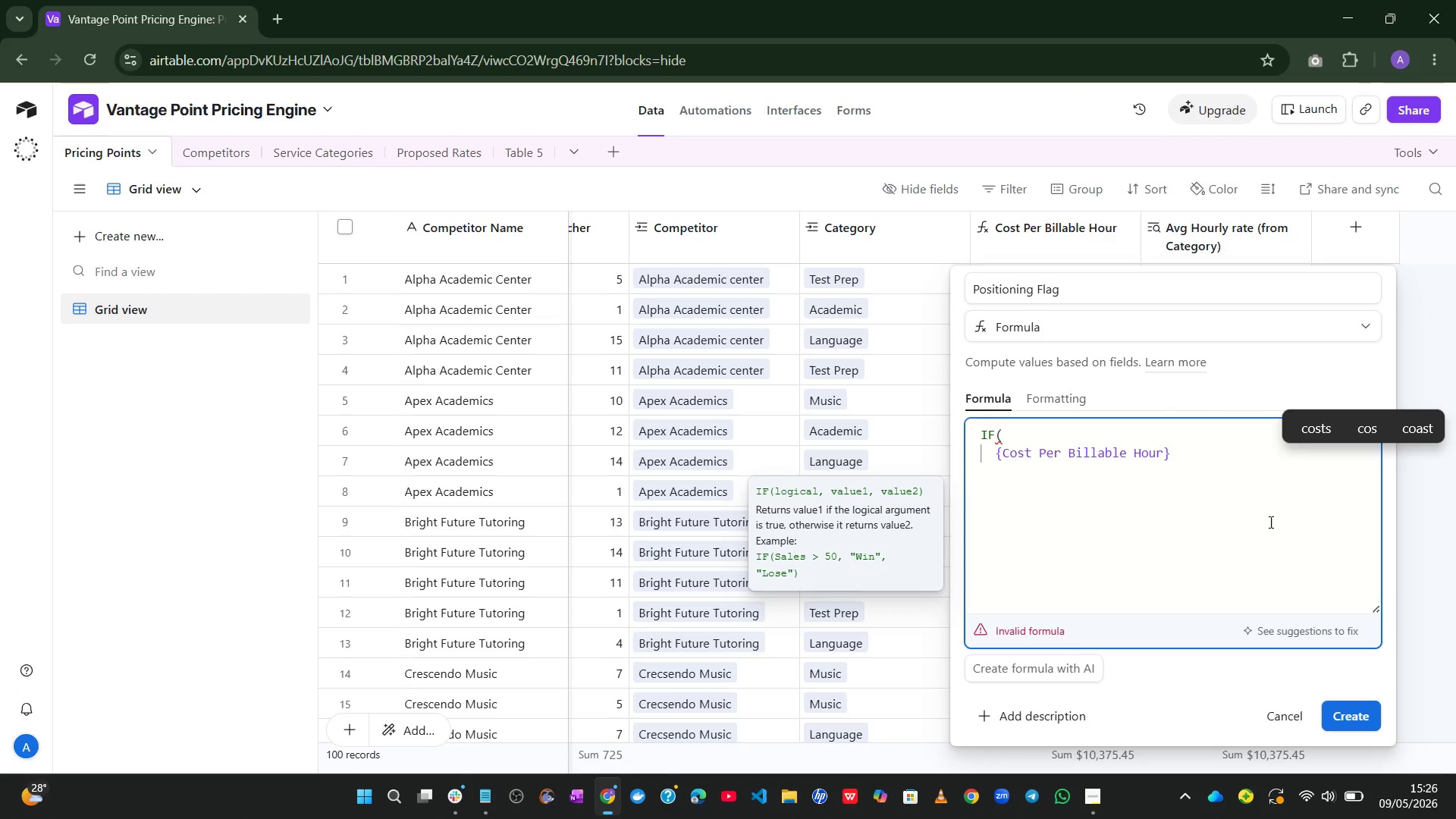 
type(>cate)
 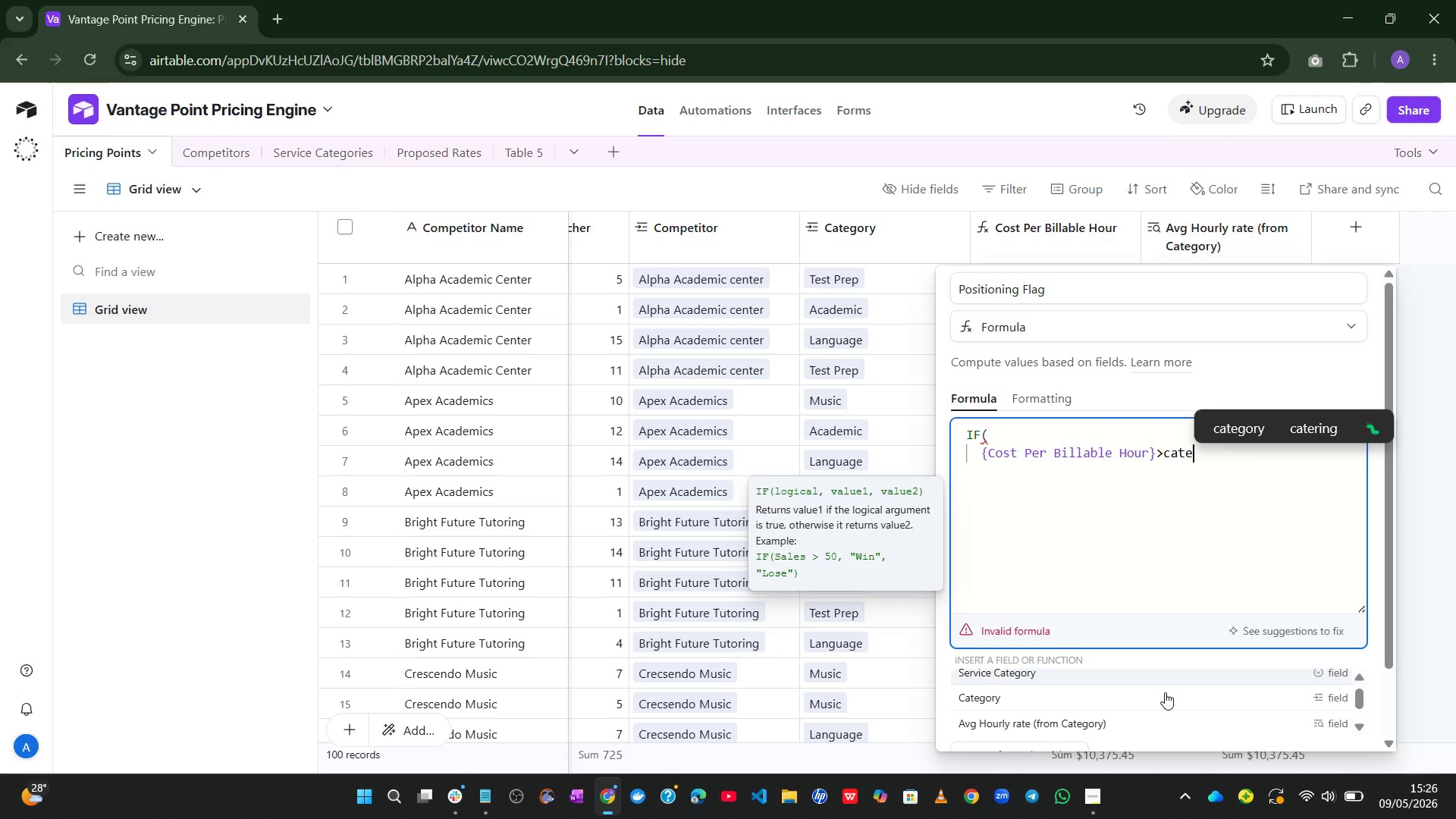 
left_click([1131, 700])
 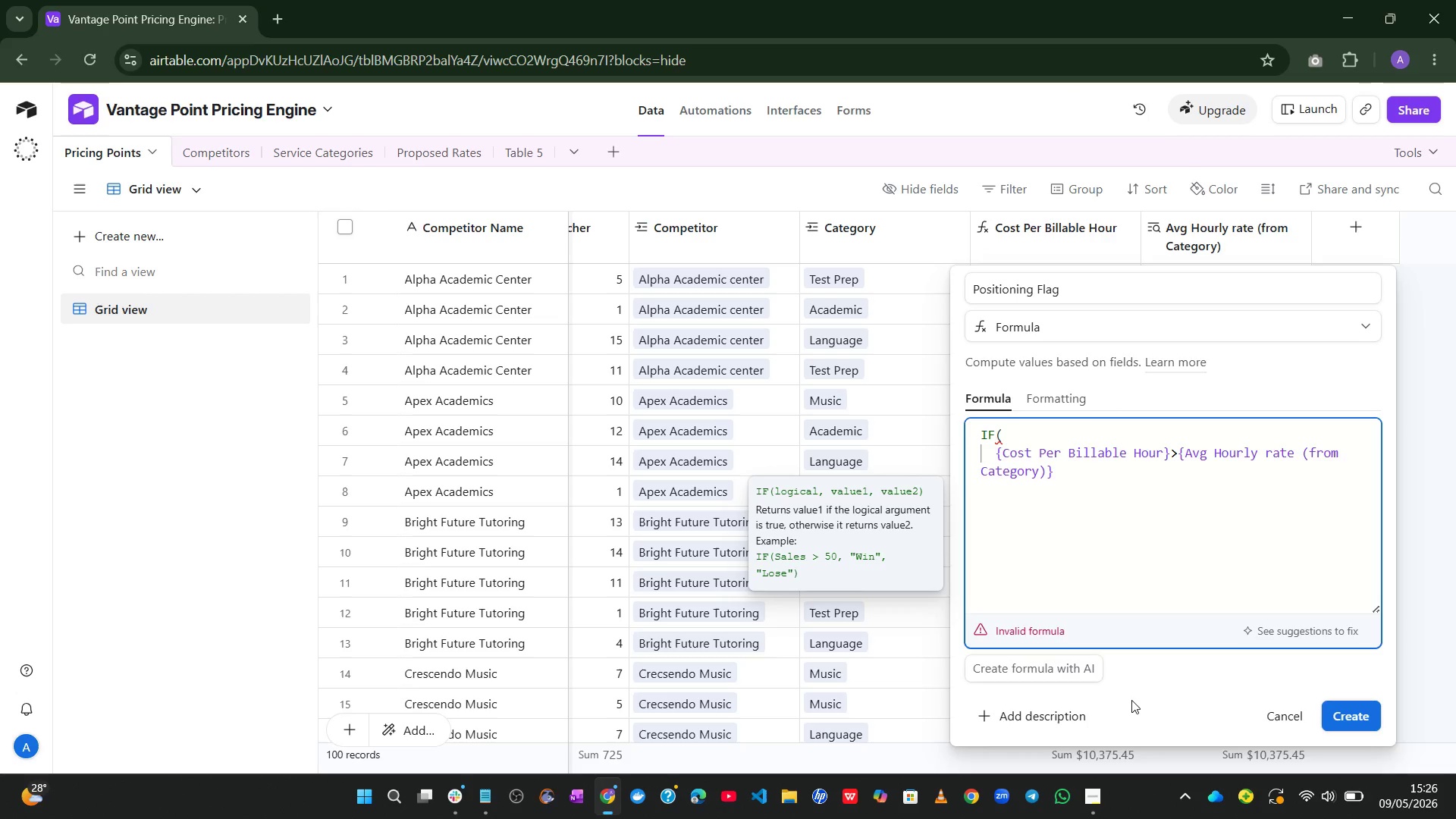 
key(NumpadMultiply)
 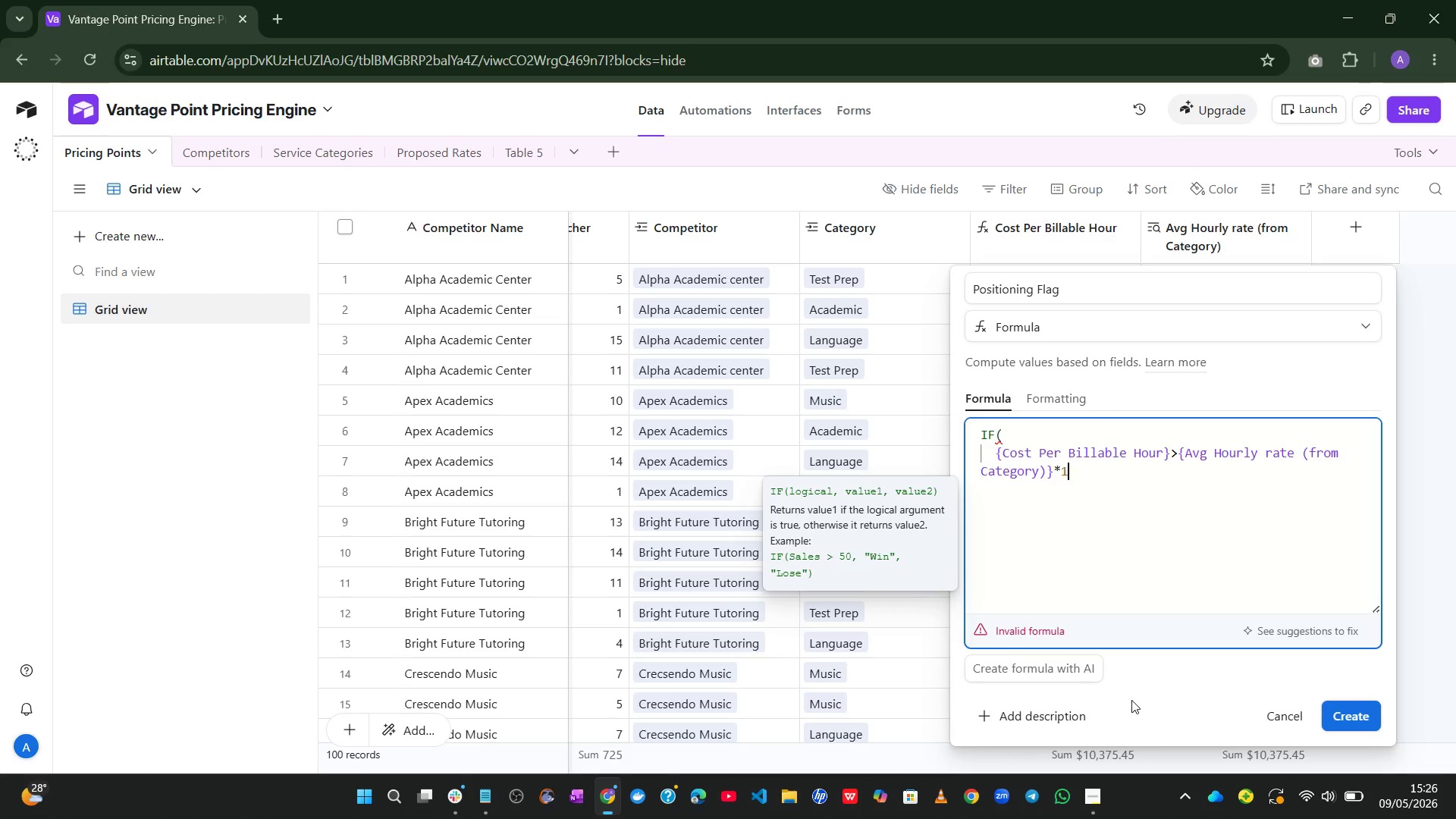 
key(Numpad1)
 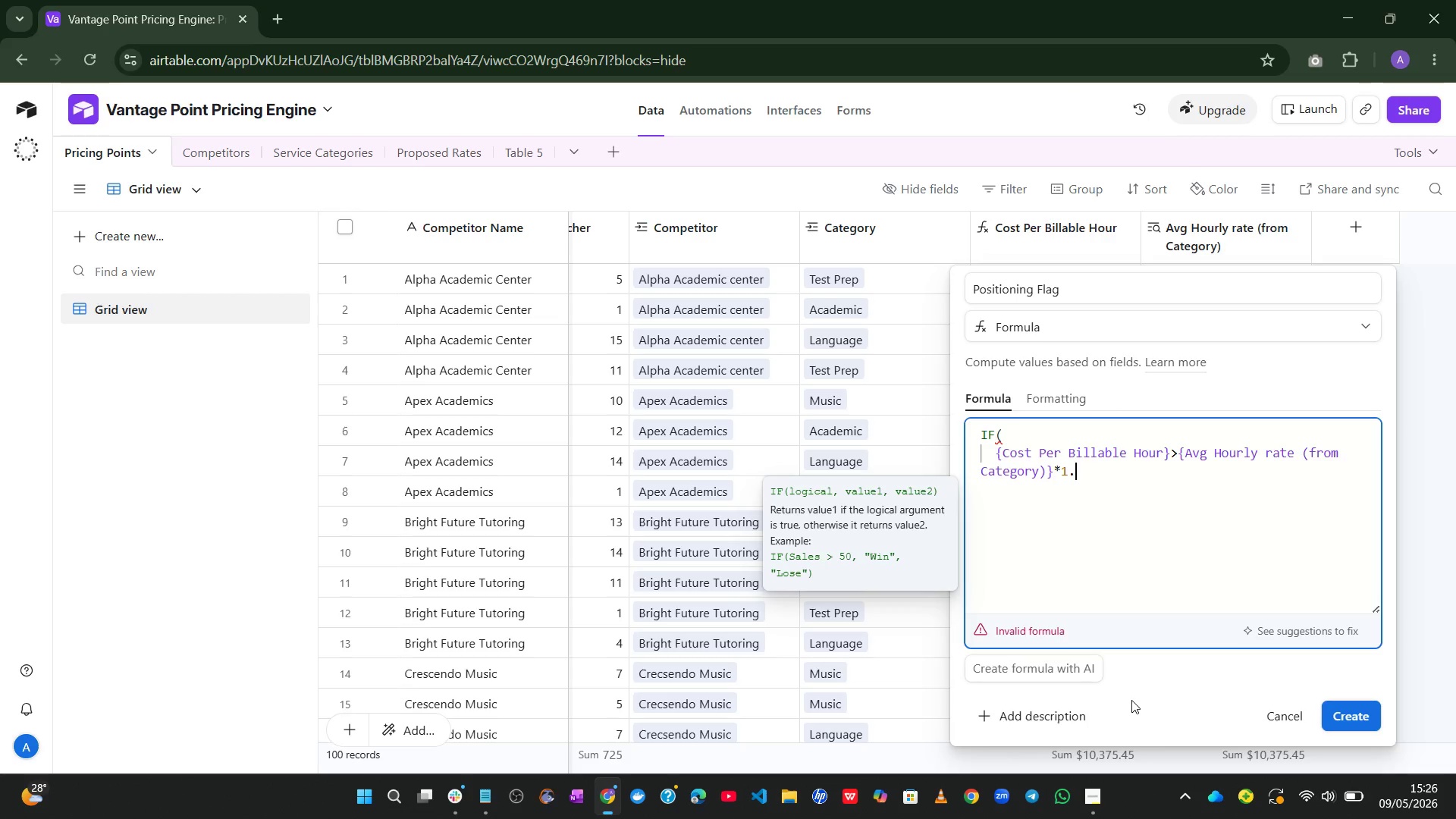 
key(NumpadDecimal)
 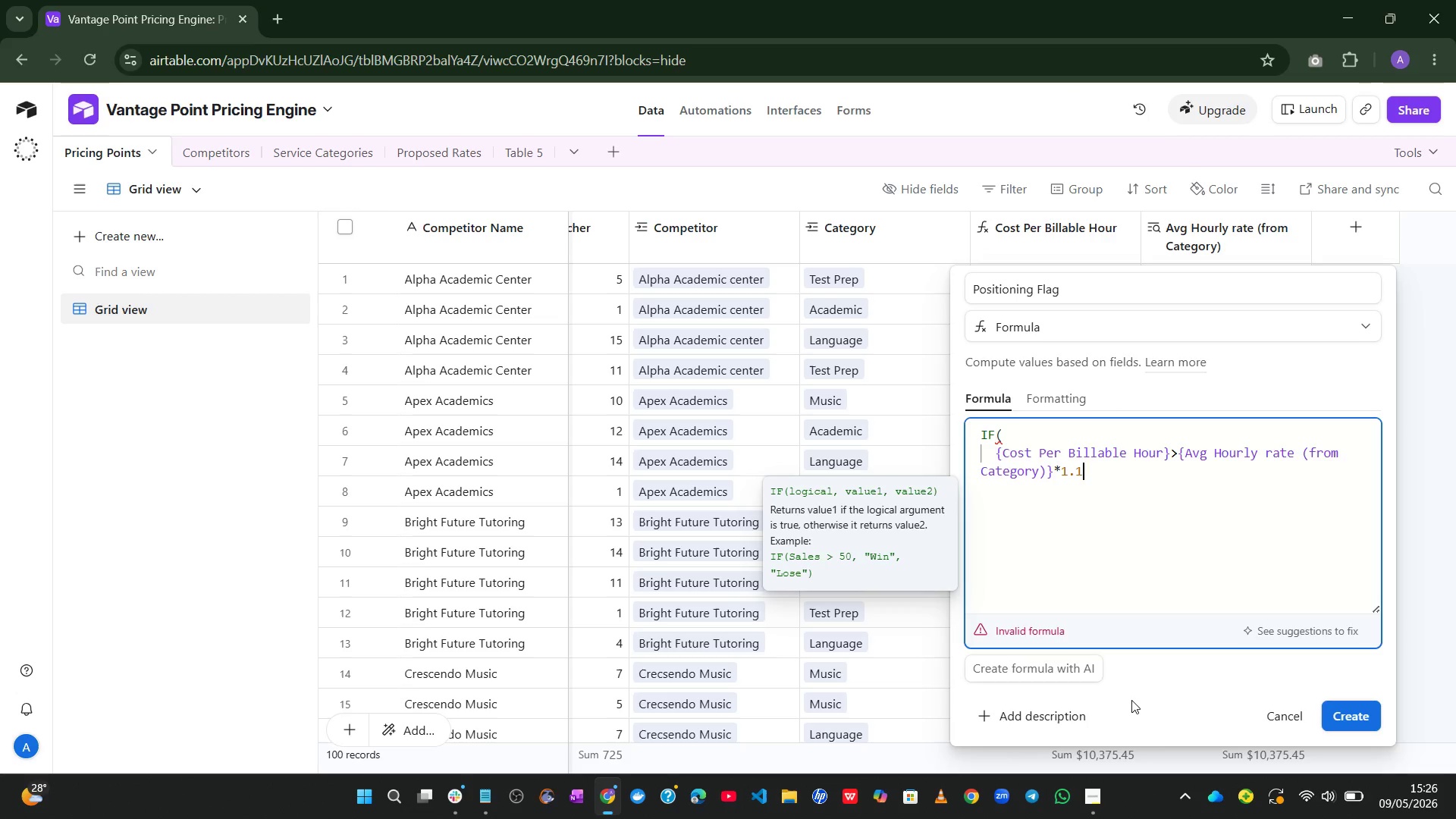 
key(Numpad1)
 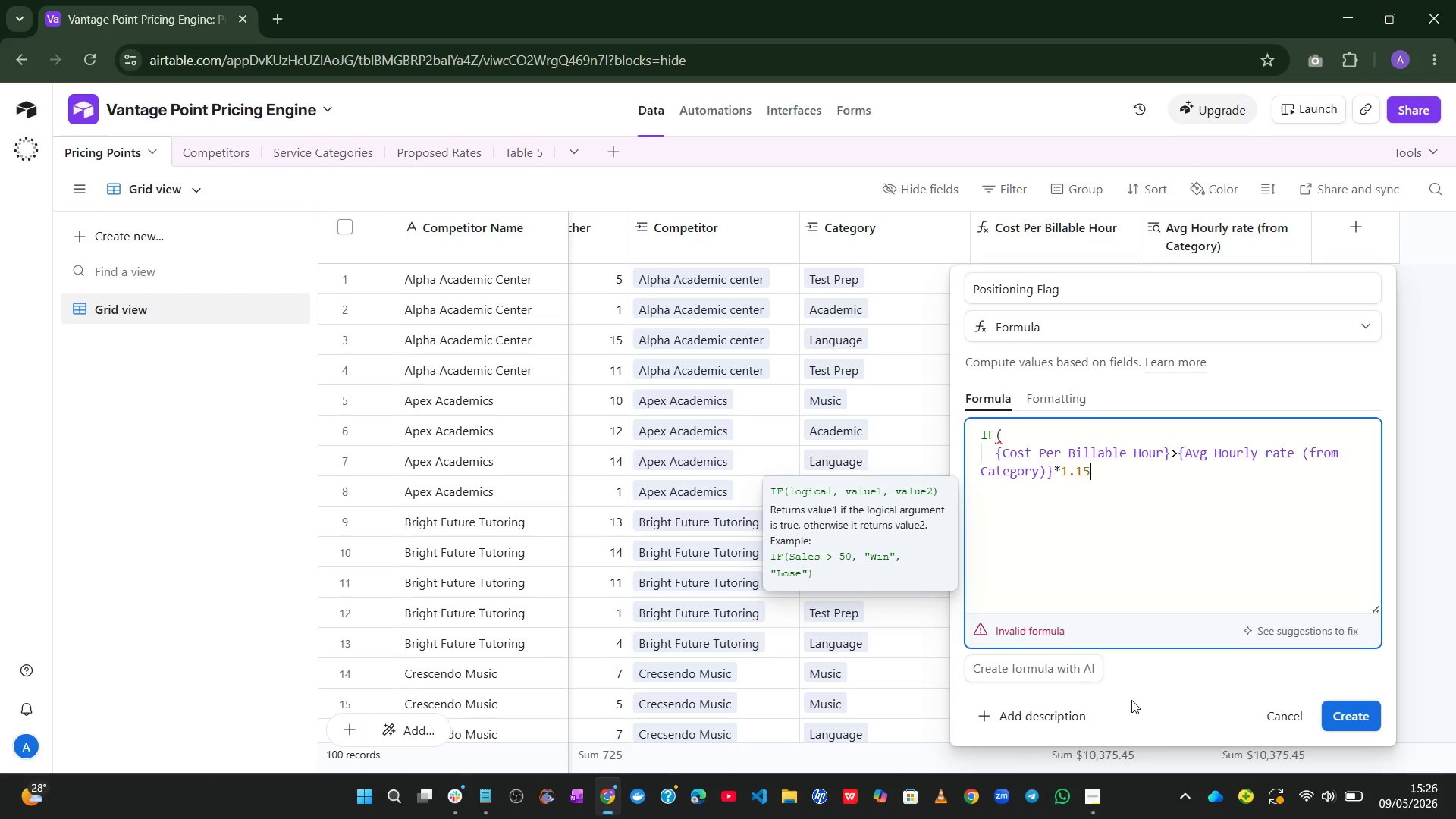 
key(Numpad5)
 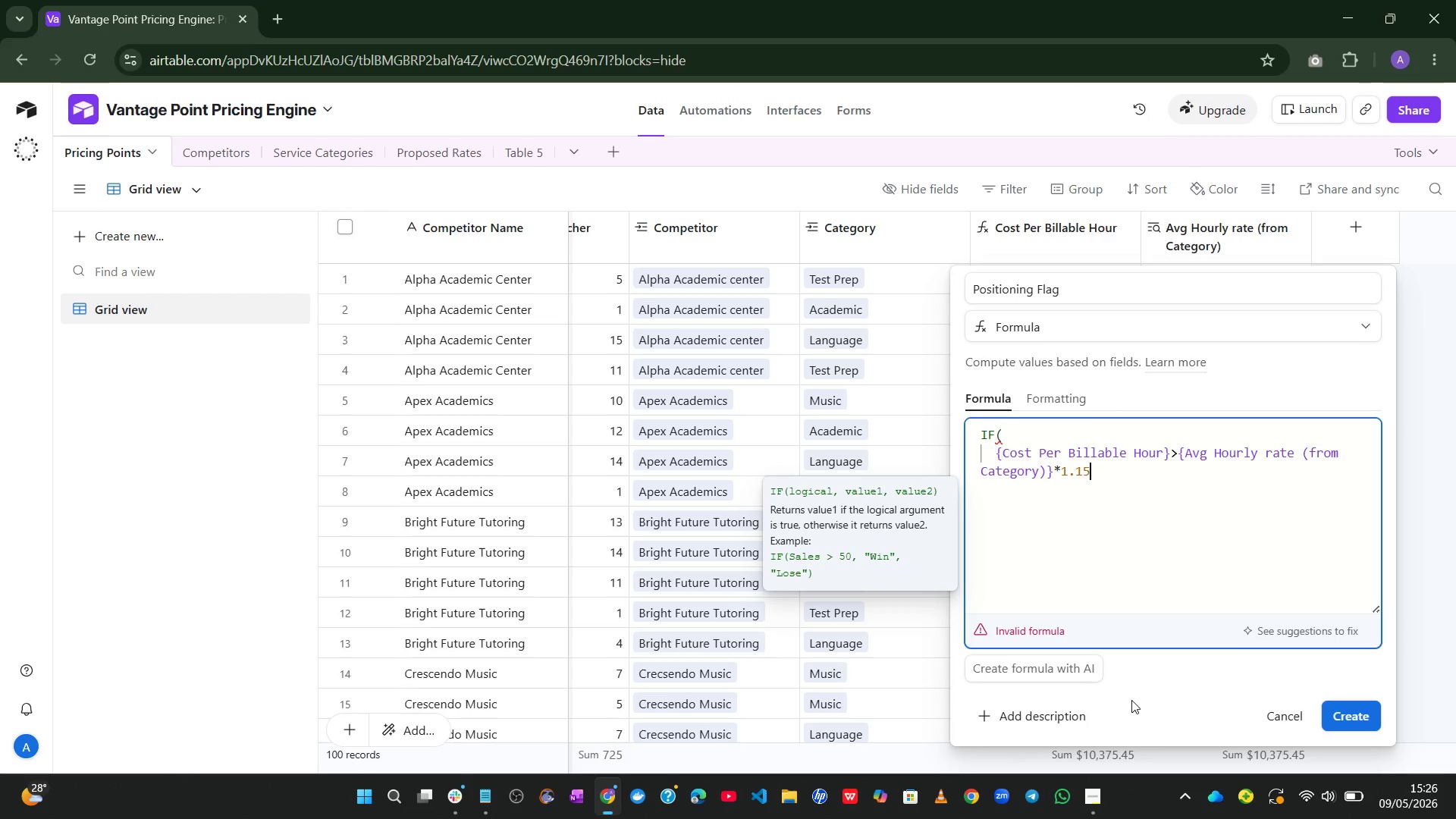 
key(Comma)
 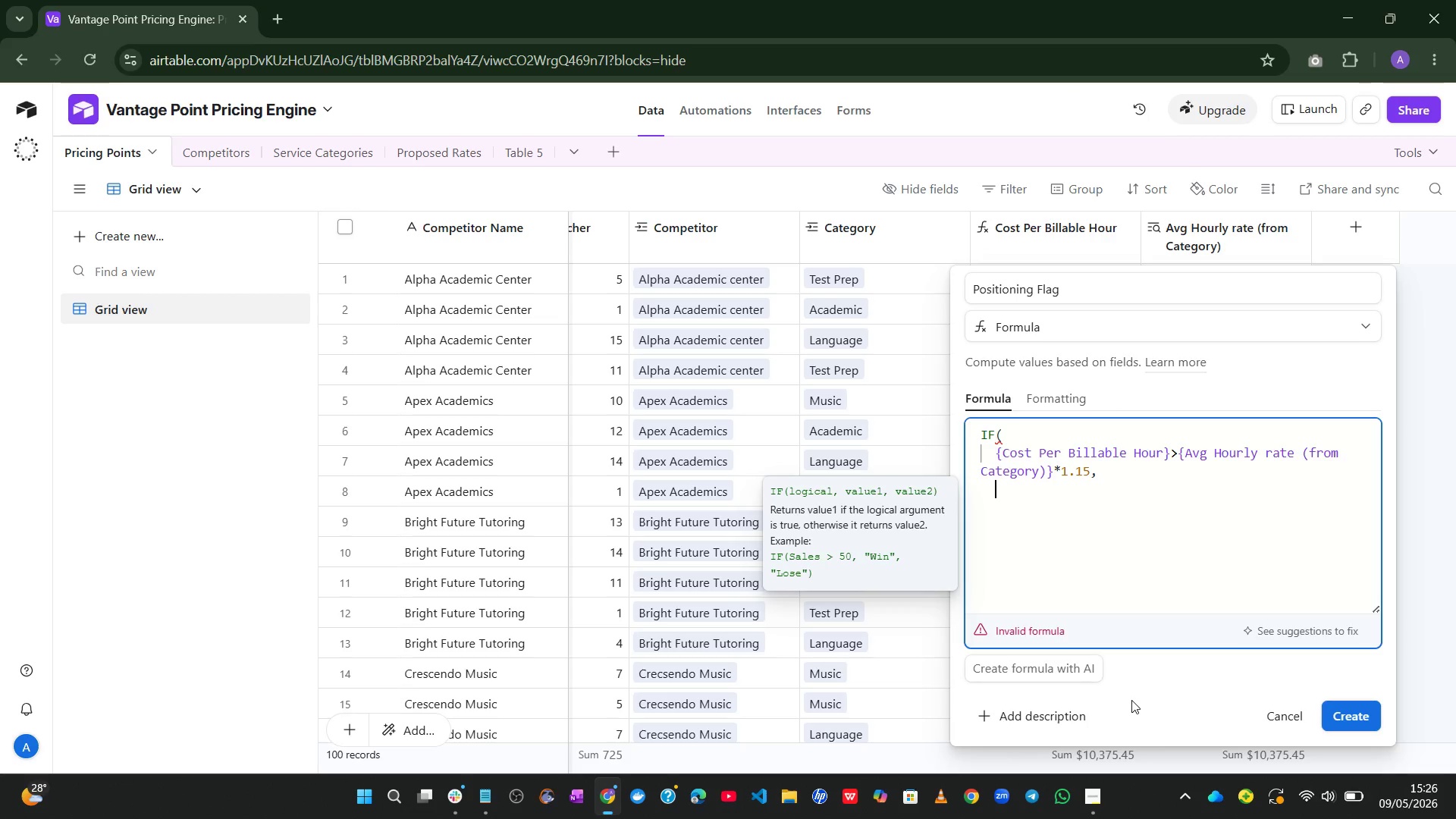 
key(Enter)
 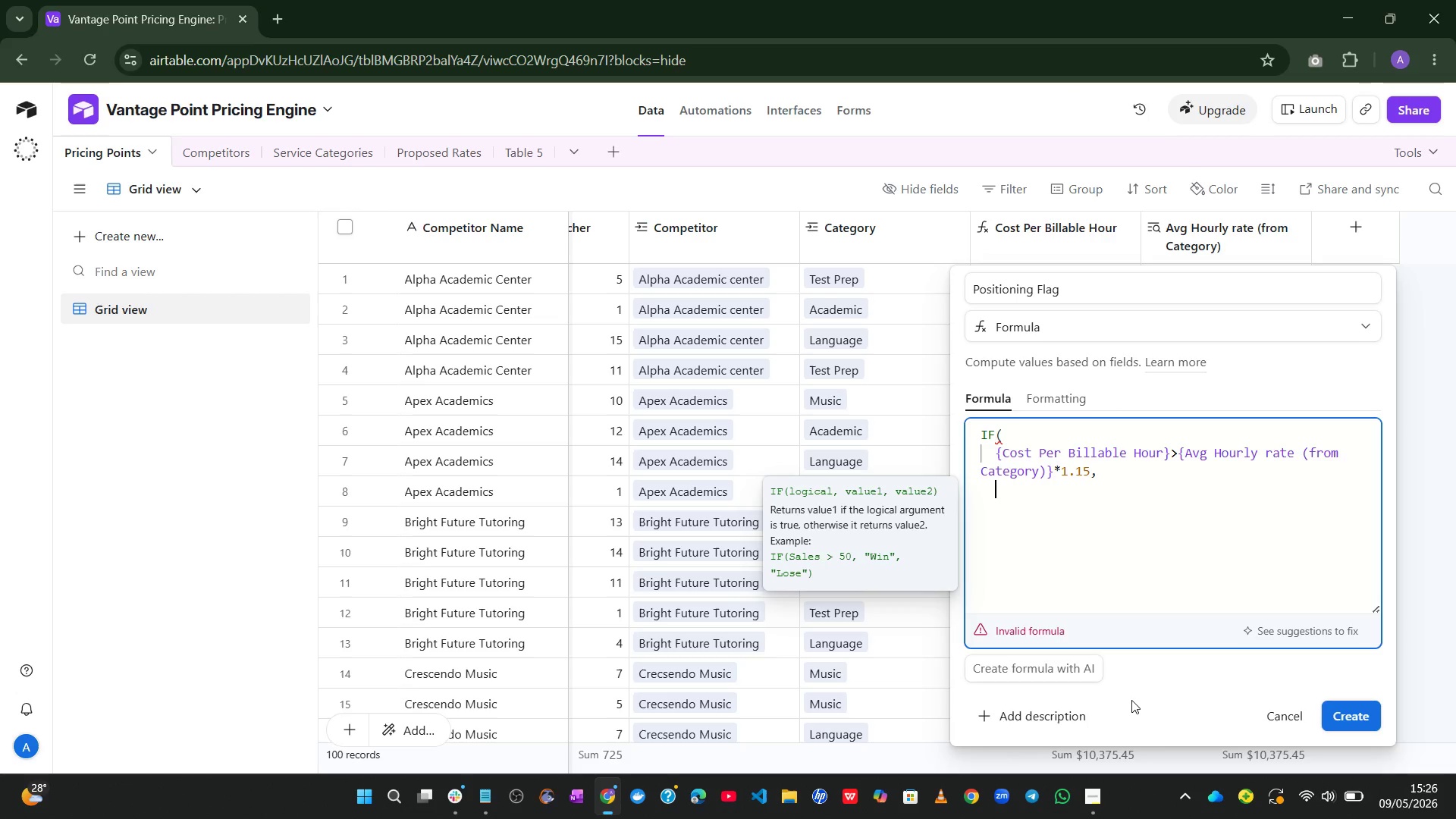 
type(@Prem)
 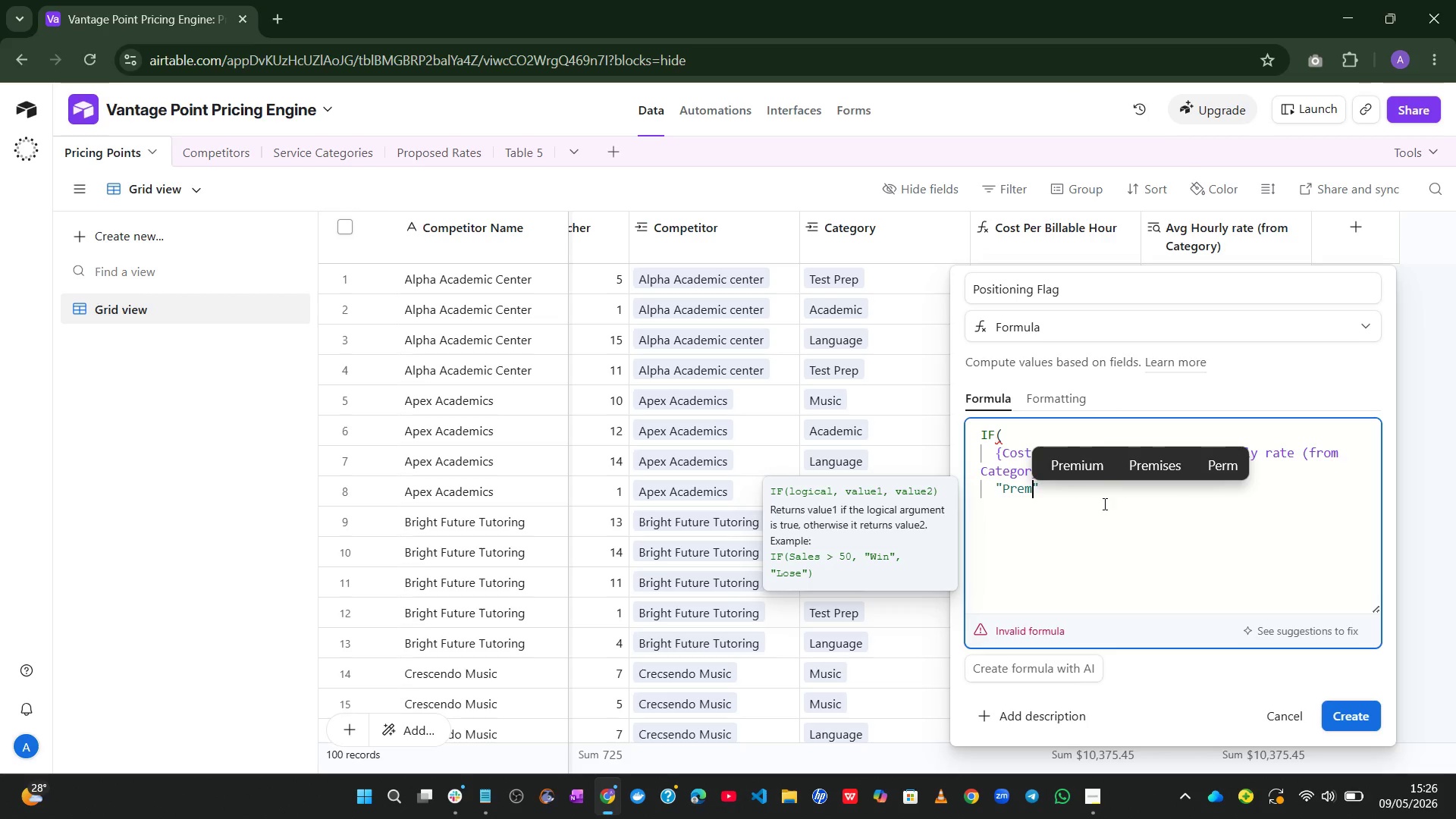 
left_click([1085, 465])
 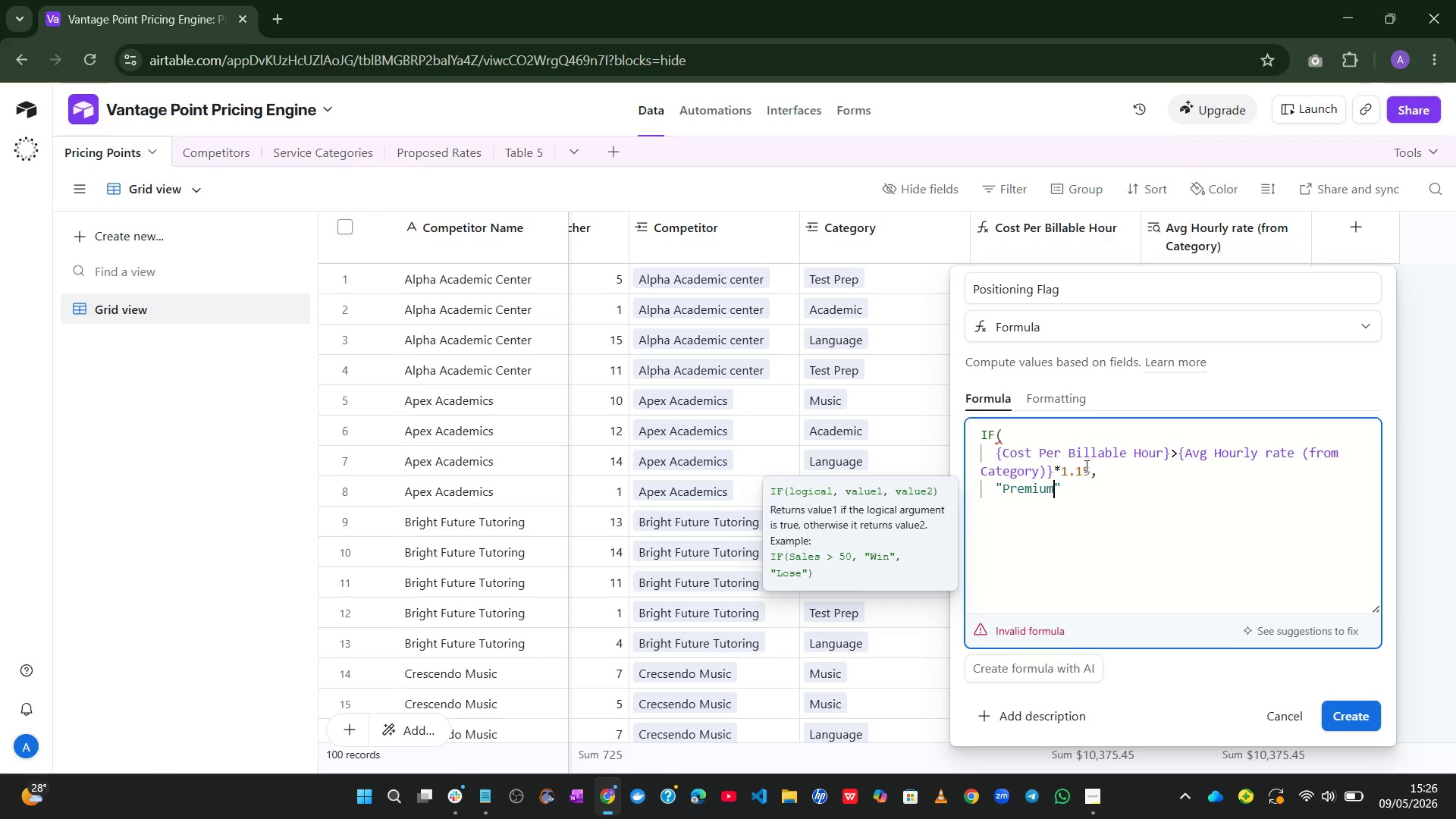 
left_click([1077, 486])
 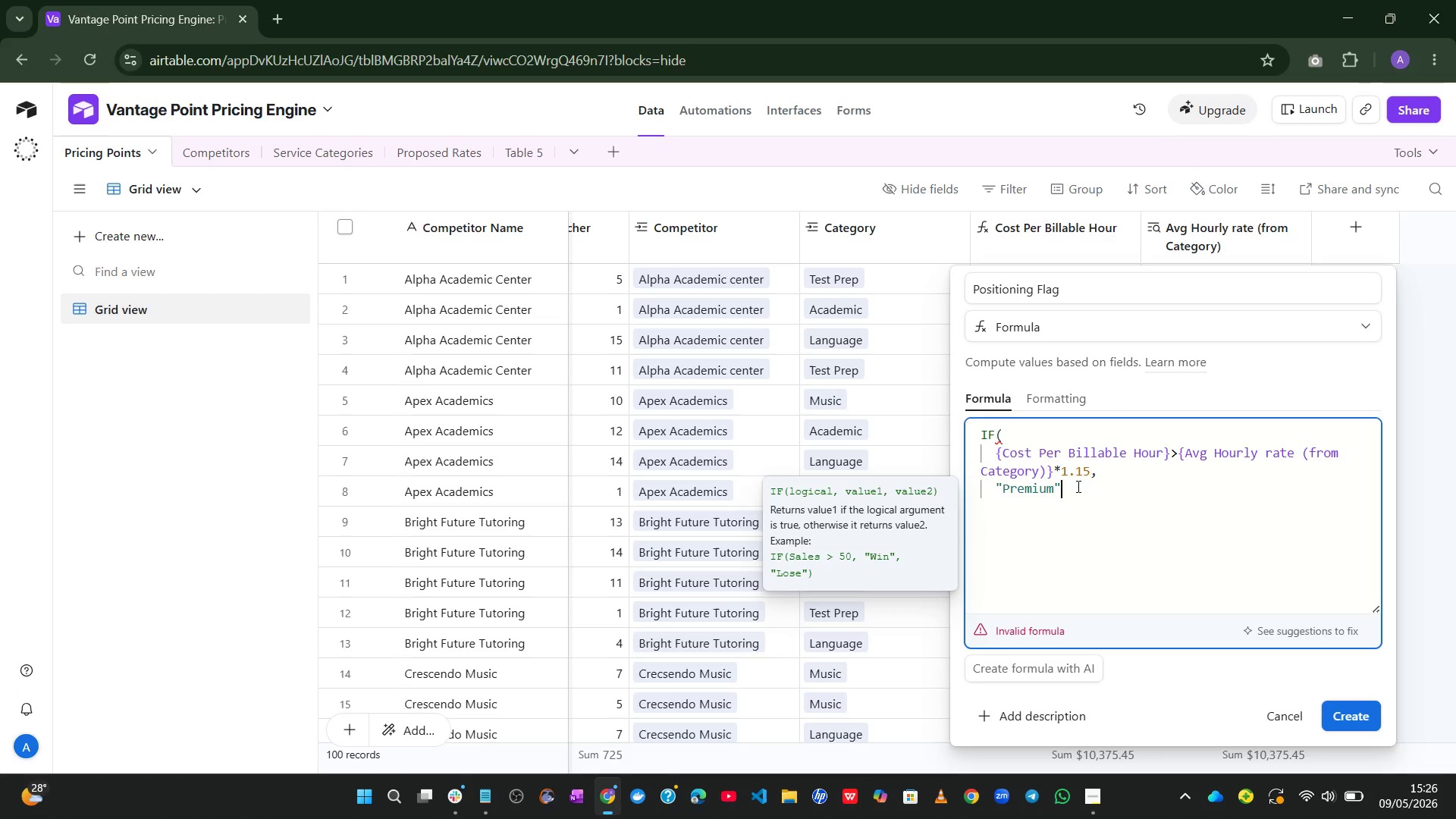 
key(Comma)
 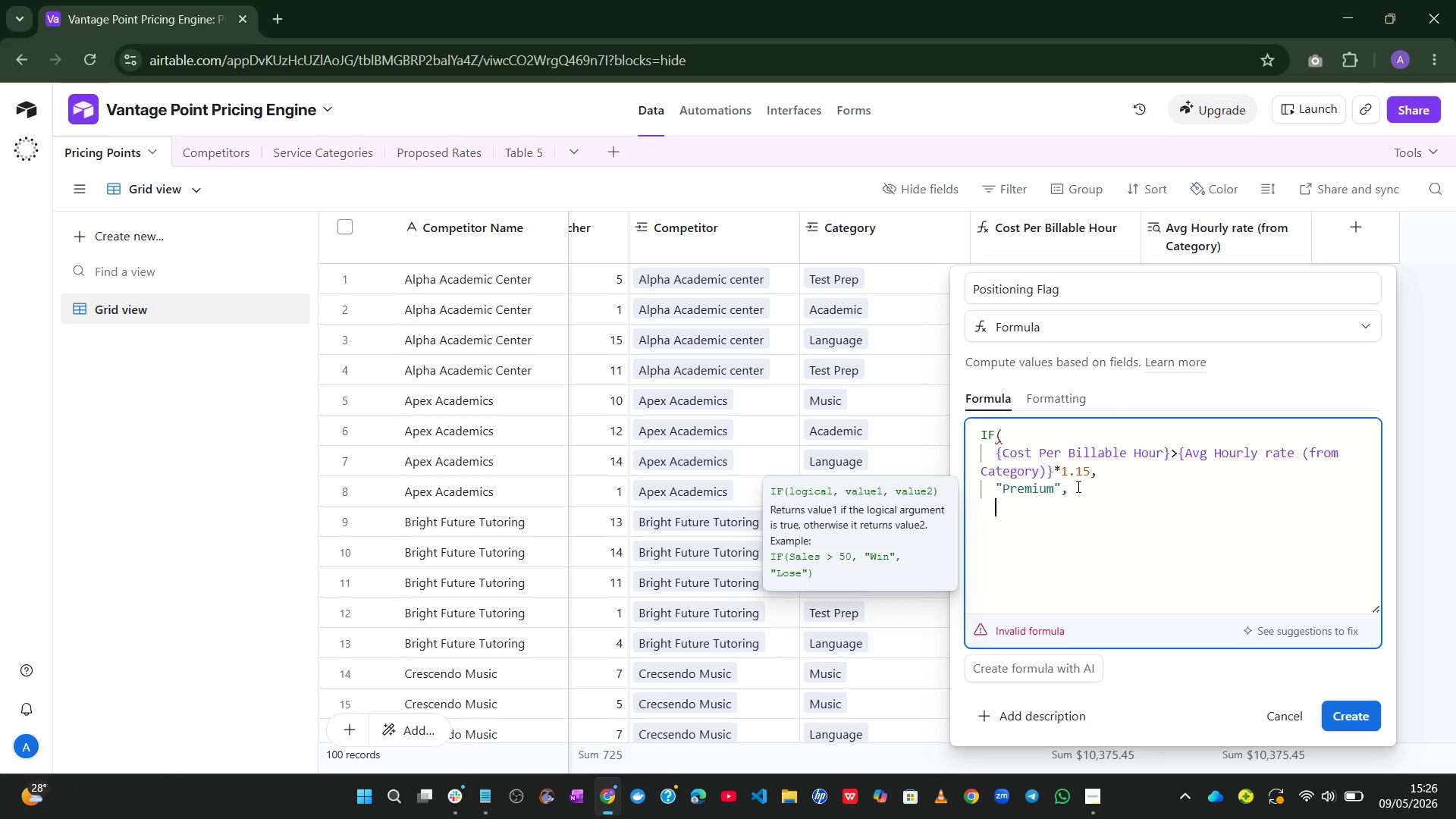 
key(Enter)
 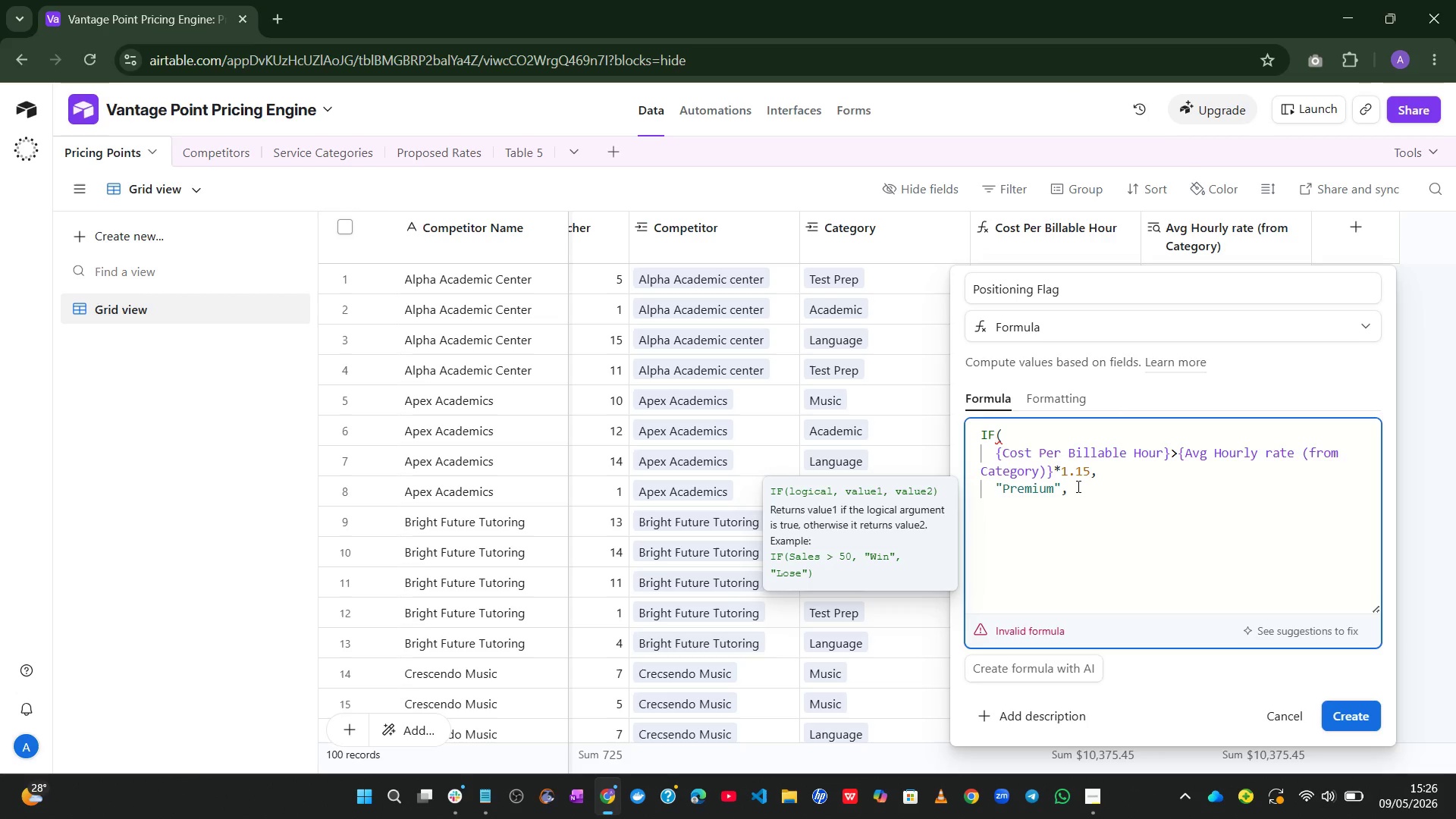 
type(if)
key(Tab)
 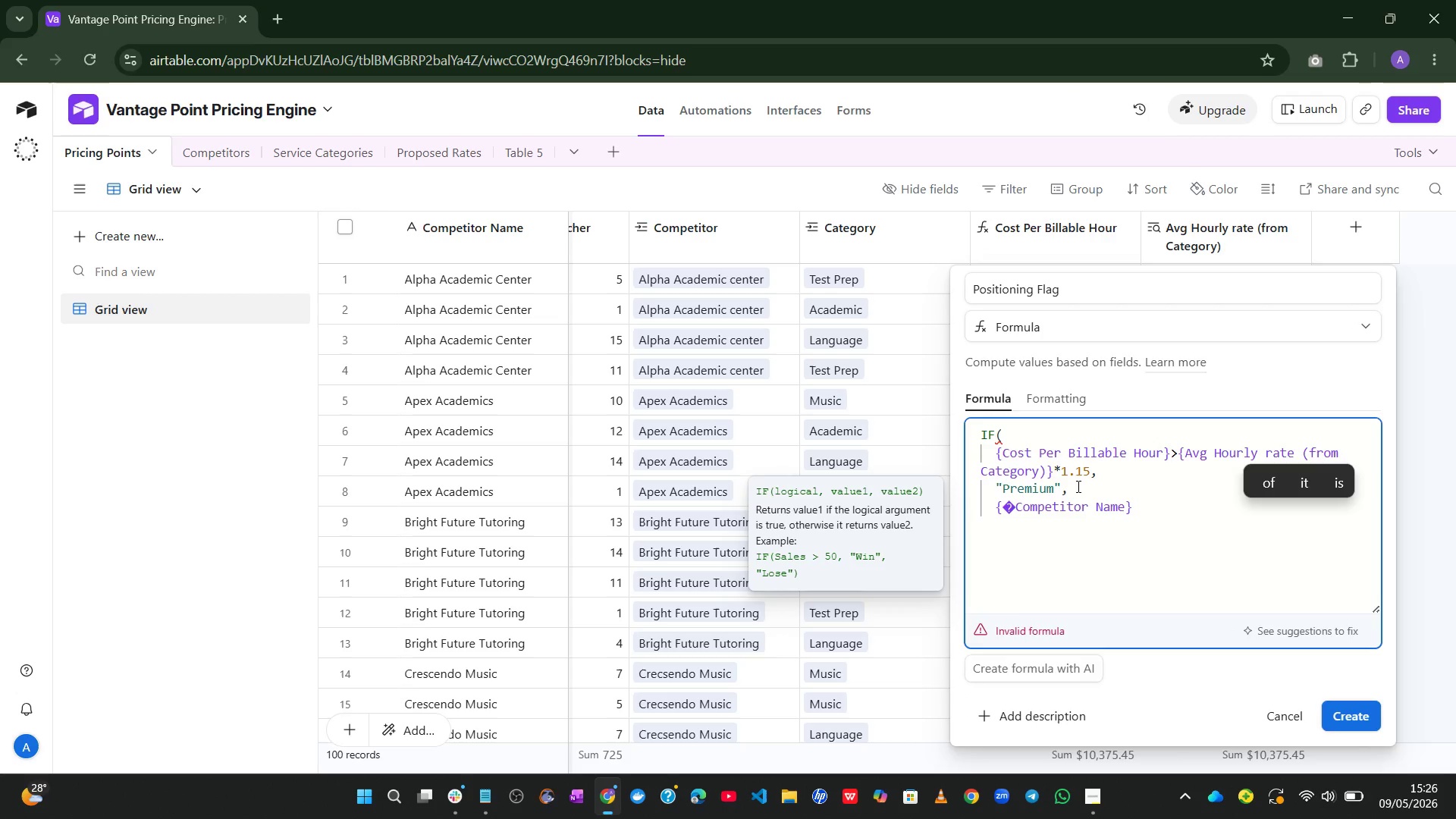 
key(Control+Z)
 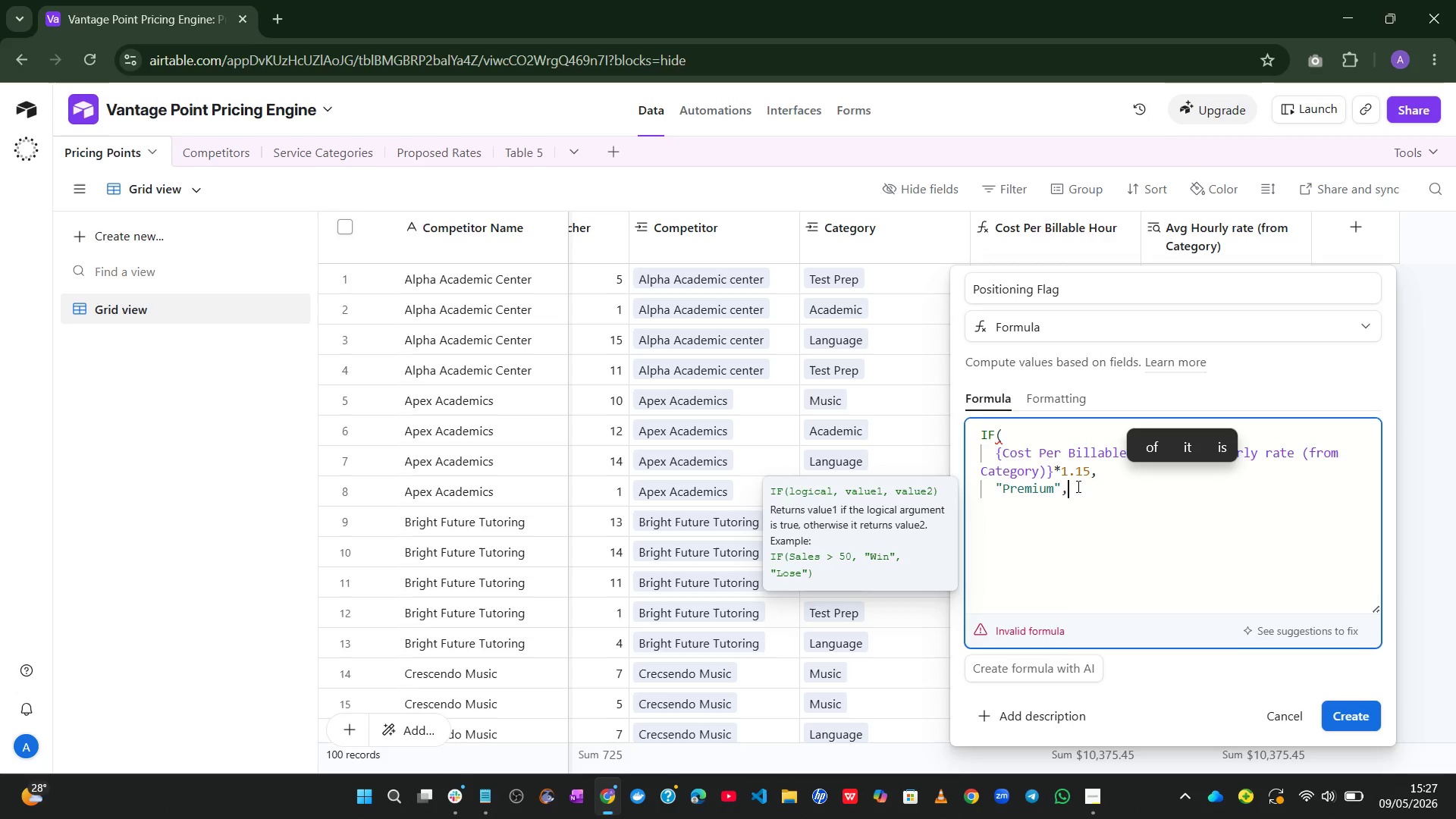 
key(Enter)
 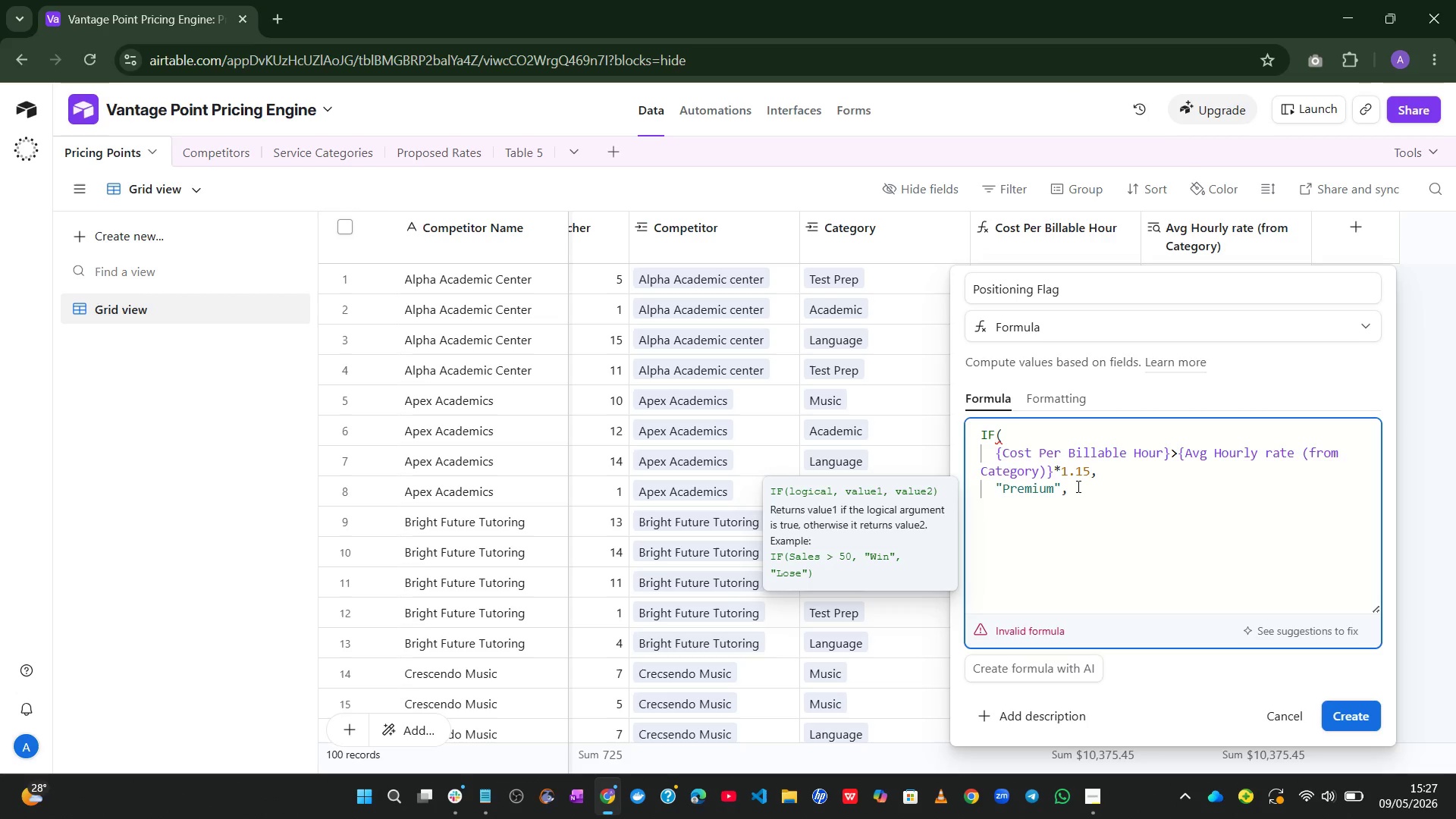 
type(if)
key(Tab)
 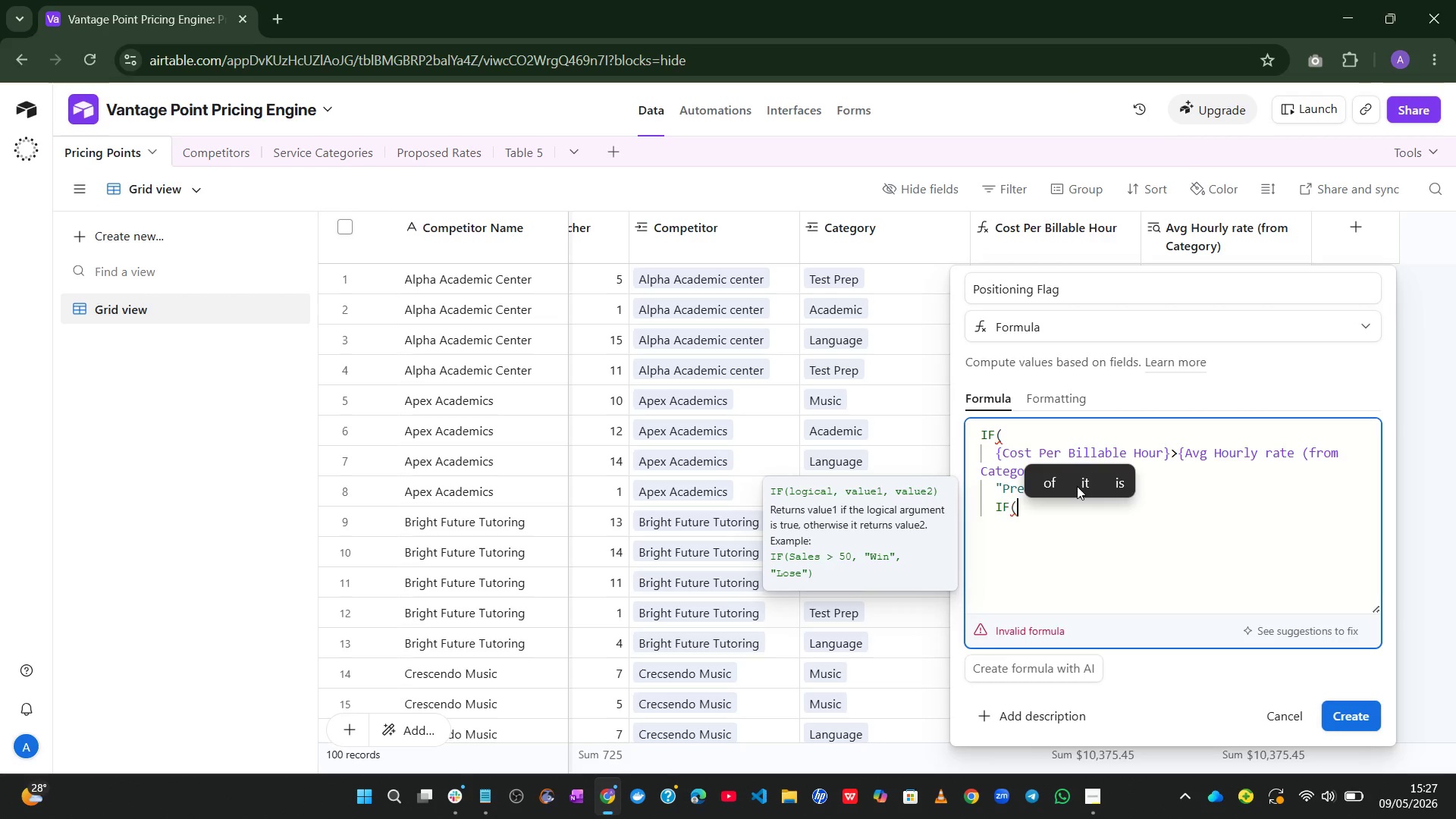 
key(Enter)
 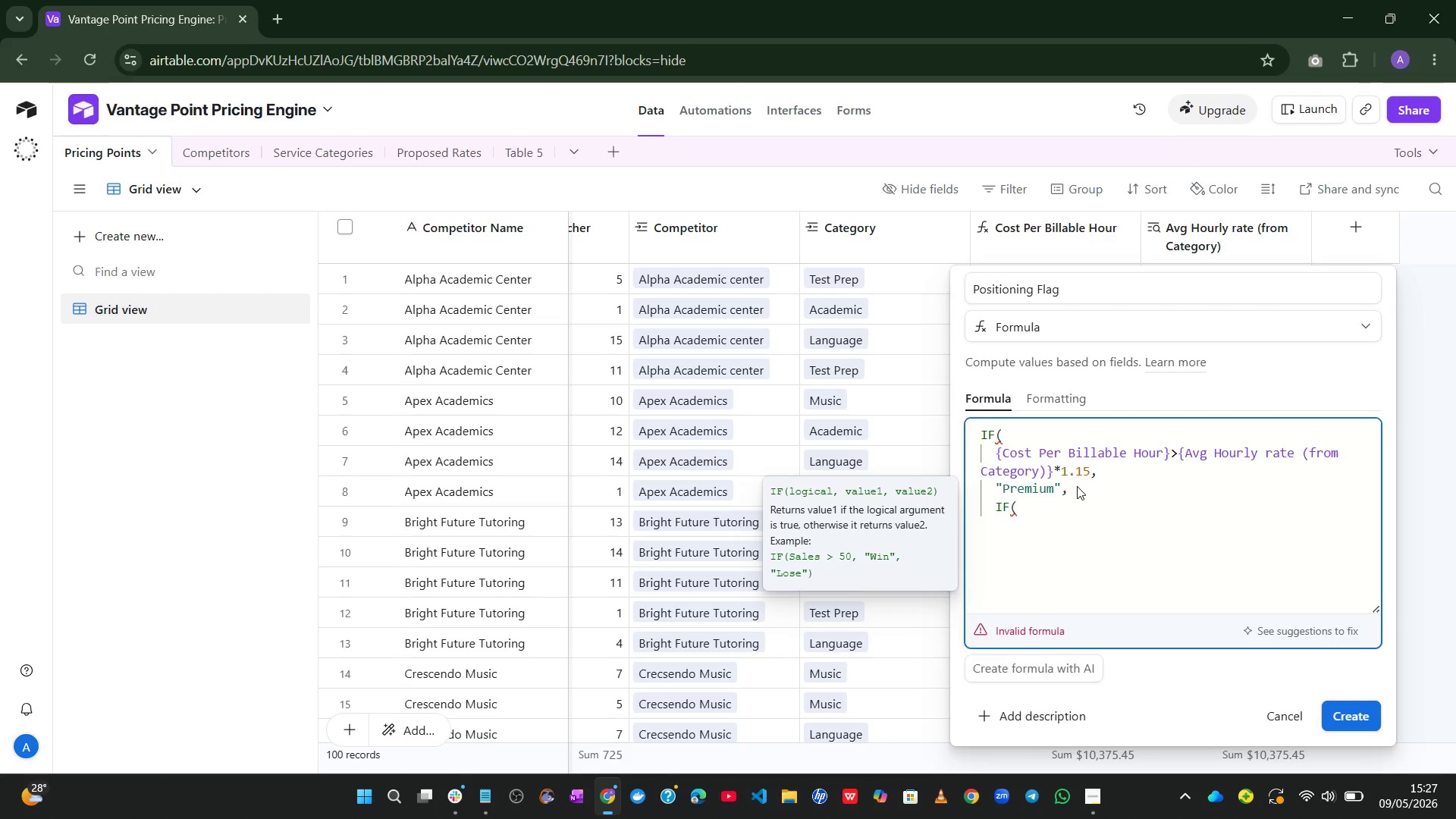 
type(cost)
key(Tab)
type(<categ)
key(Tab)
 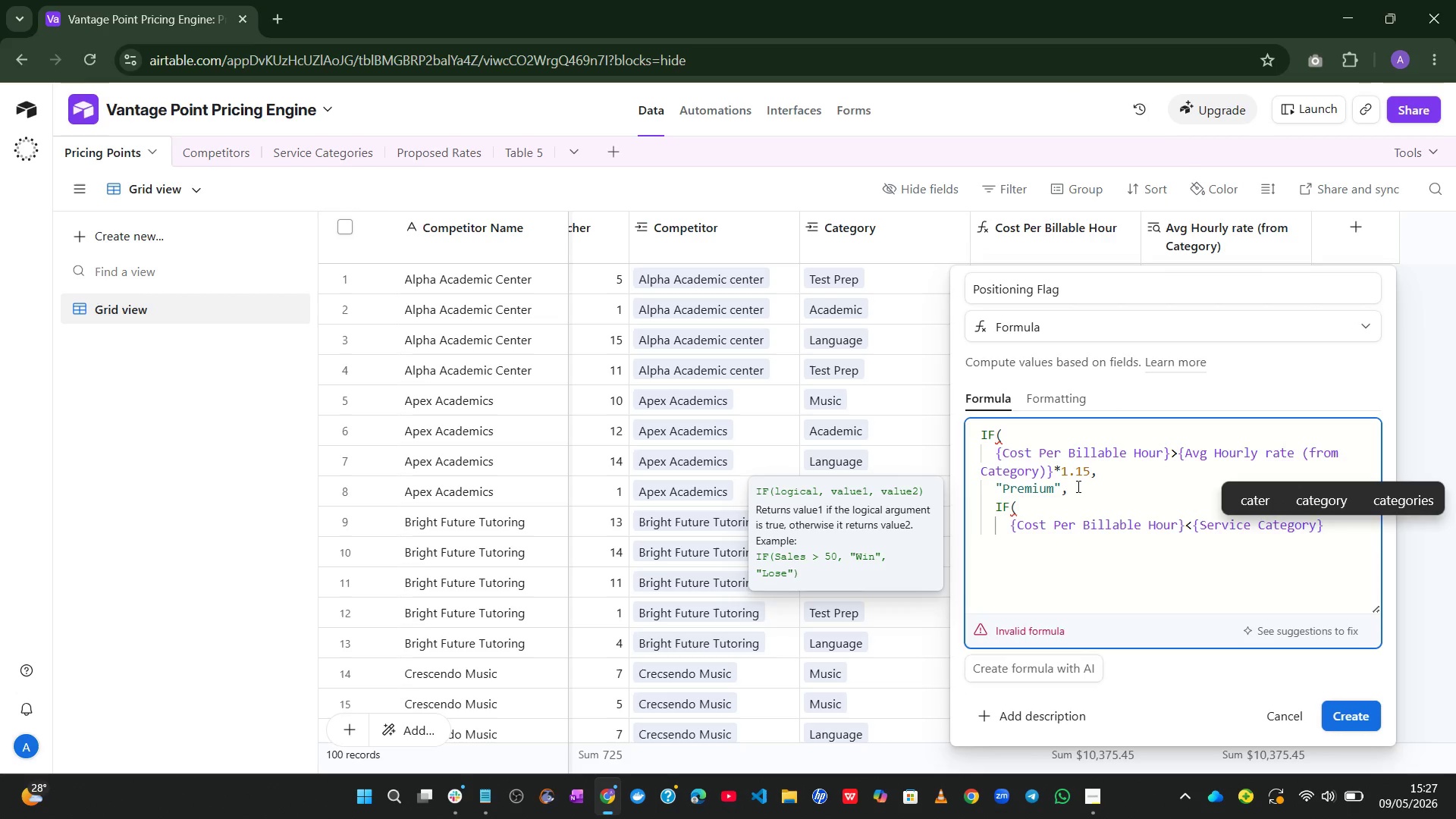 
key(Control+Z)
 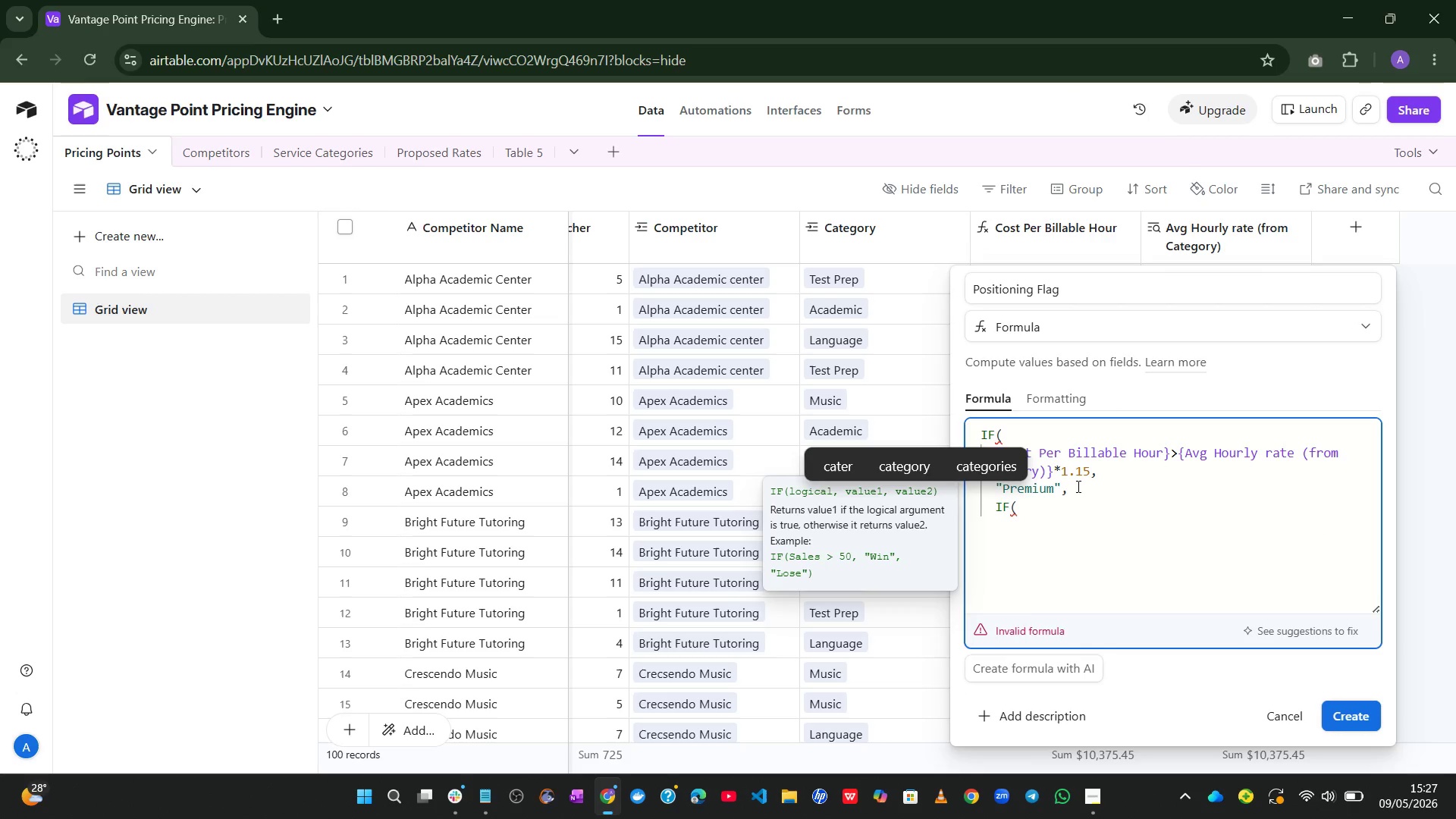 
key(Enter)
 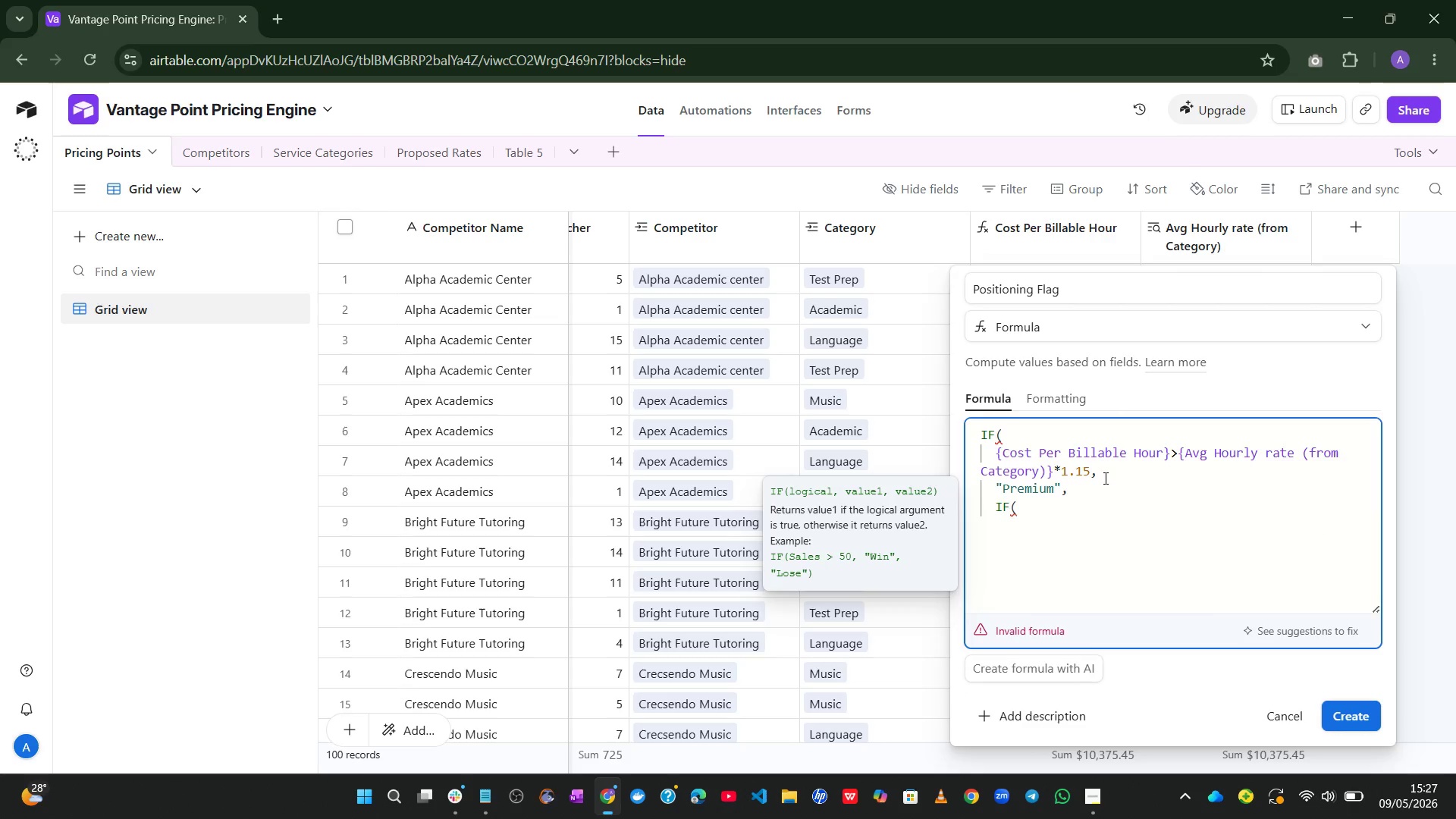 
wait(9.8)
 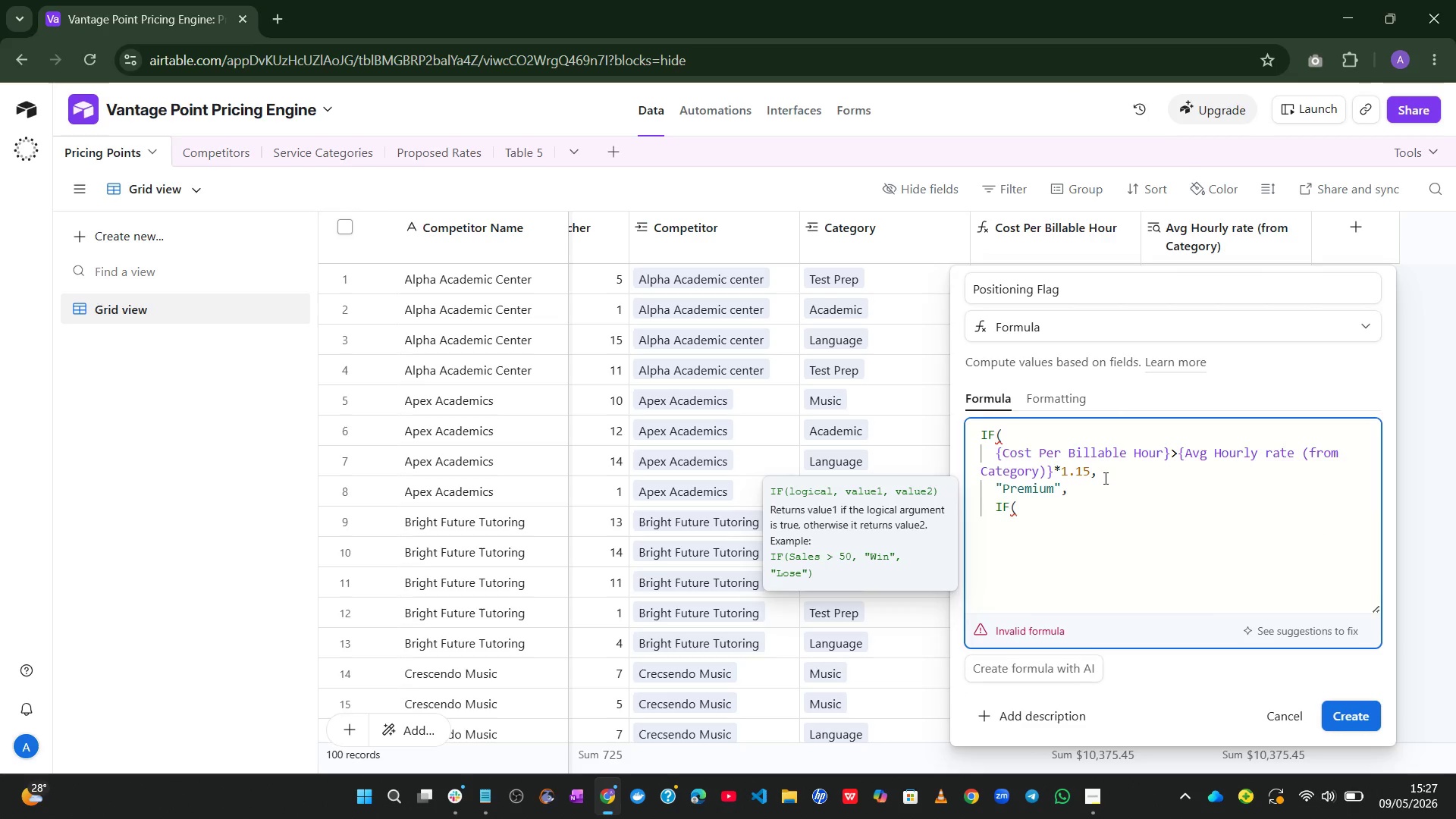 
type(cost)
key(Tab)
type( < avg)
key(Tab)
 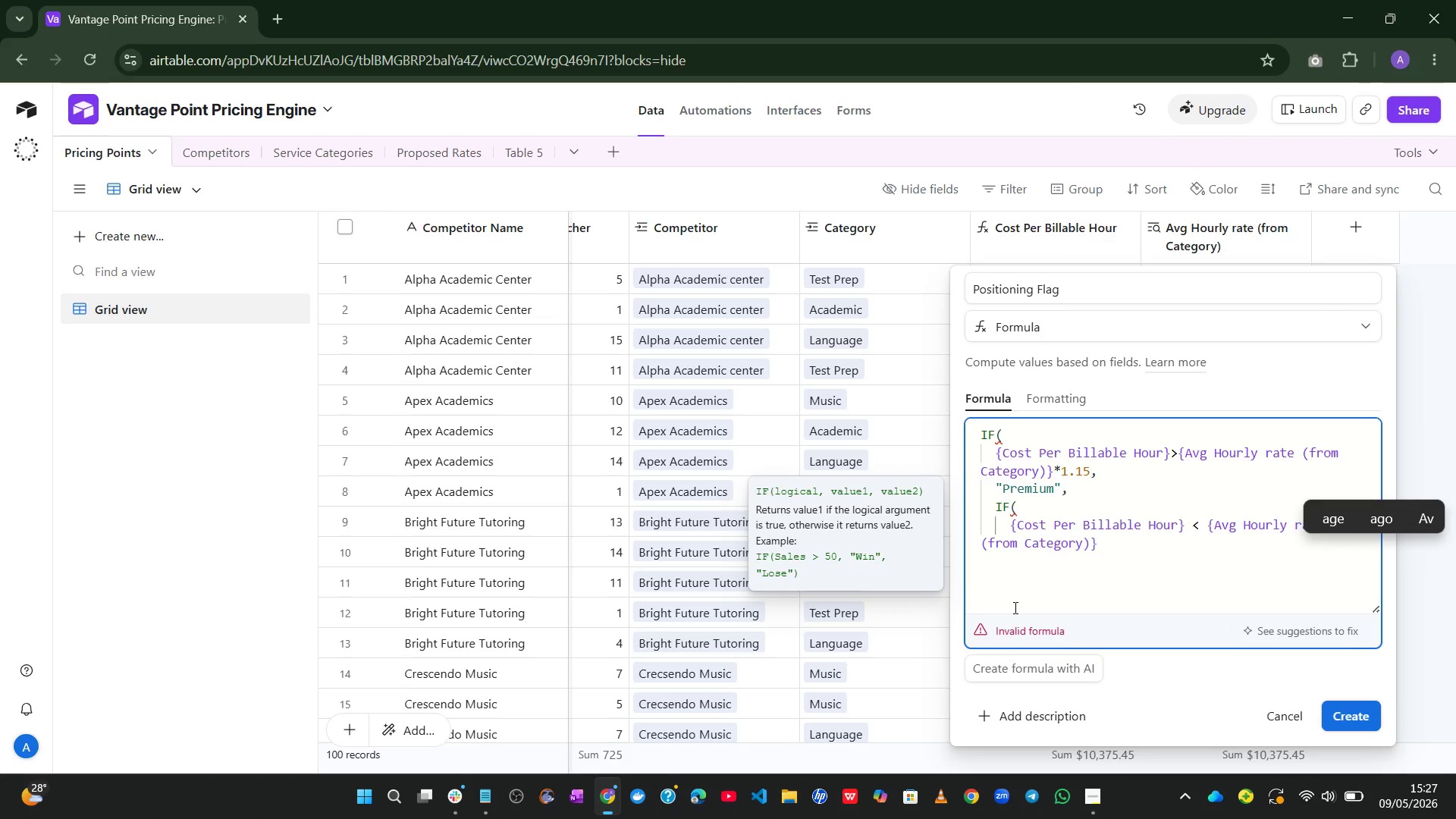 
type(*0.85,@Value)
 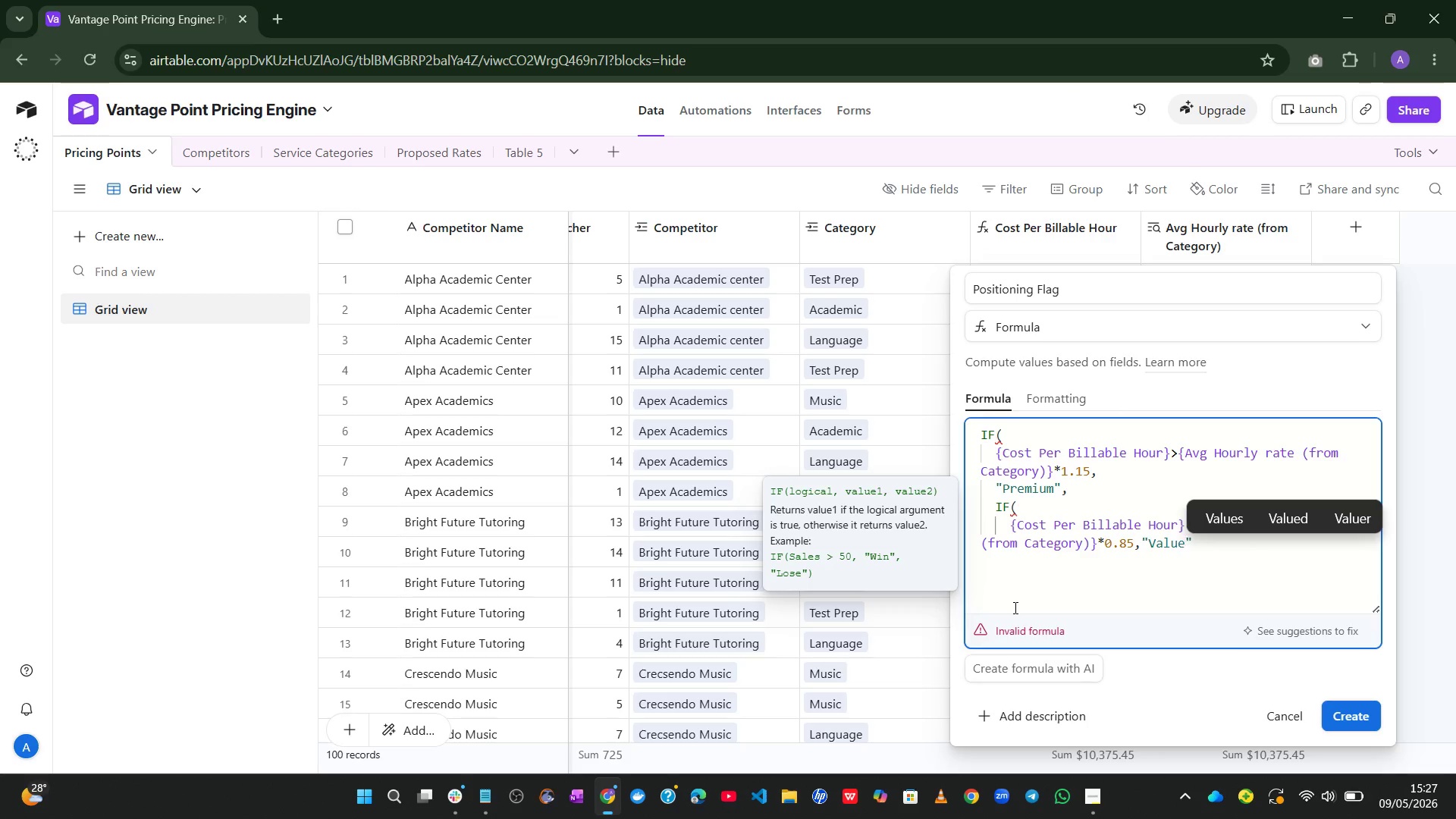 
key(ArrowRight)
 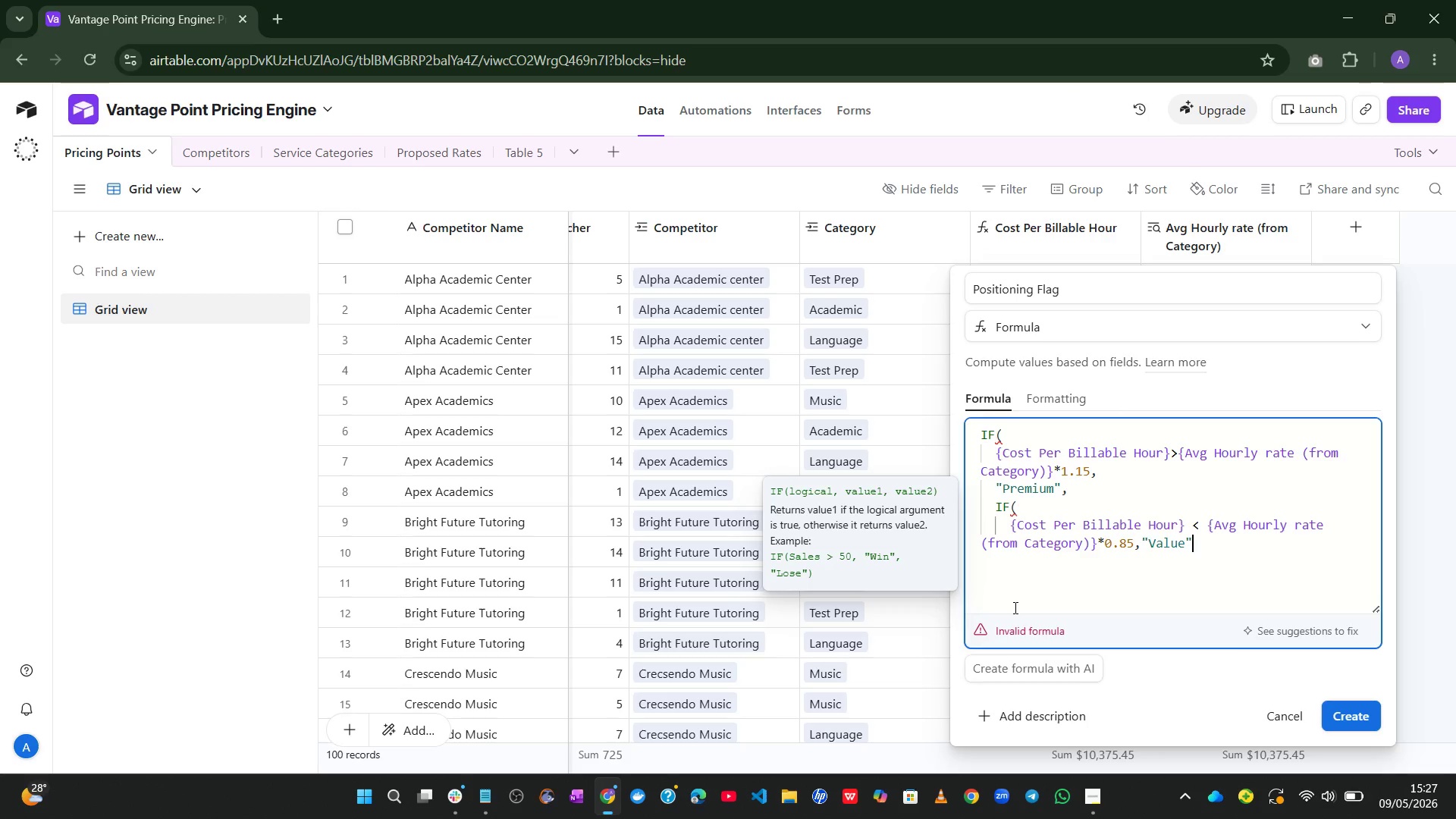 
type(,@Market-Ratw)
key(Backspace)
type(e)
 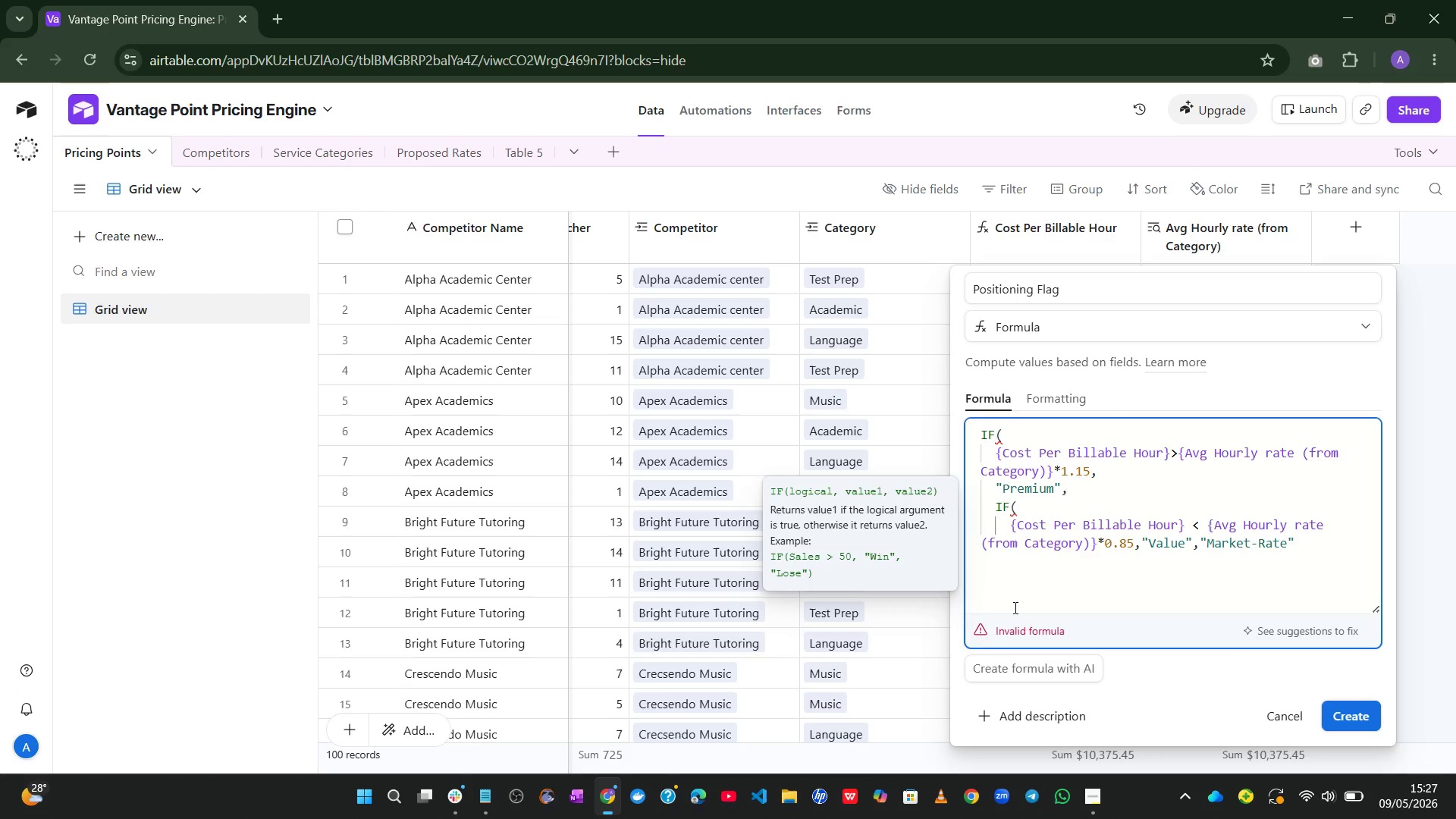 
key(ArrowRight)
 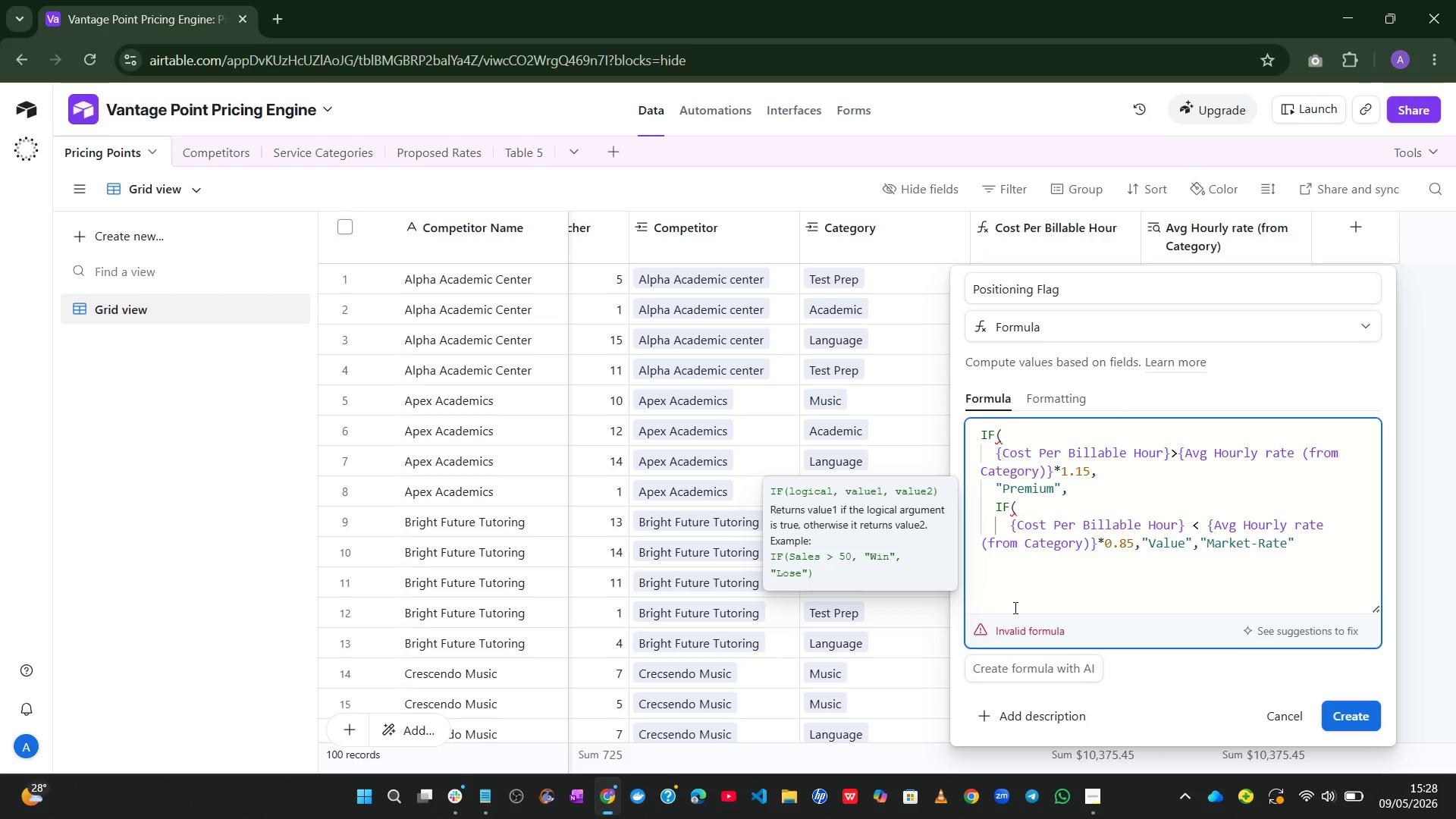 
type()))
 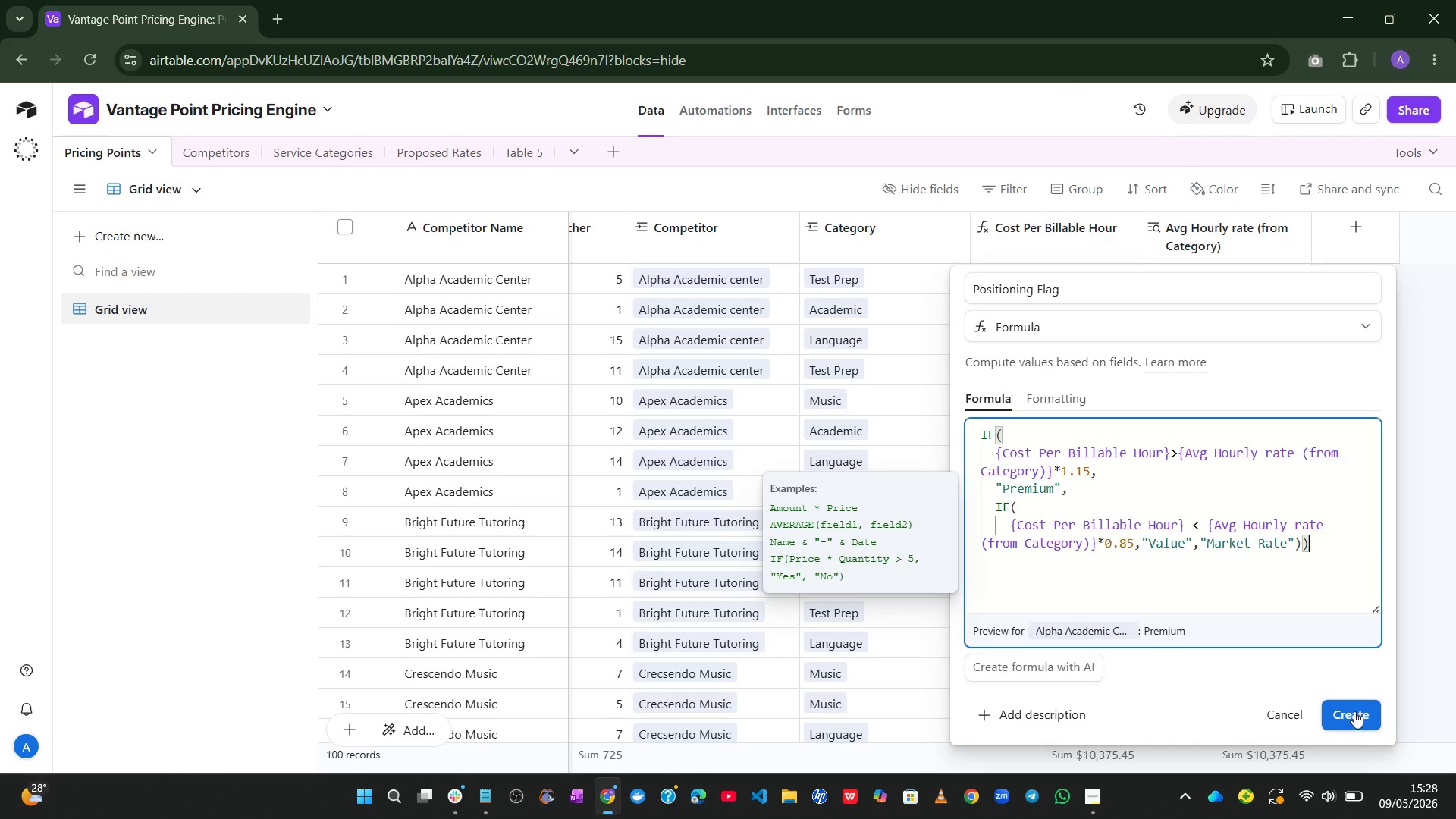 
left_click([1352, 717])
 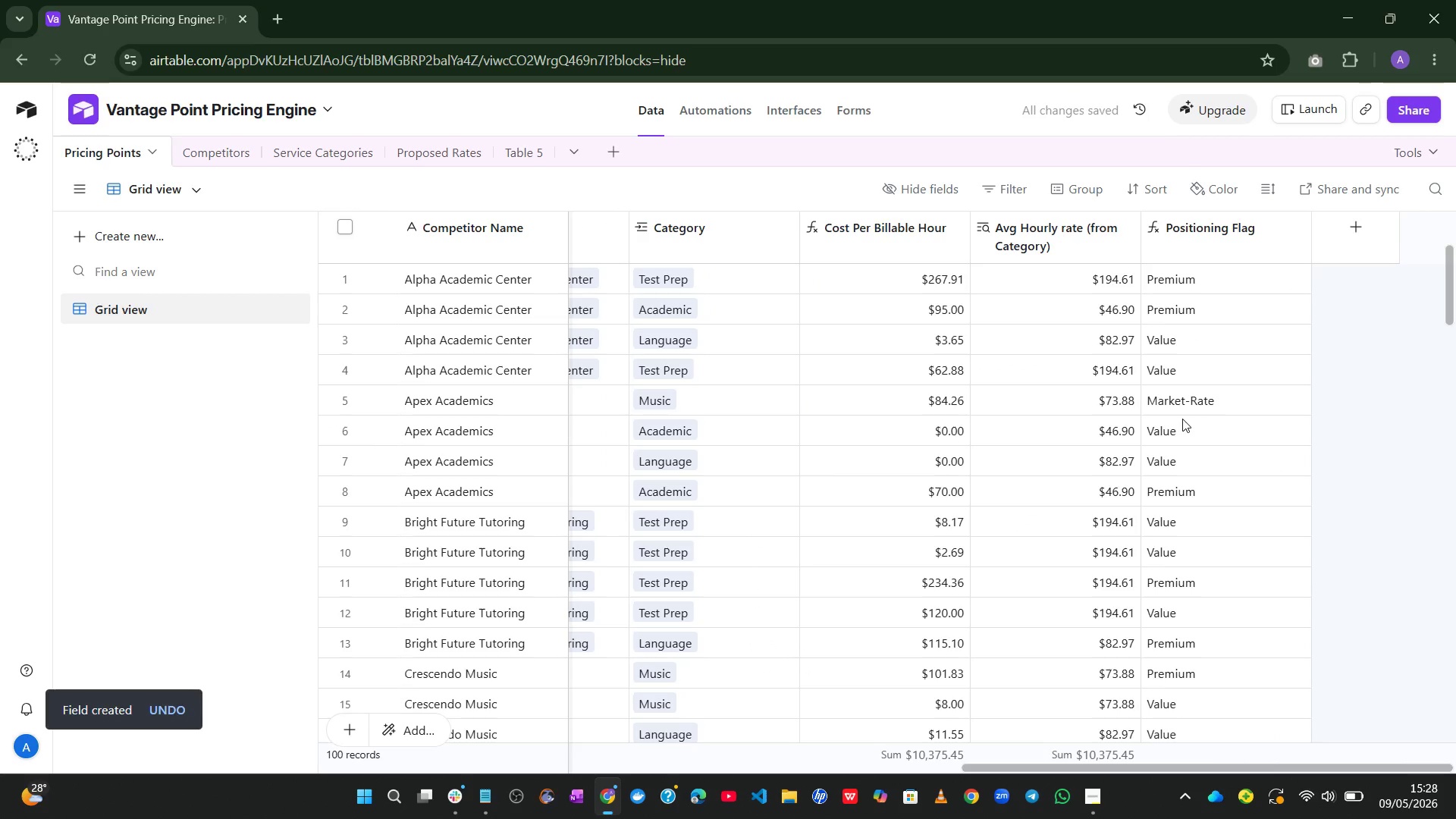 
wait(8.92)
 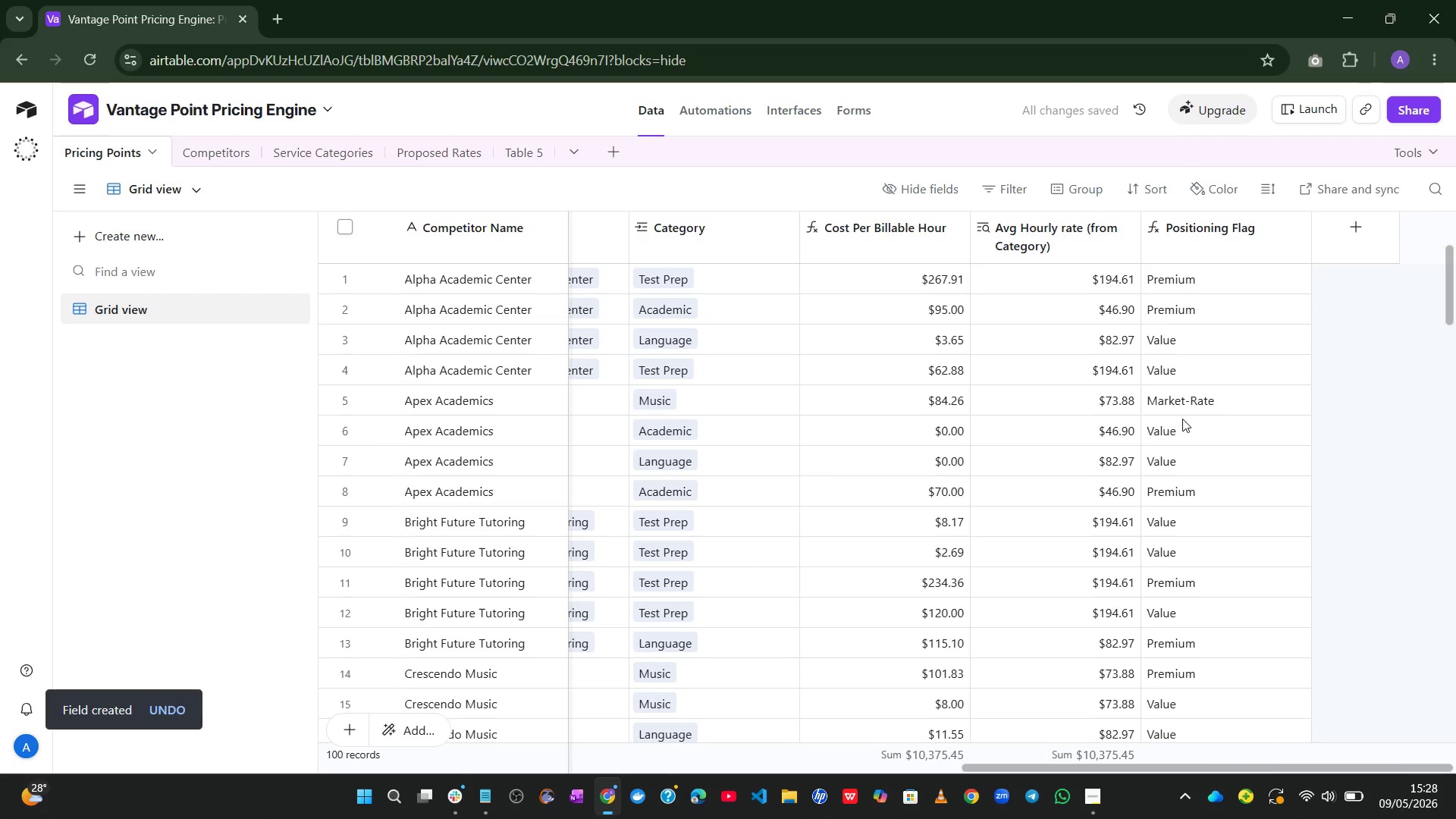 
left_click([1099, 816])